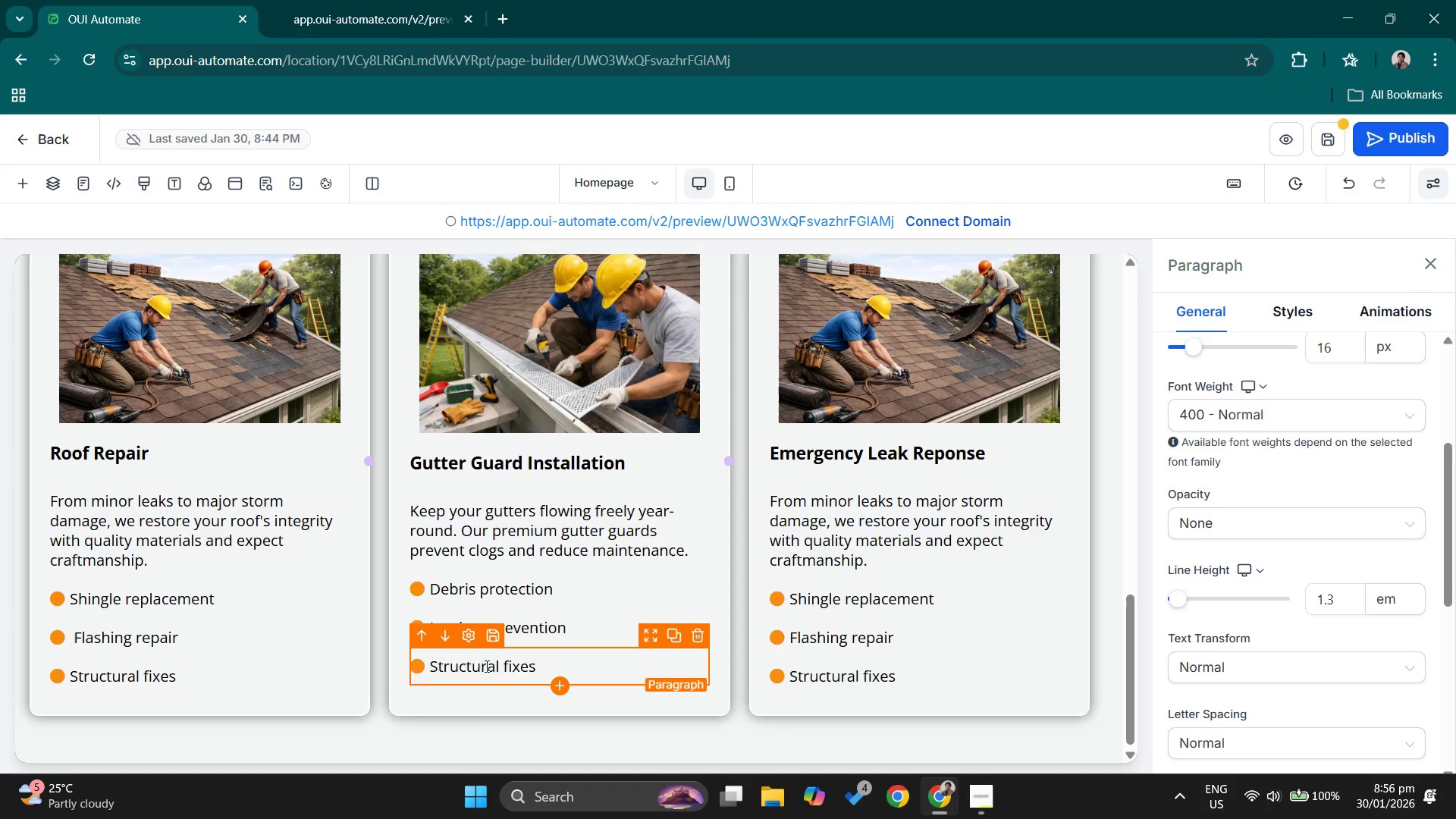 
key(Control+A)
 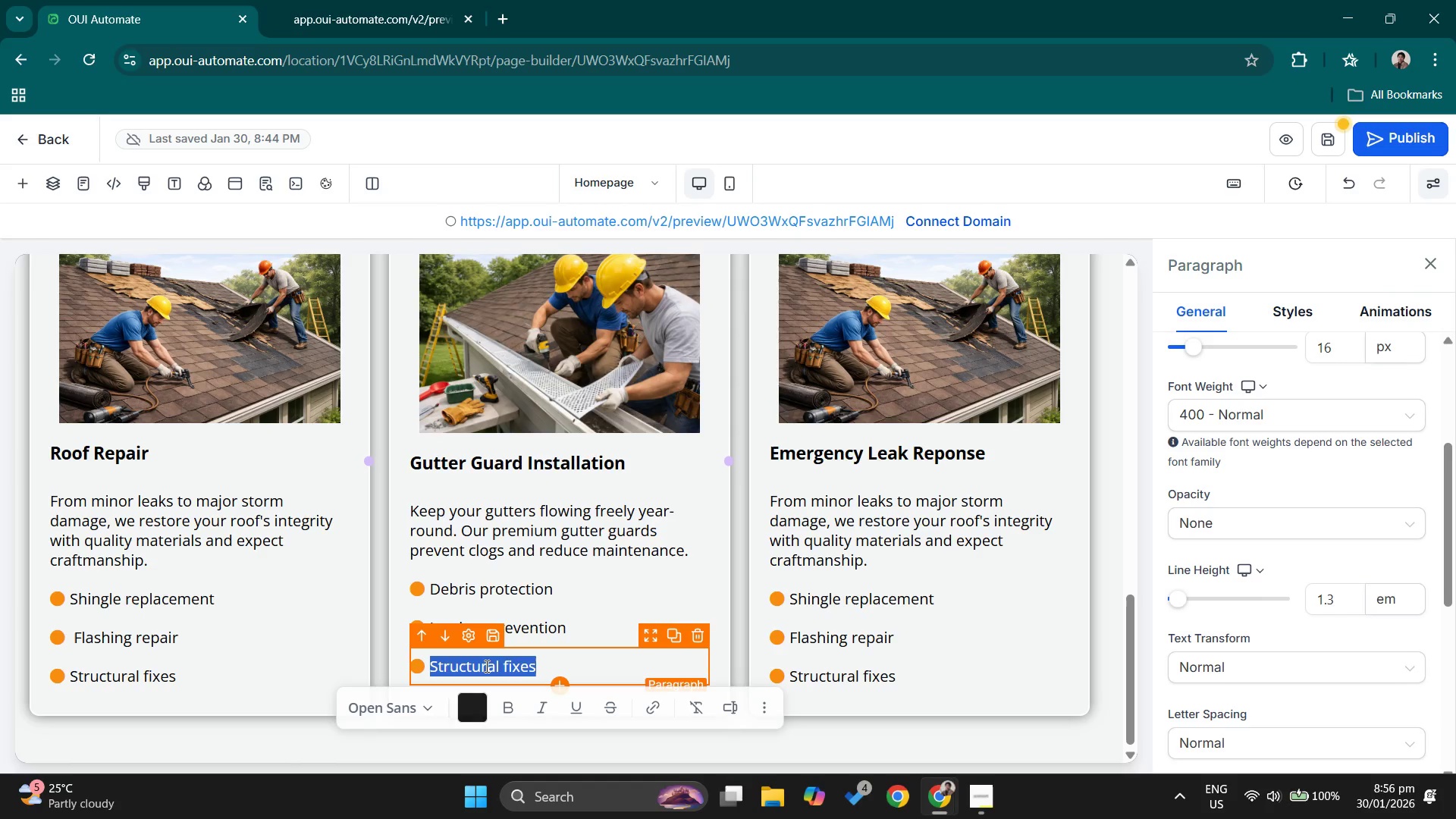 
type(\)
key(Backspace)
key(Backspace)
type(Seamless install)
 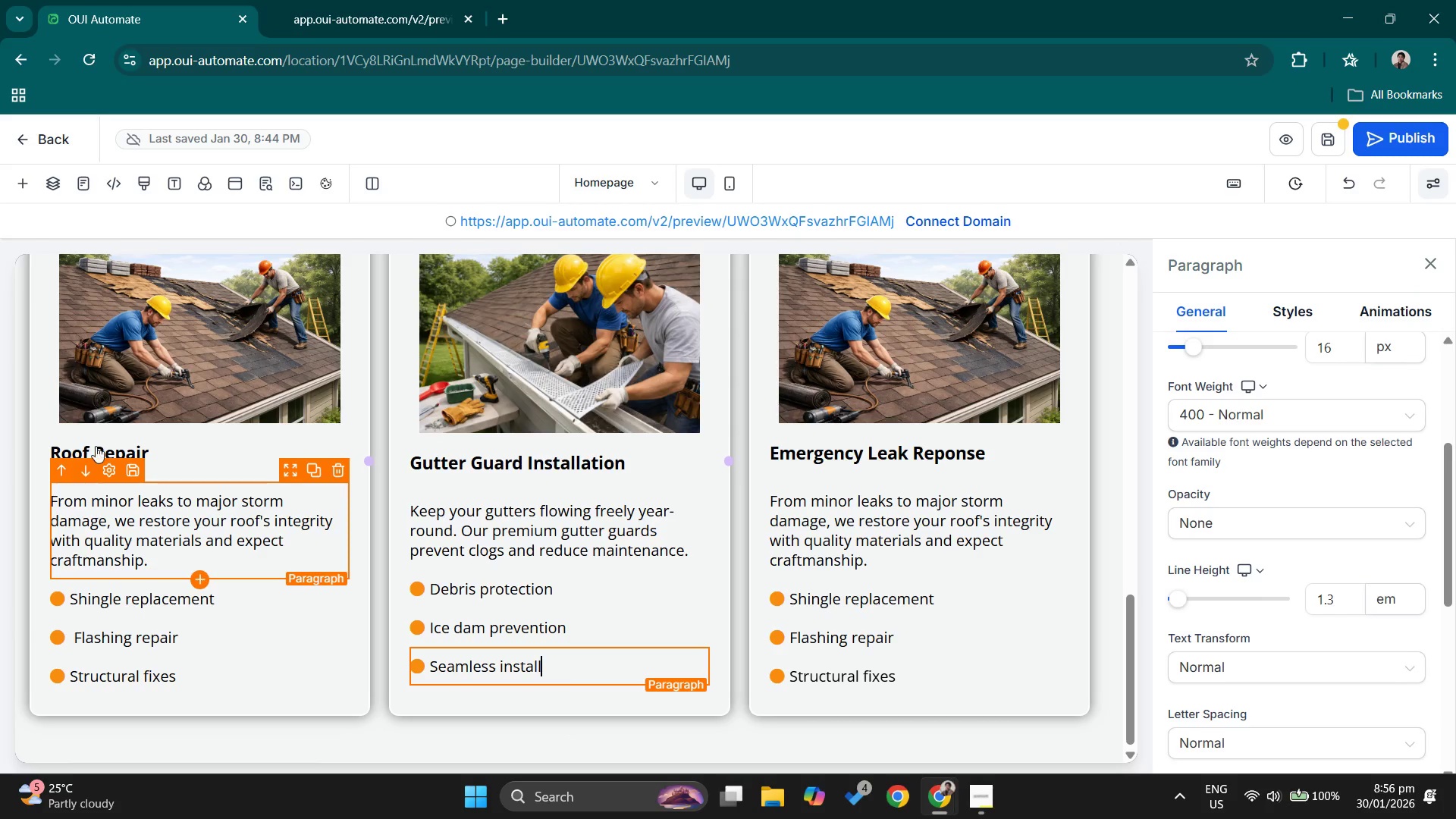 
left_click([158, 447])
 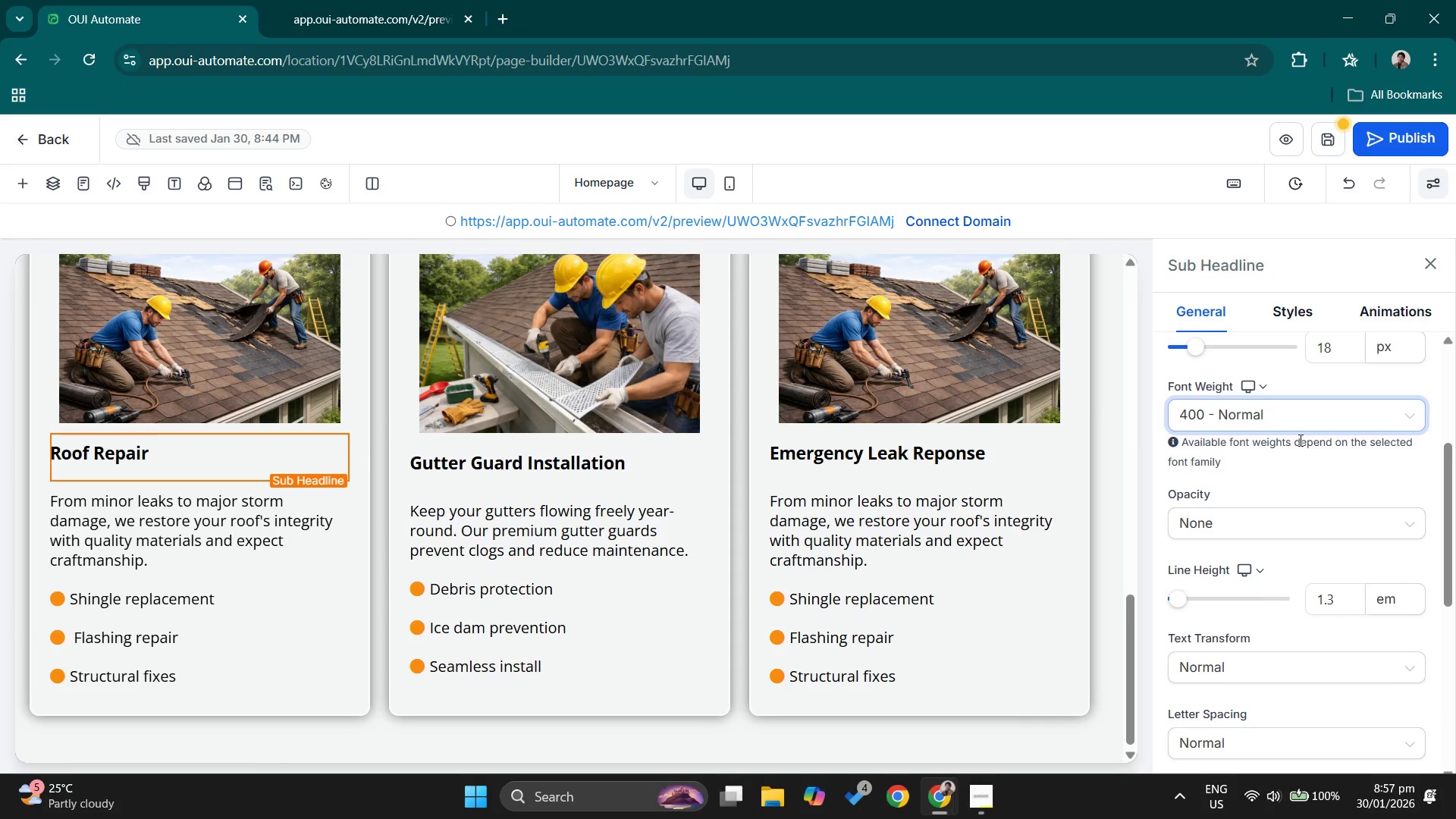 
scroll: coordinate [1324, 403], scroll_direction: up, amount: 1.0
 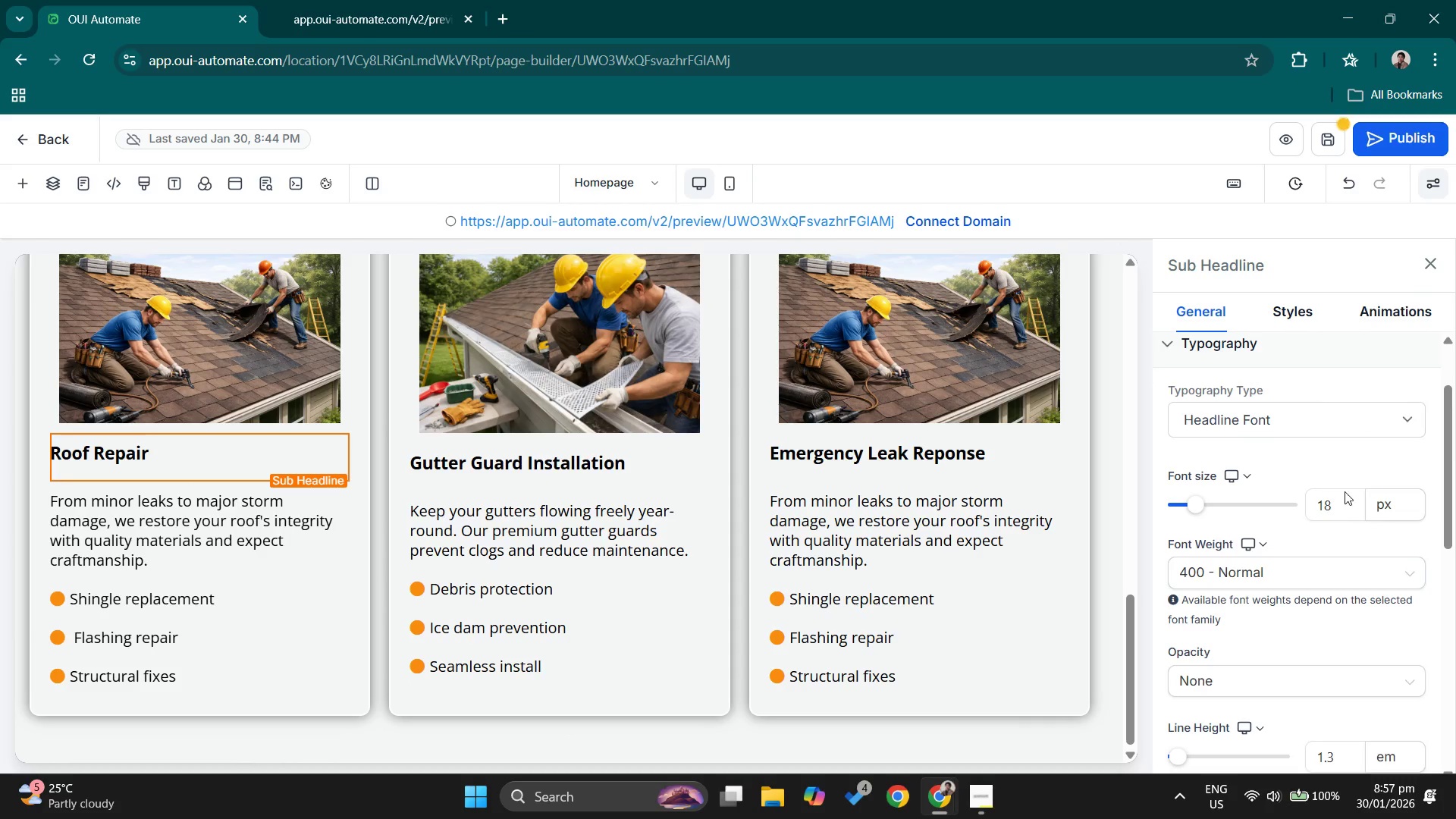 
left_click_drag(start_coordinate=[1339, 525], to_coordinate=[1317, 518])
 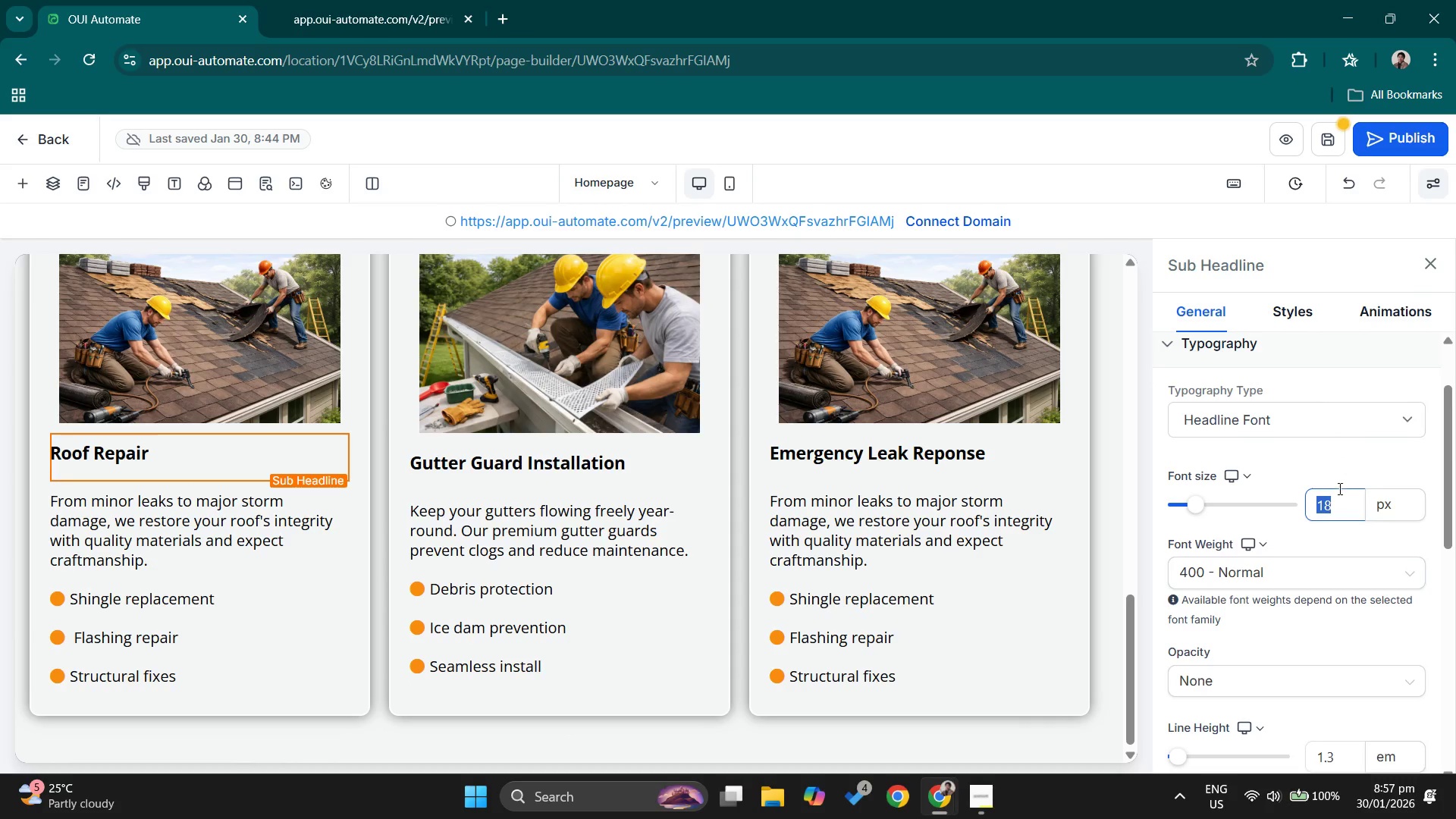 
key(Numpad2)
 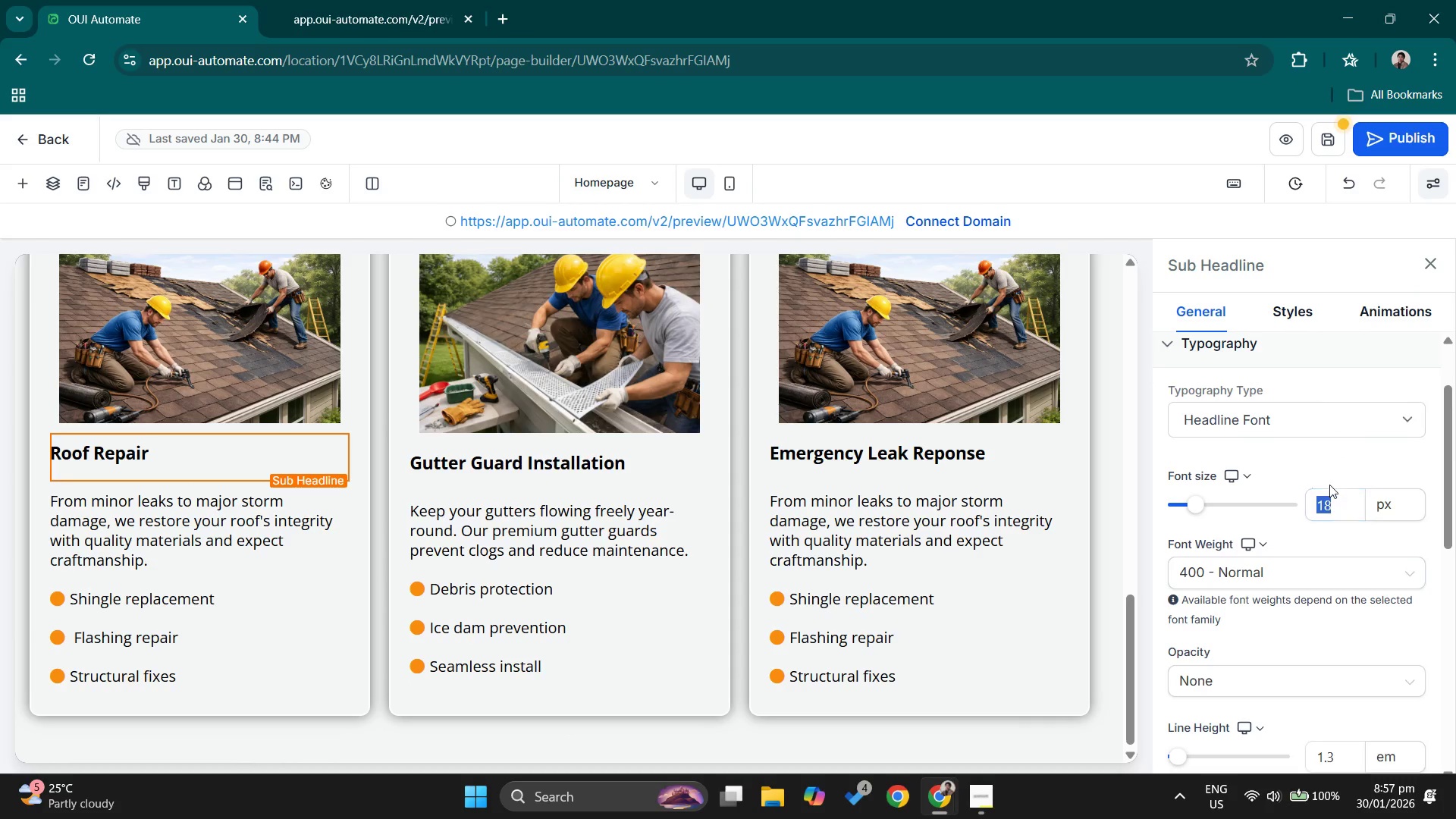 
key(Numpad0)
 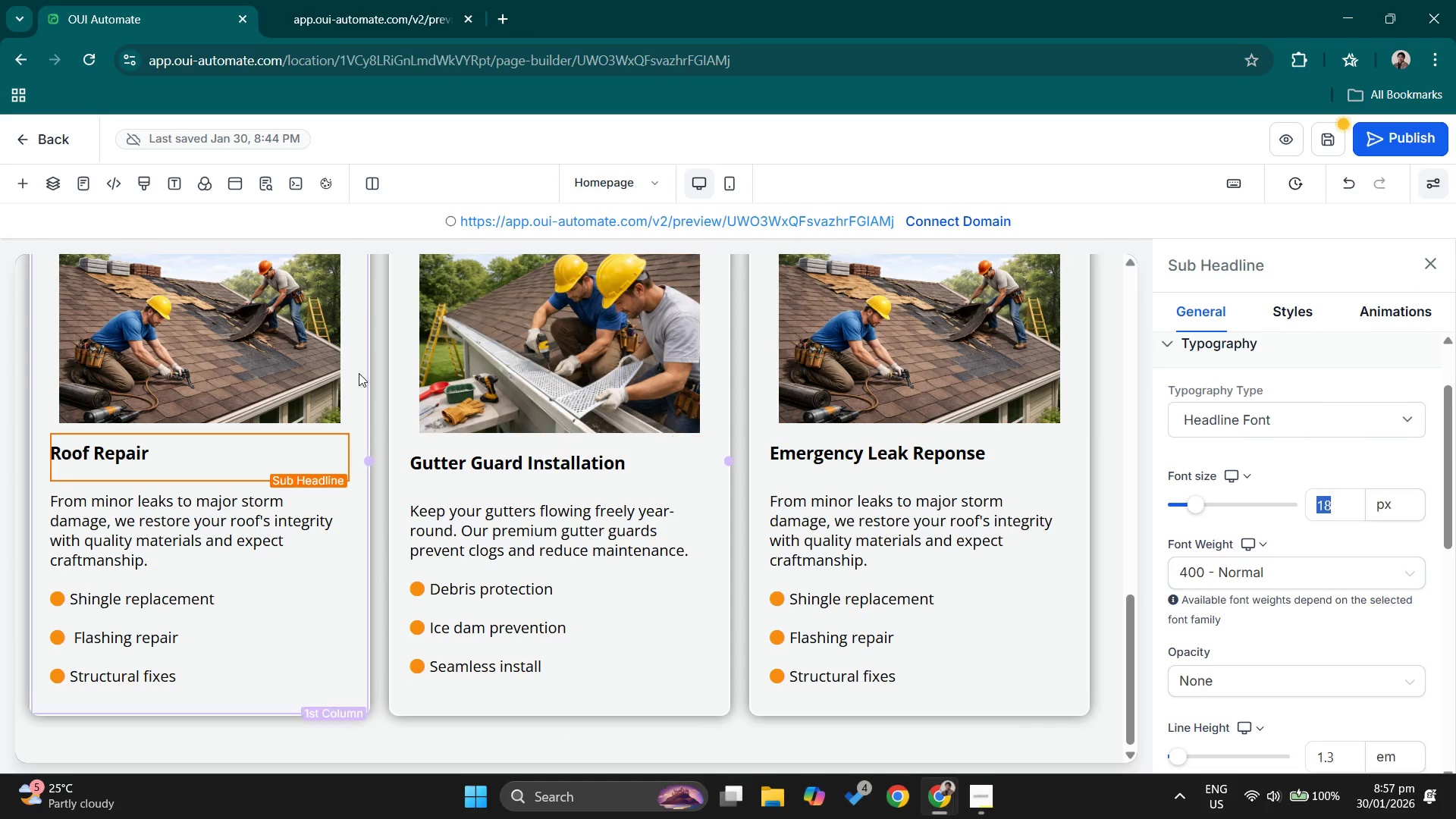 
left_click([251, 355])
 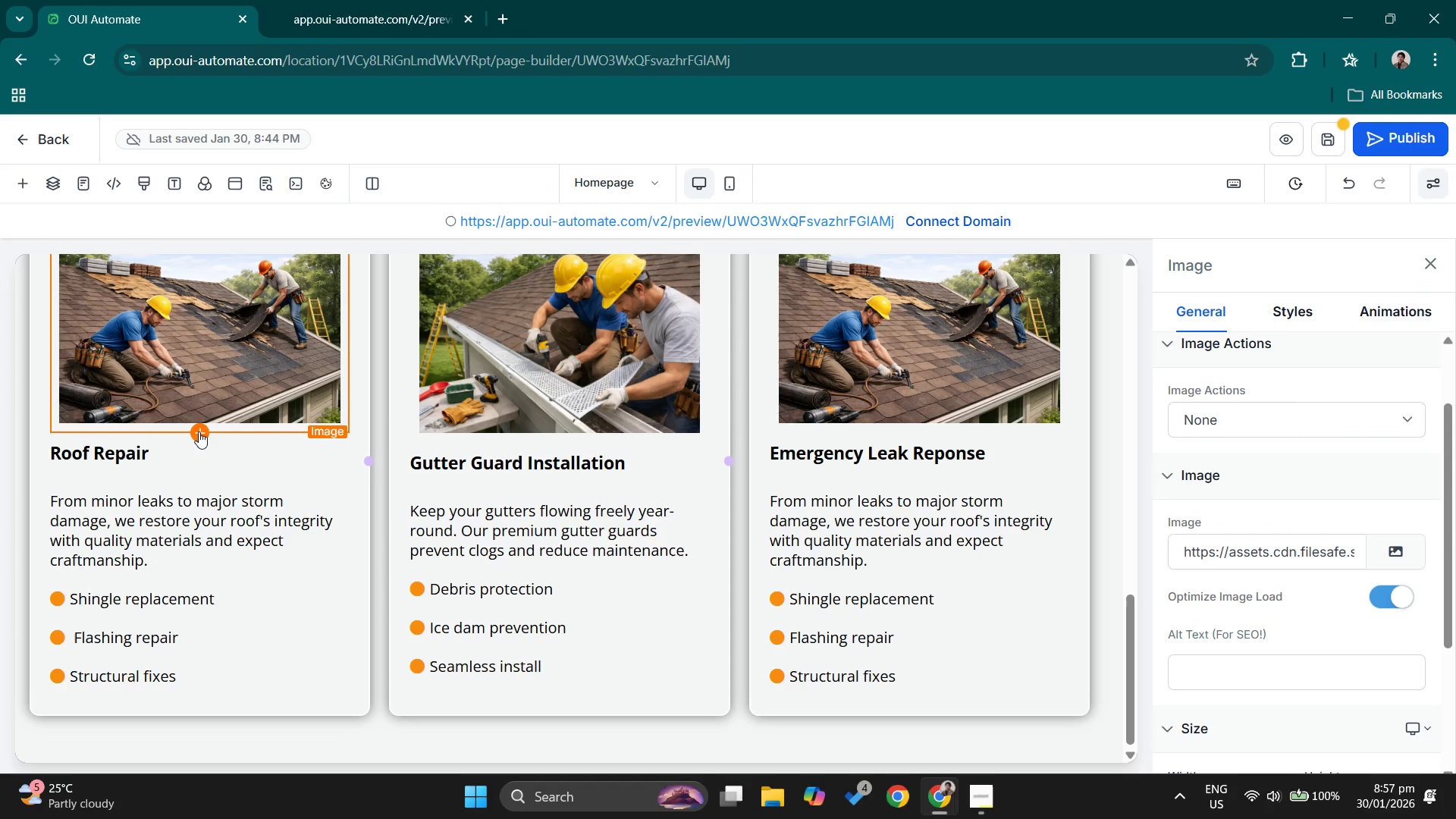 
left_click([167, 446])
 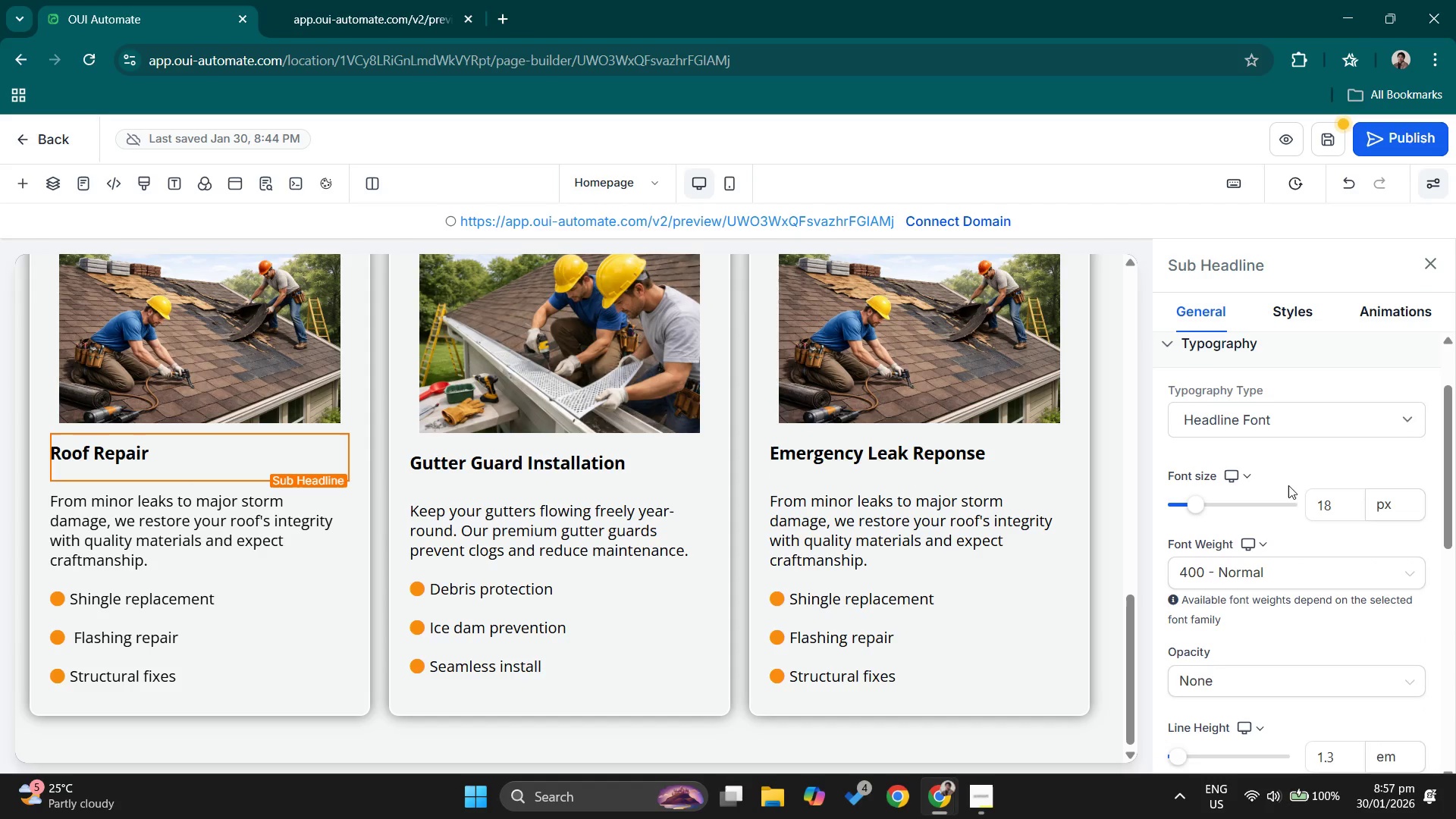 
left_click_drag(start_coordinate=[1335, 500], to_coordinate=[1303, 498])
 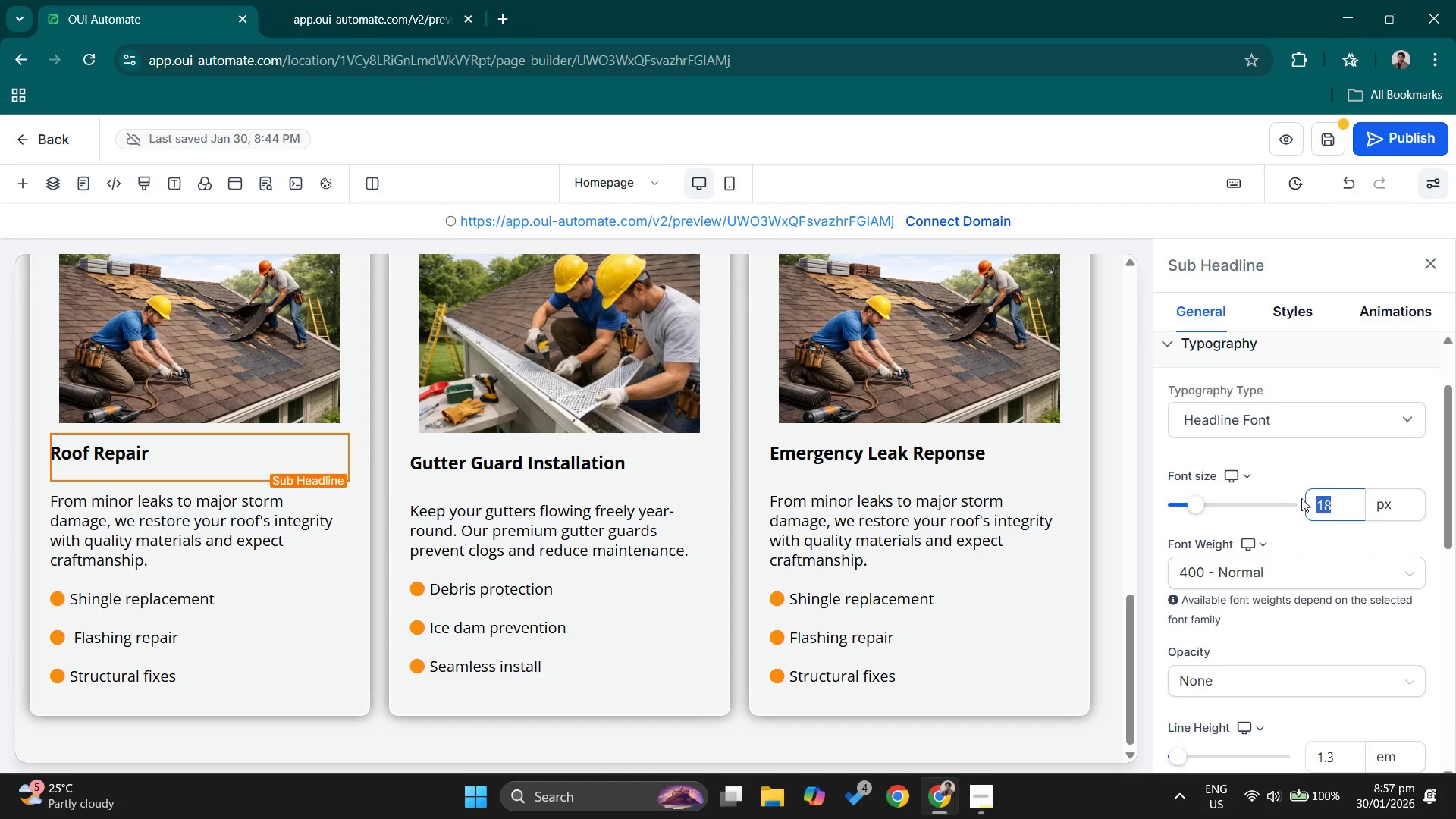 
key(Numpad2)
 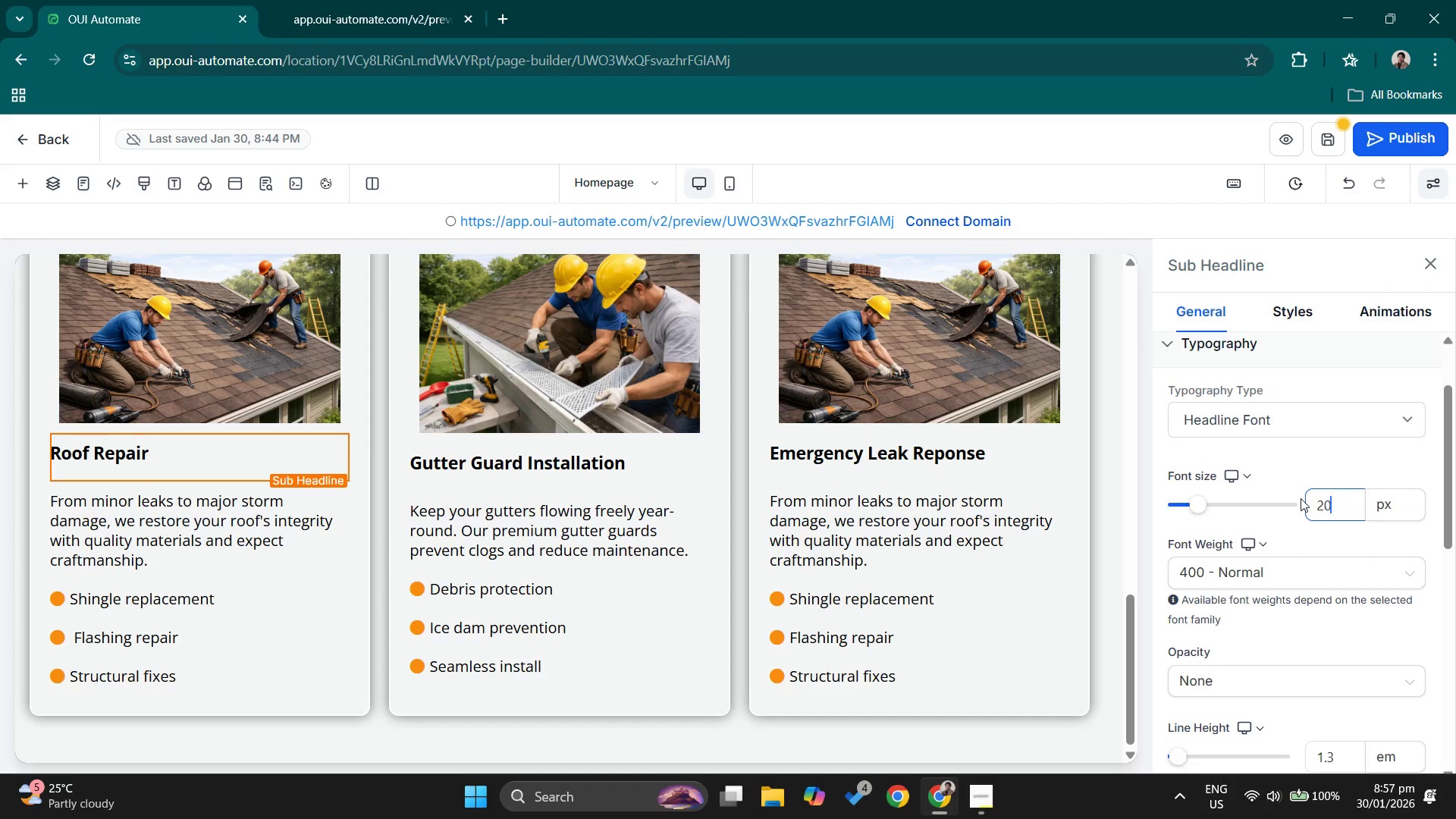 
key(Numpad0)
 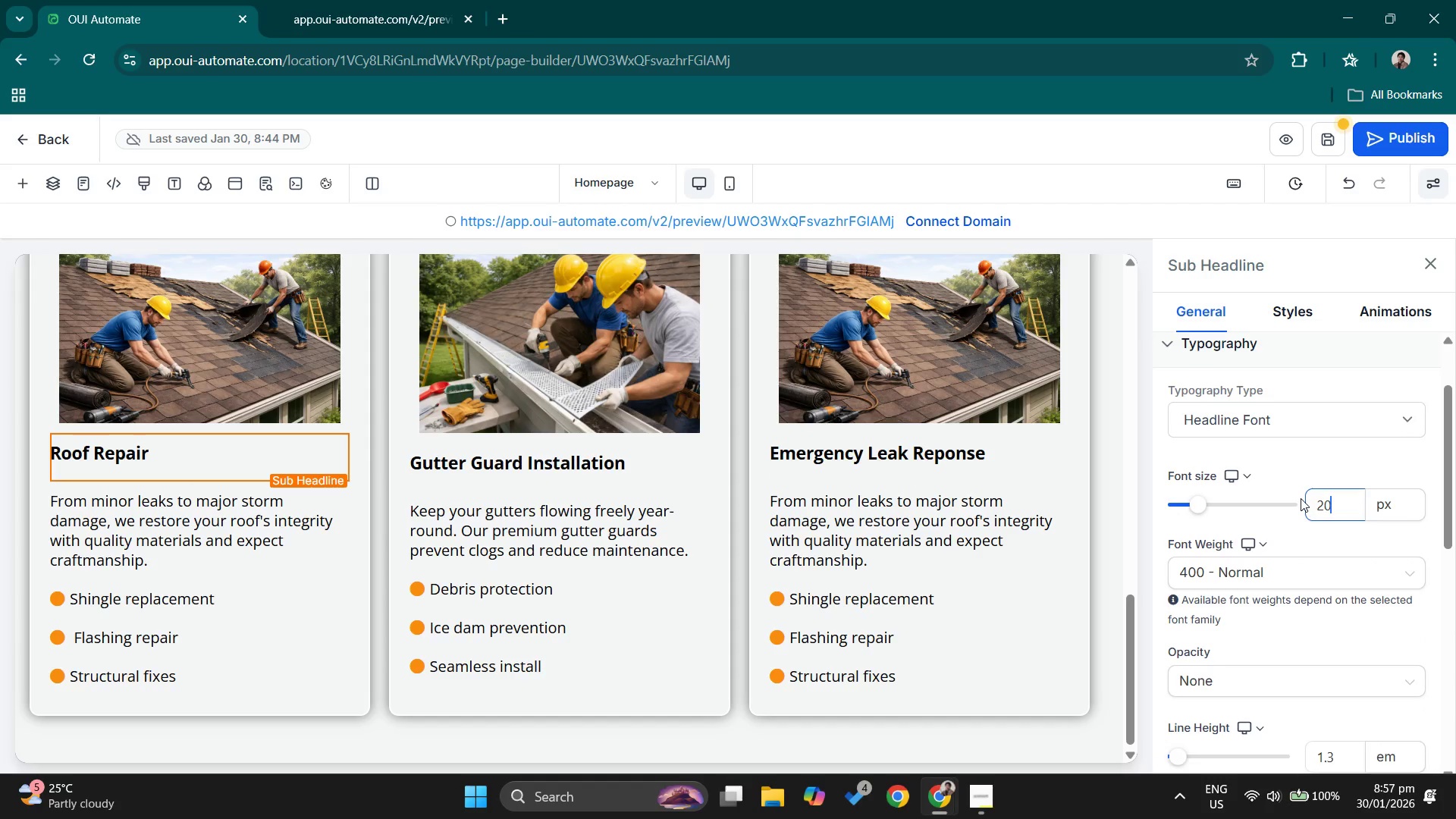 
key(Enter)
 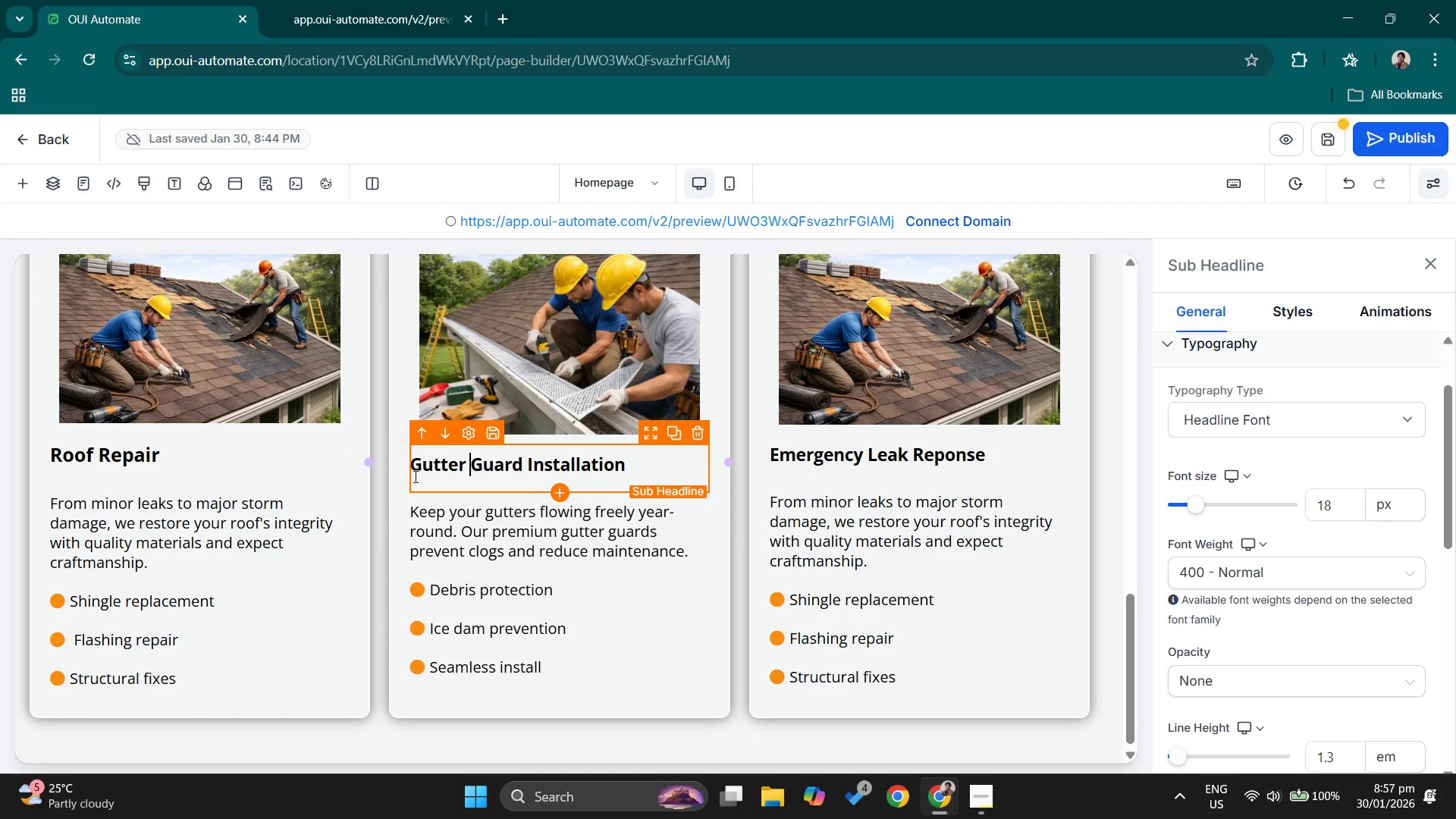 
left_click([171, 452])
 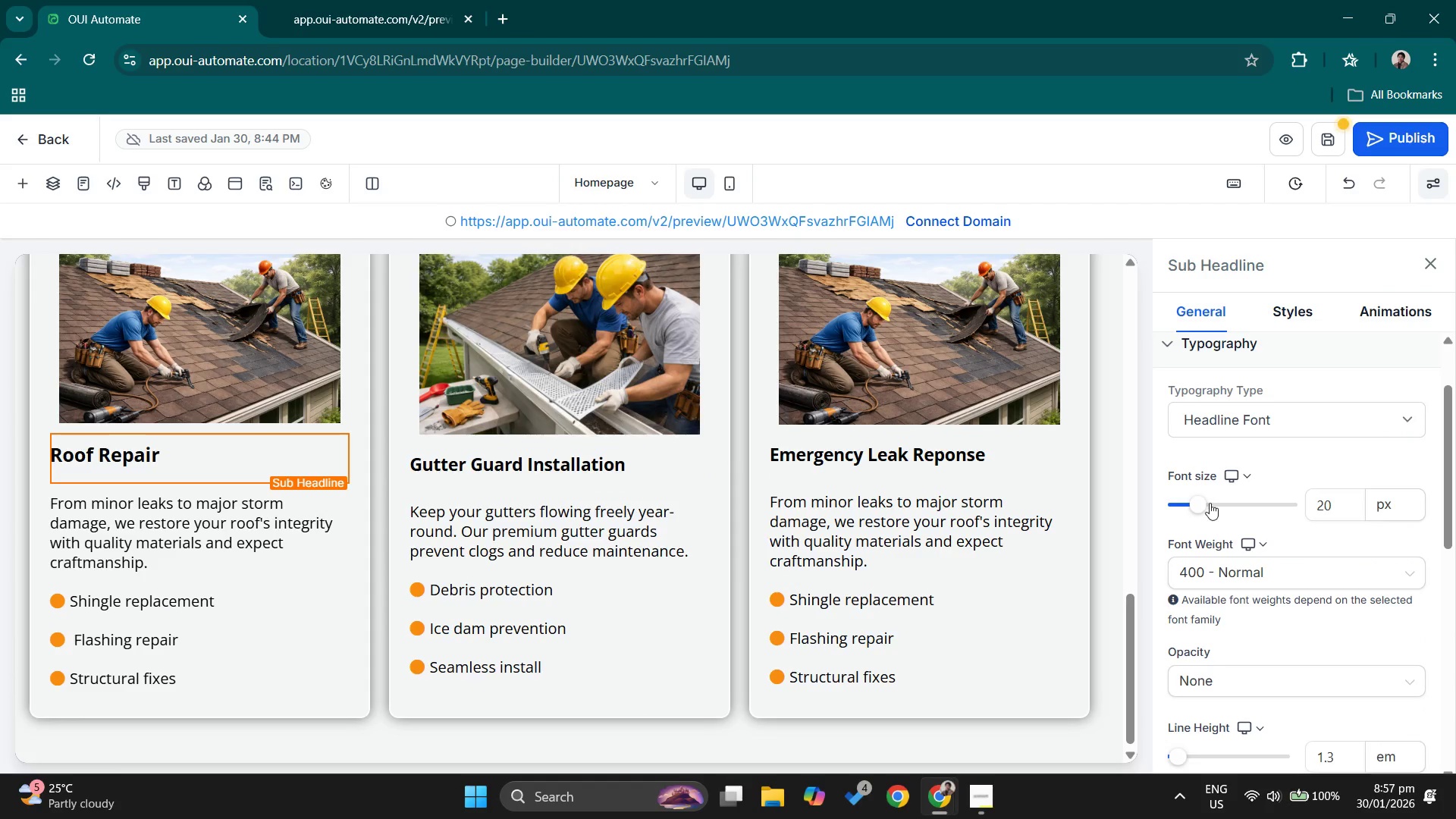 
left_click_drag(start_coordinate=[1199, 503], to_coordinate=[1205, 504])
 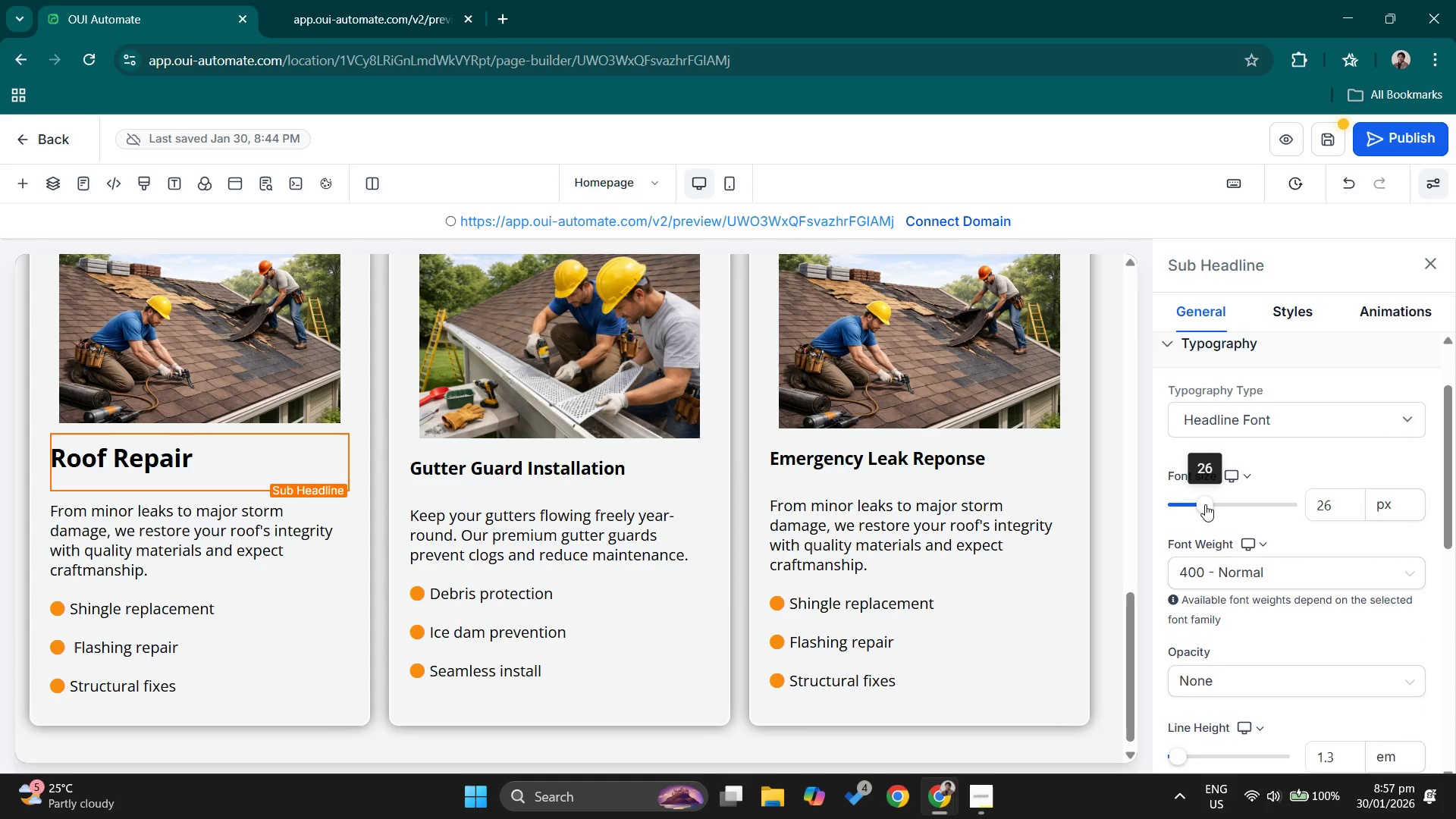 
scroll: coordinate [856, 513], scroll_direction: up, amount: 1.0
 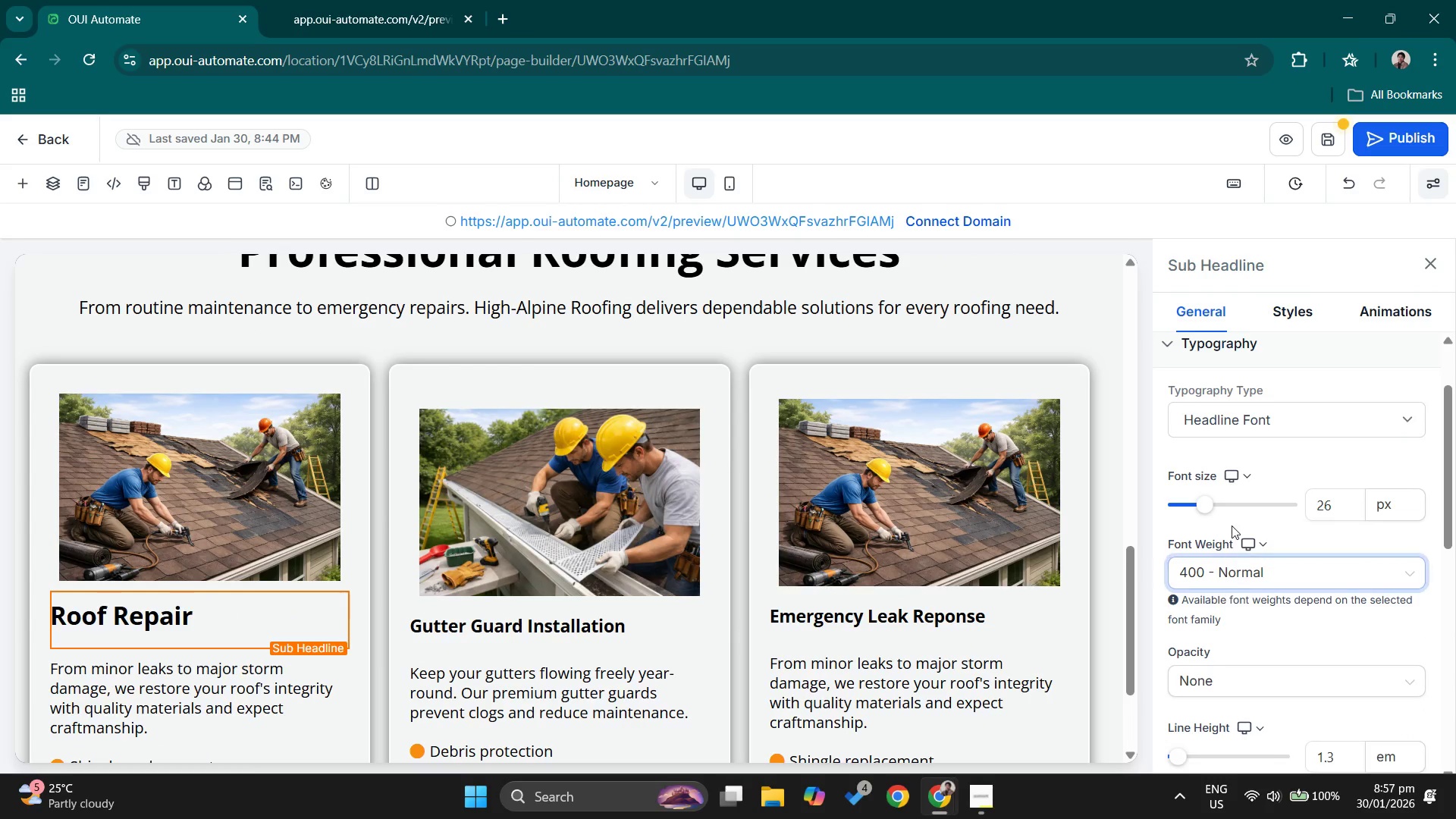 
left_click_drag(start_coordinate=[1210, 510], to_coordinate=[1202, 508])
 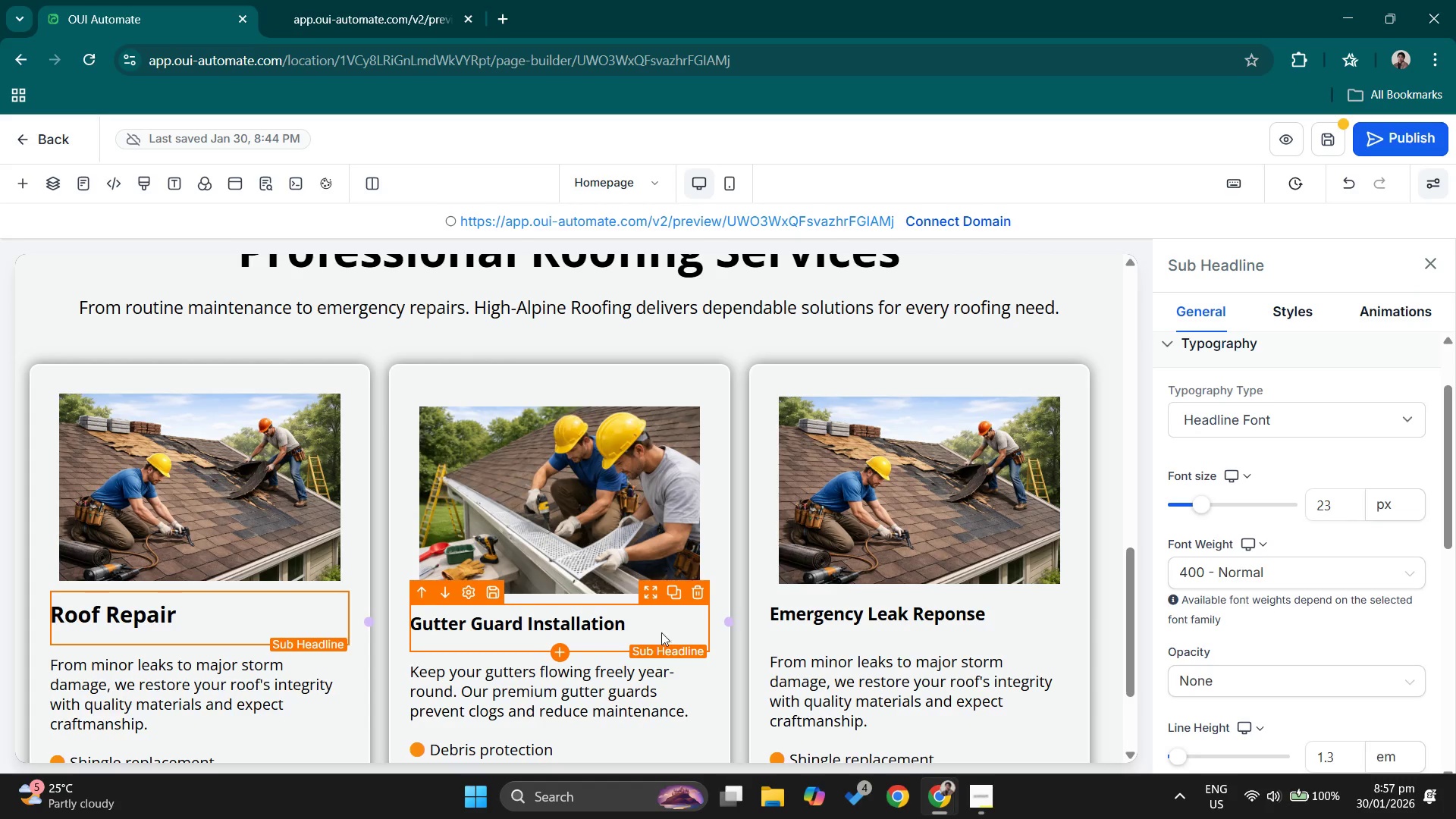 
left_click([618, 629])
 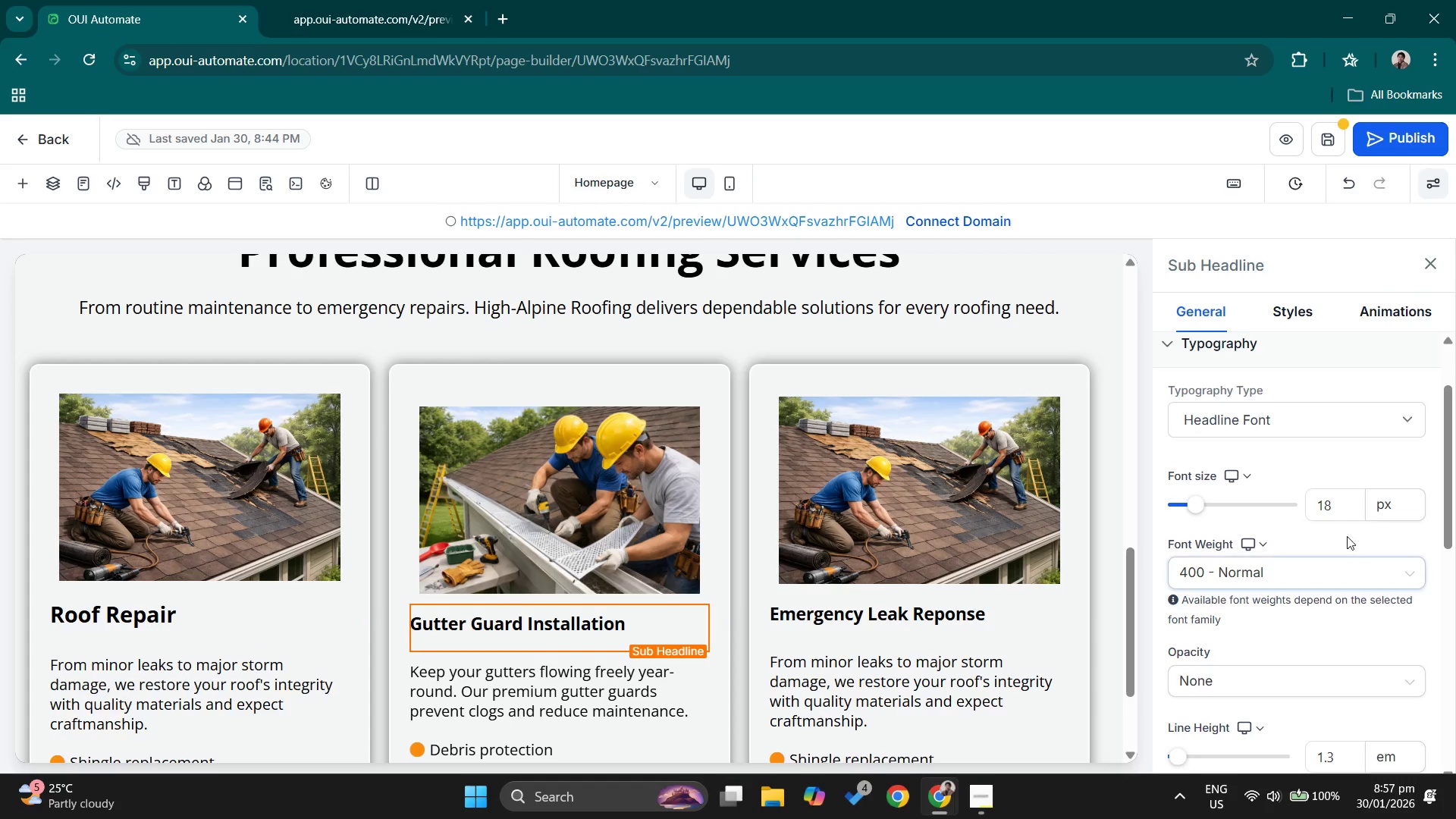 
left_click_drag(start_coordinate=[1342, 514], to_coordinate=[1295, 499])
 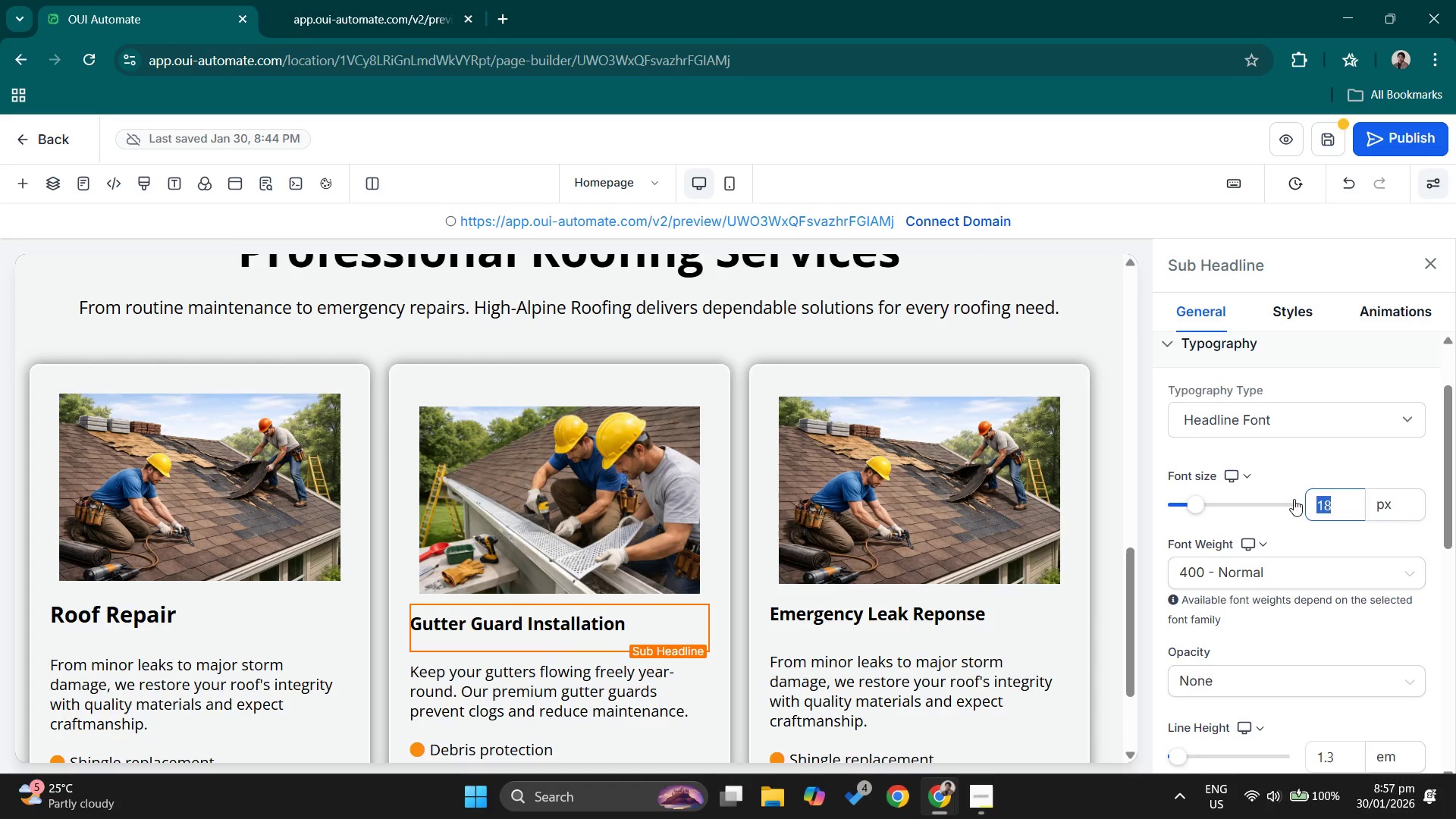 
key(Numpad2)
 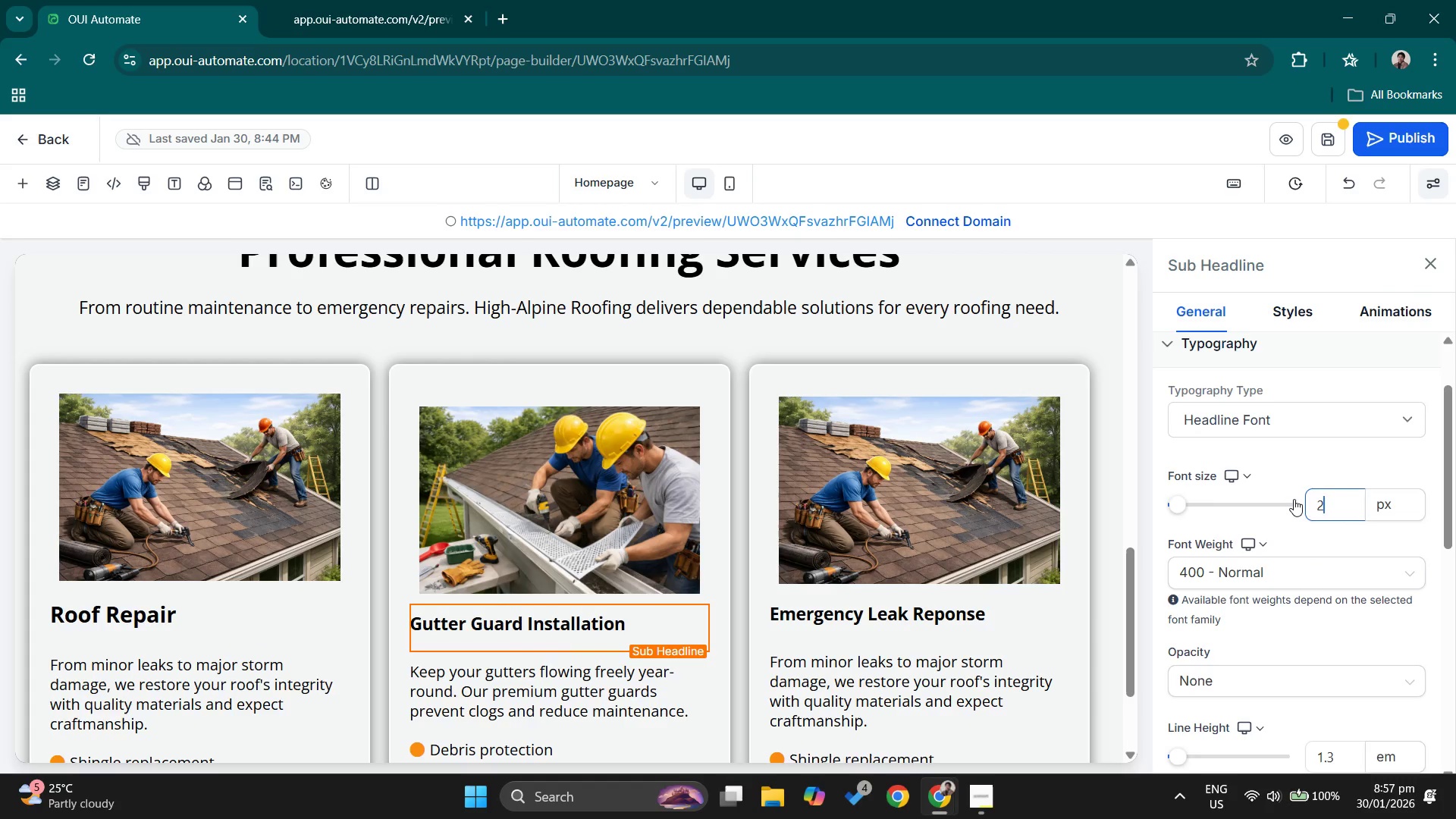 
key(Numpad3)
 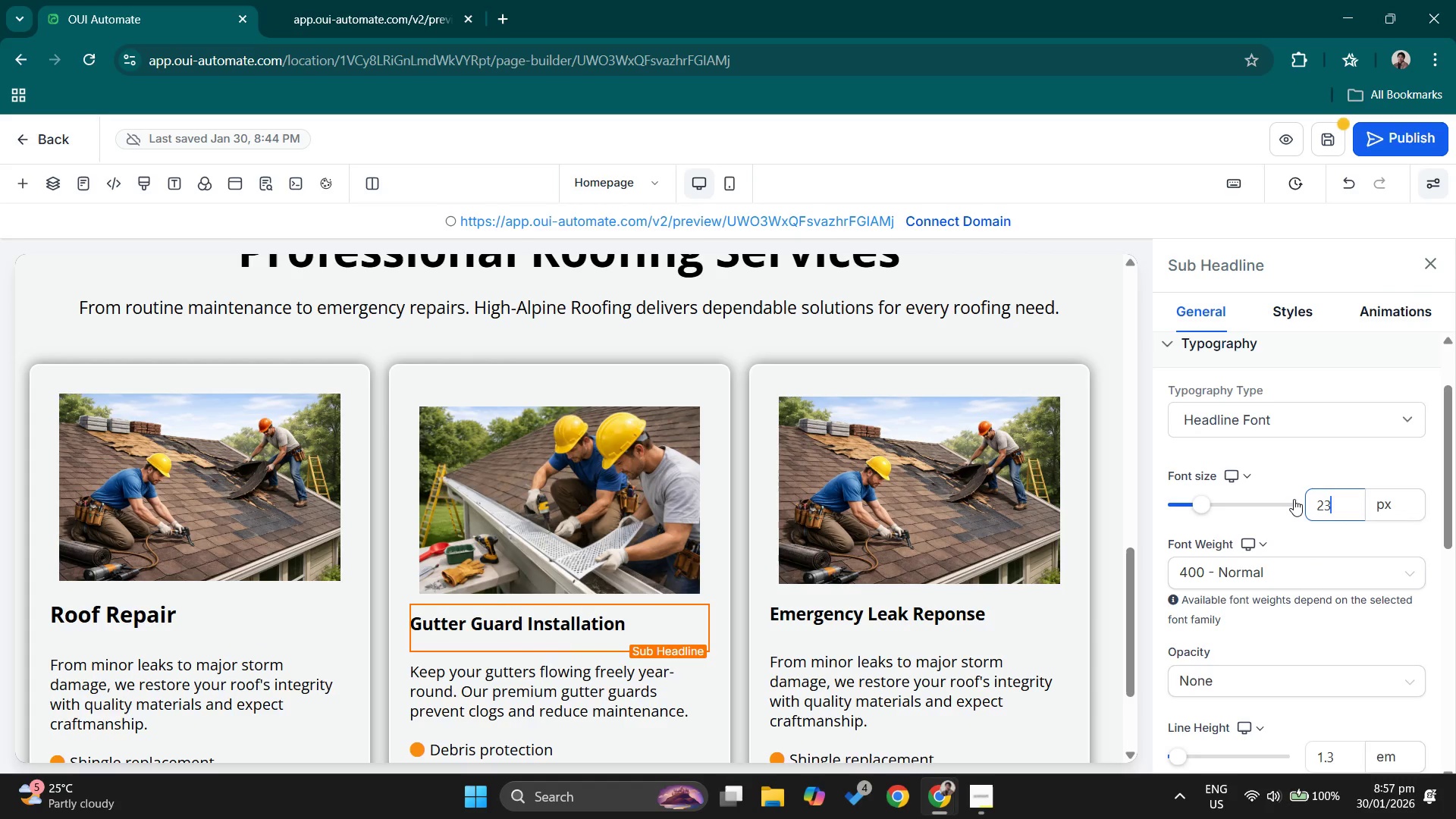 
key(Enter)
 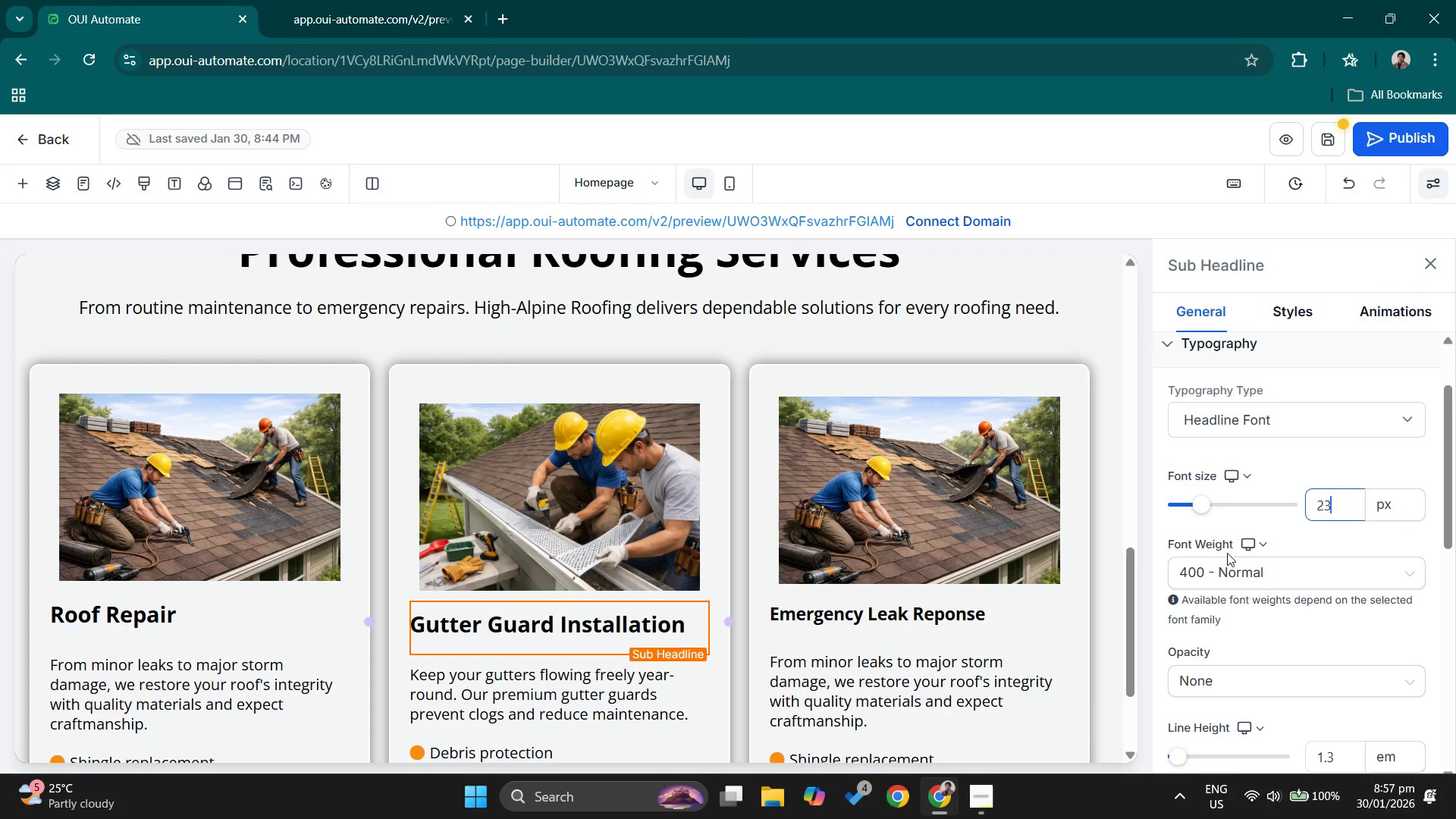 
key(Enter)
 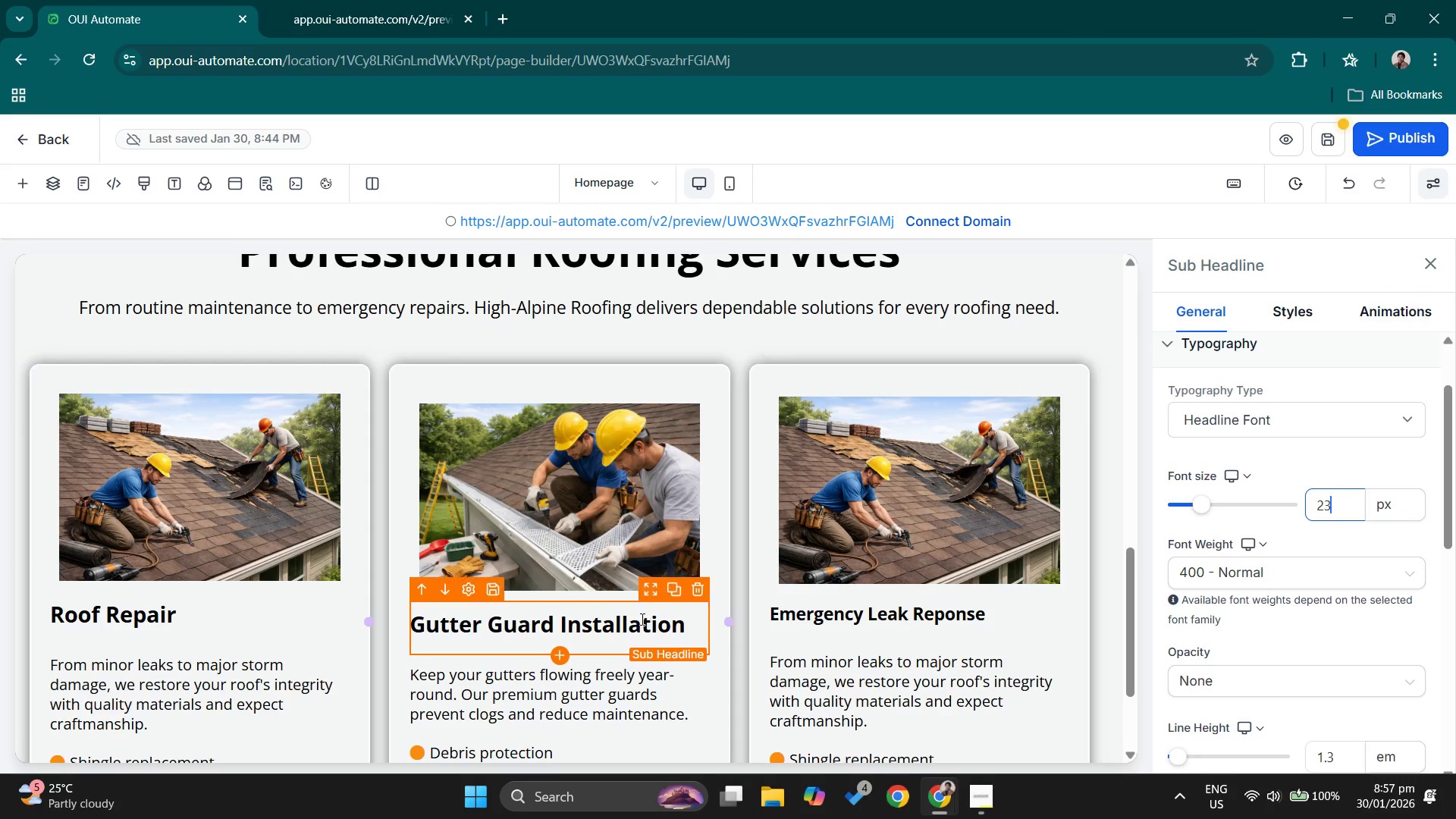 
left_click([633, 624])
 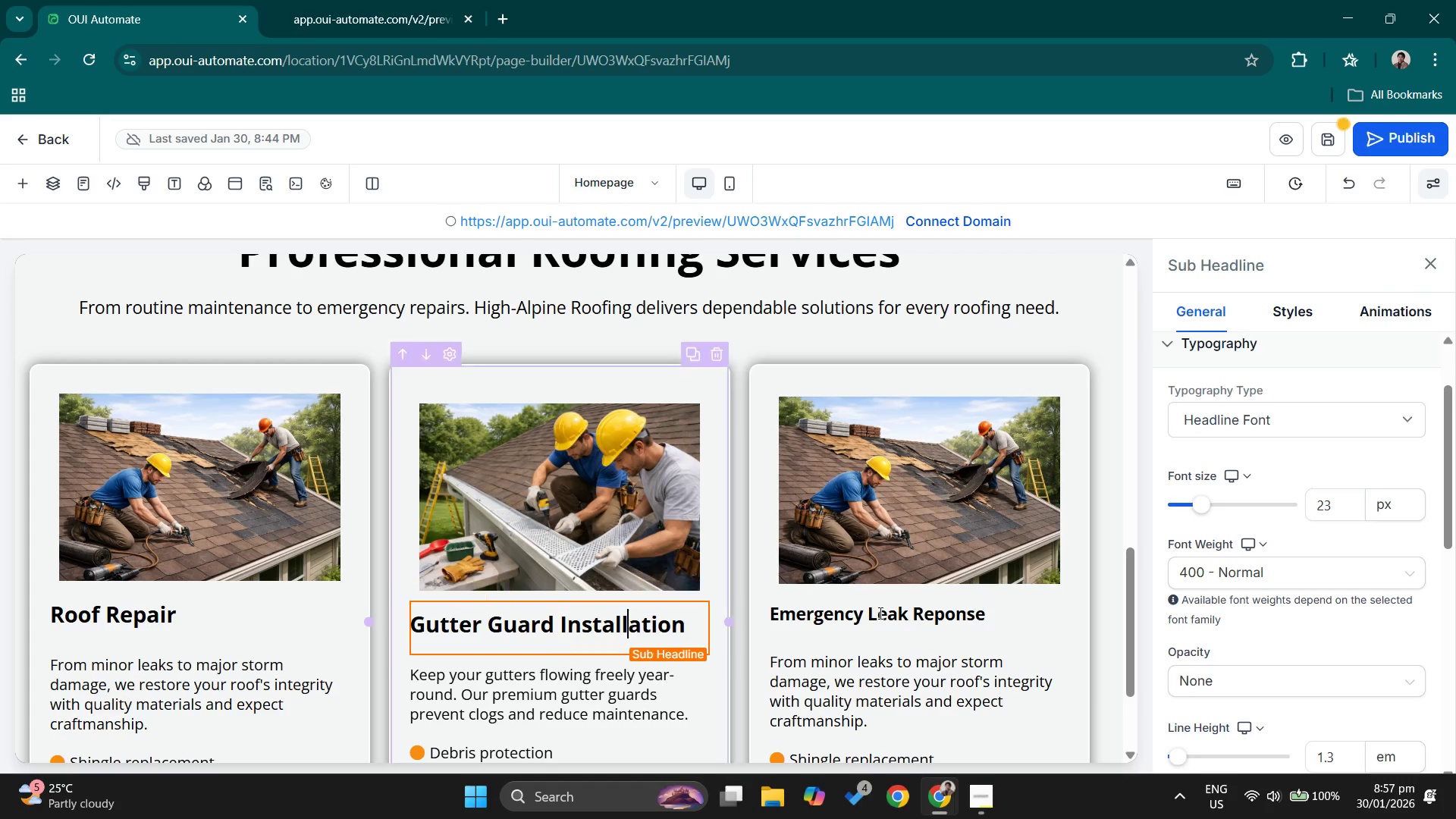 
left_click([931, 613])
 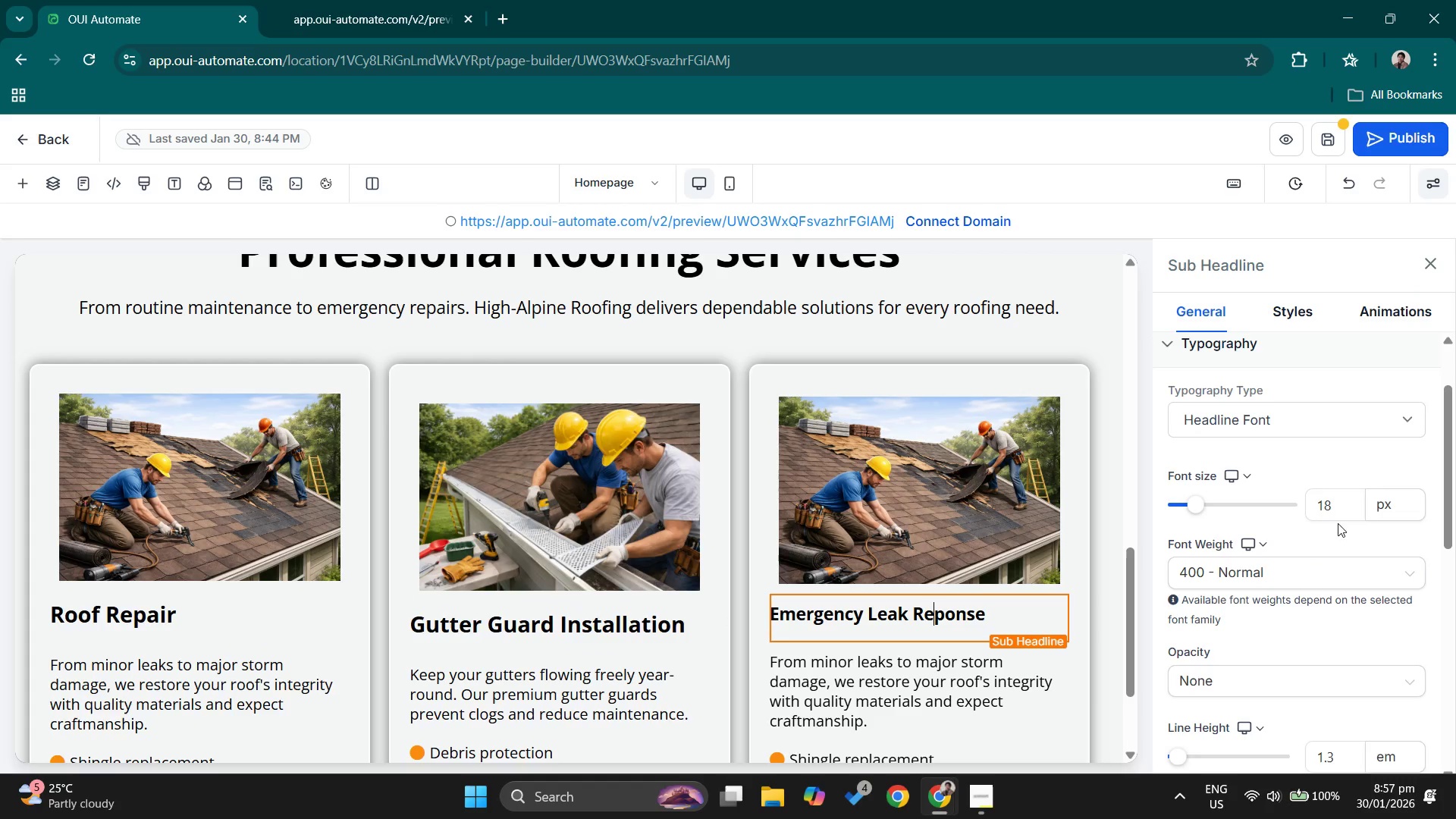 
left_click_drag(start_coordinate=[1351, 505], to_coordinate=[1299, 500])
 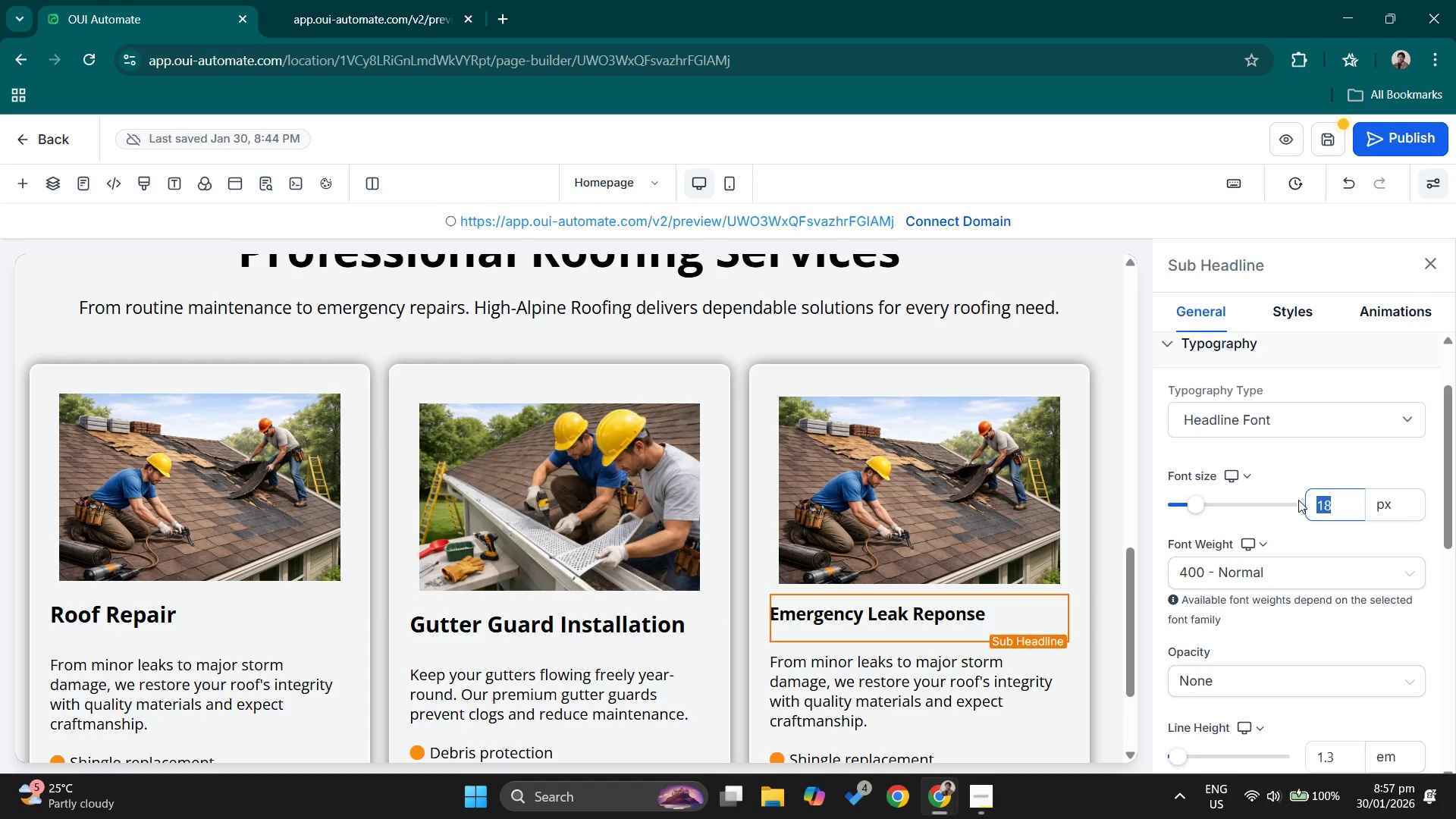 
key(Numpad2)
 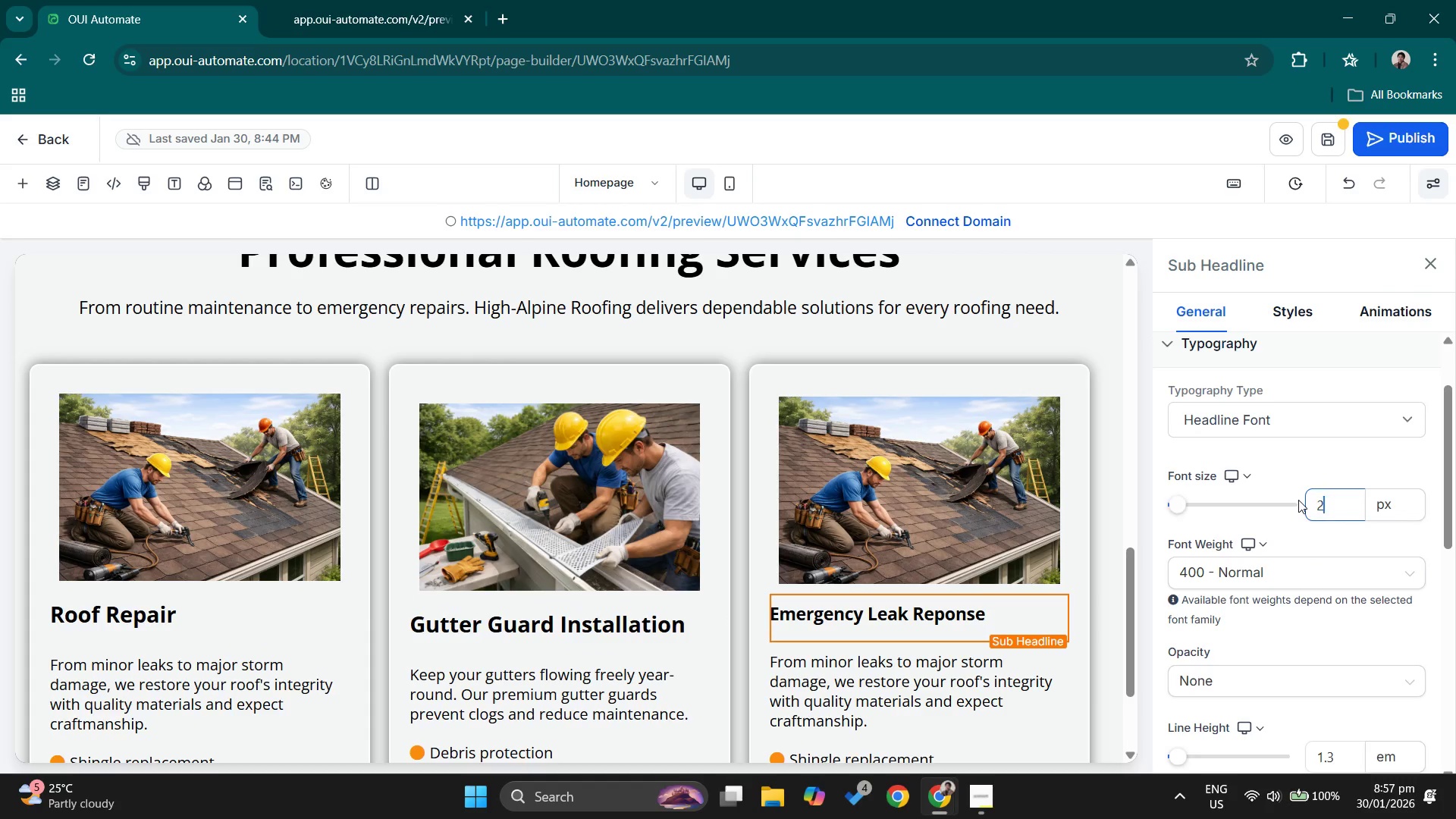 
key(Numpad3)
 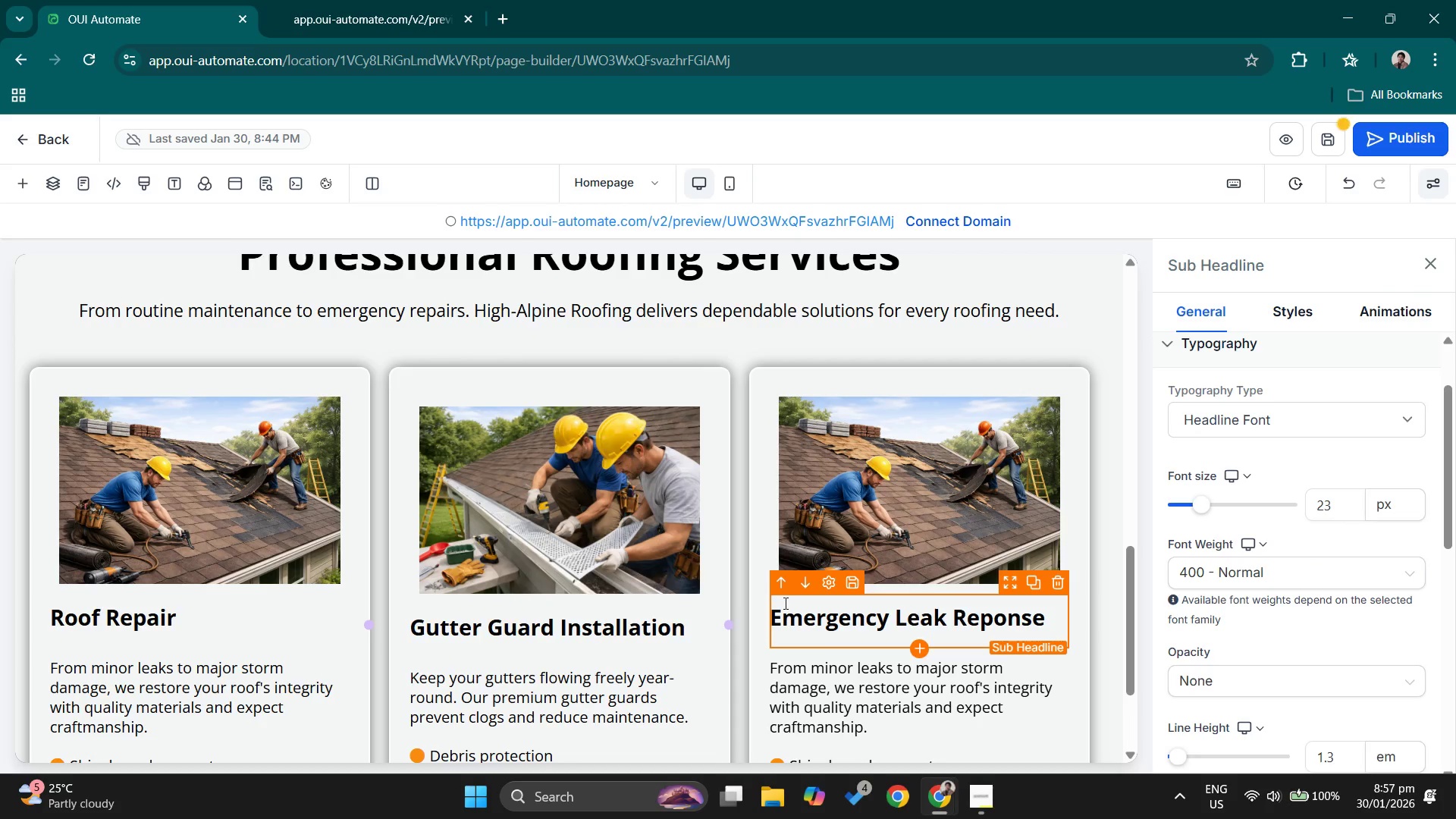 
scroll: coordinate [594, 492], scroll_direction: down, amount: 2.0
 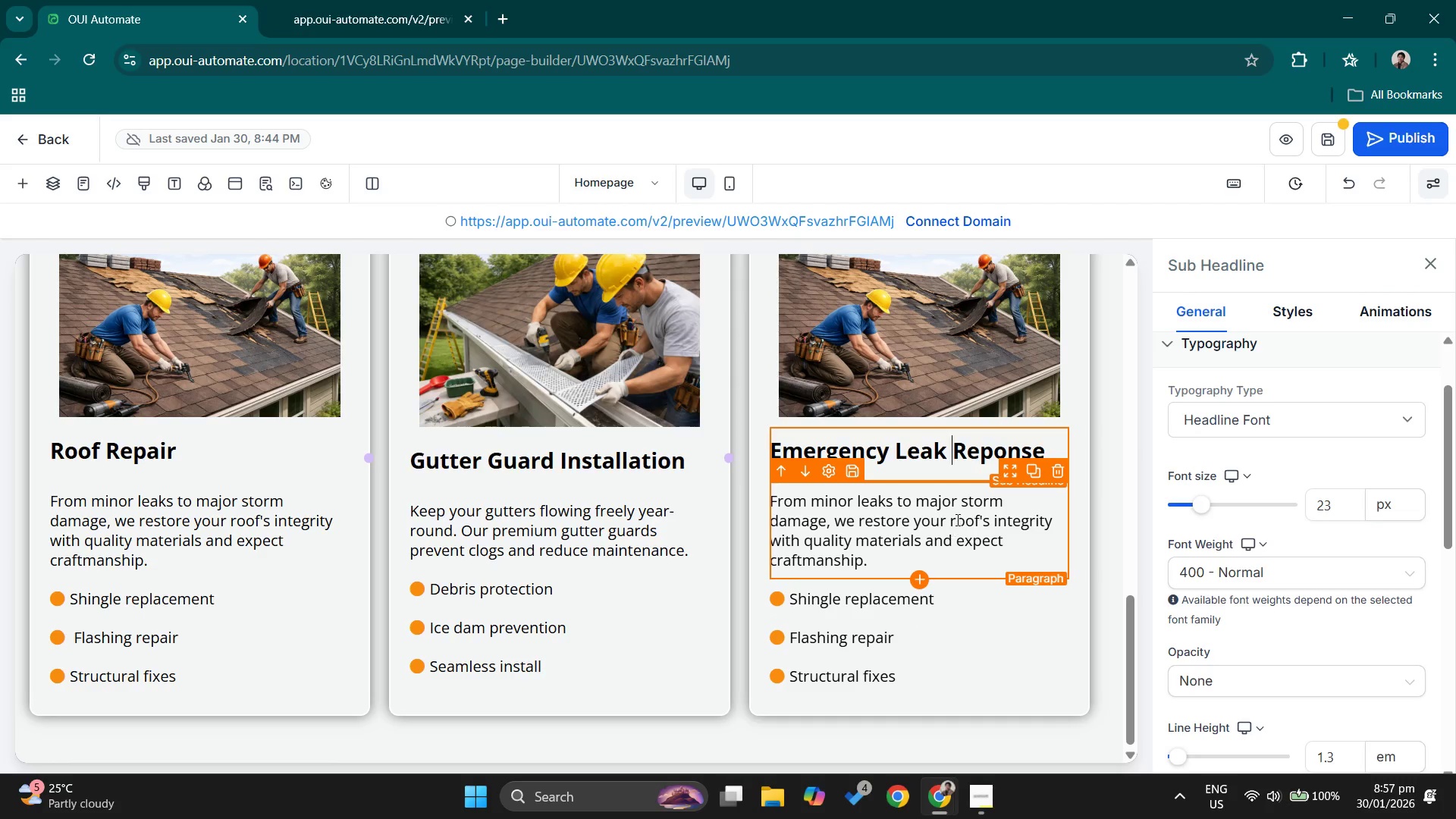 
double_click([956, 517])
 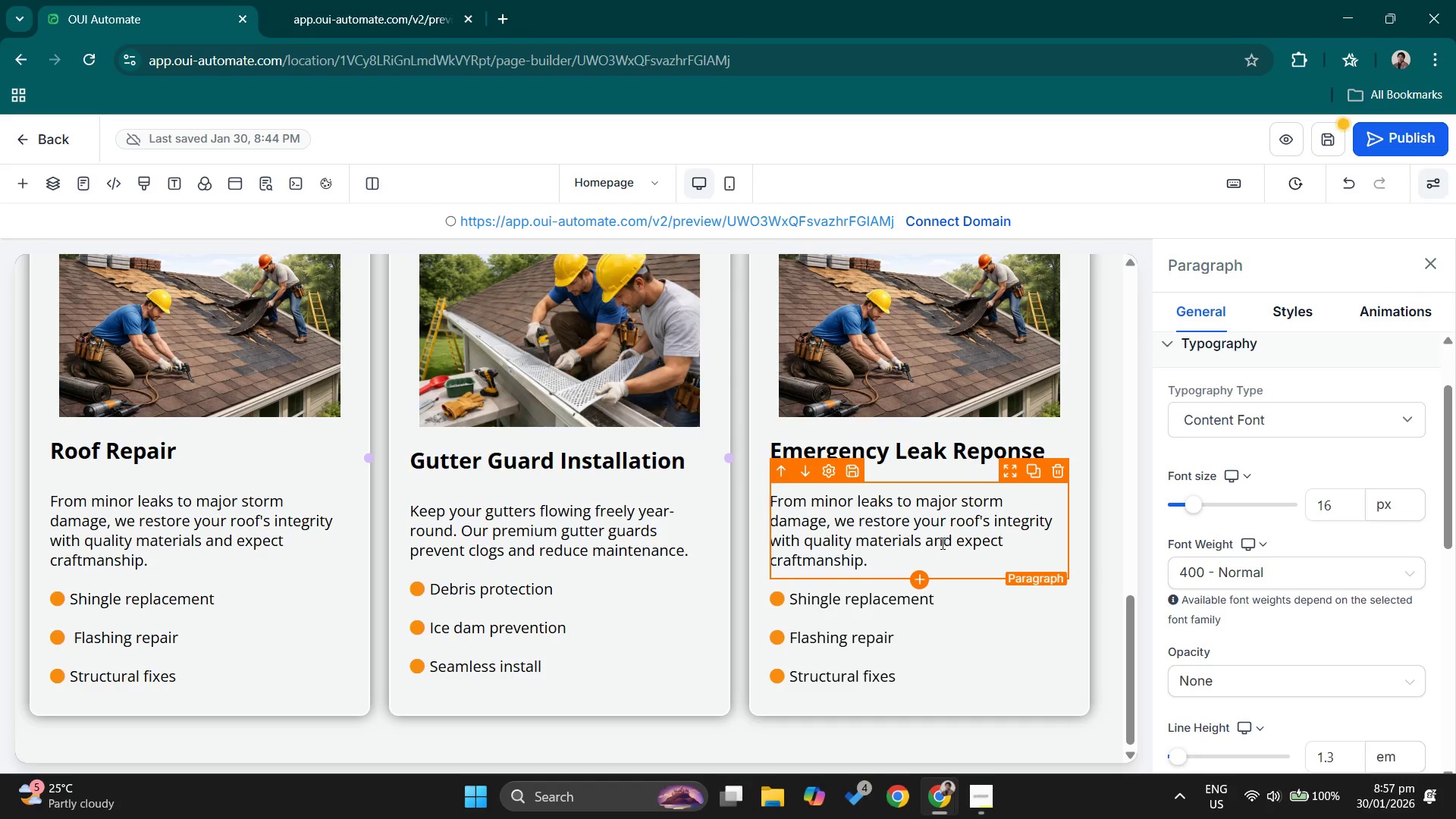 
double_click([941, 543])
 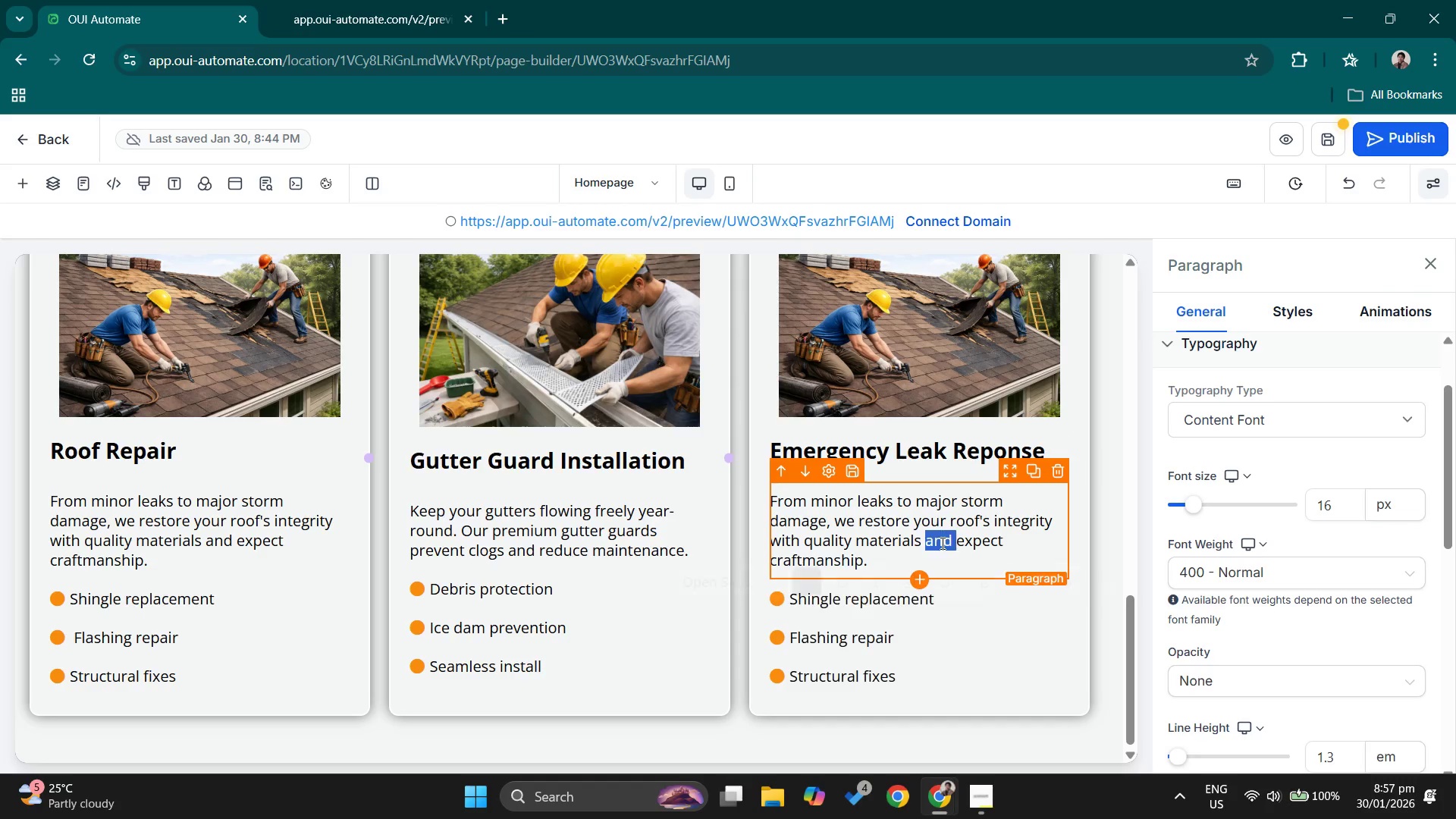 
triple_click([941, 543])
 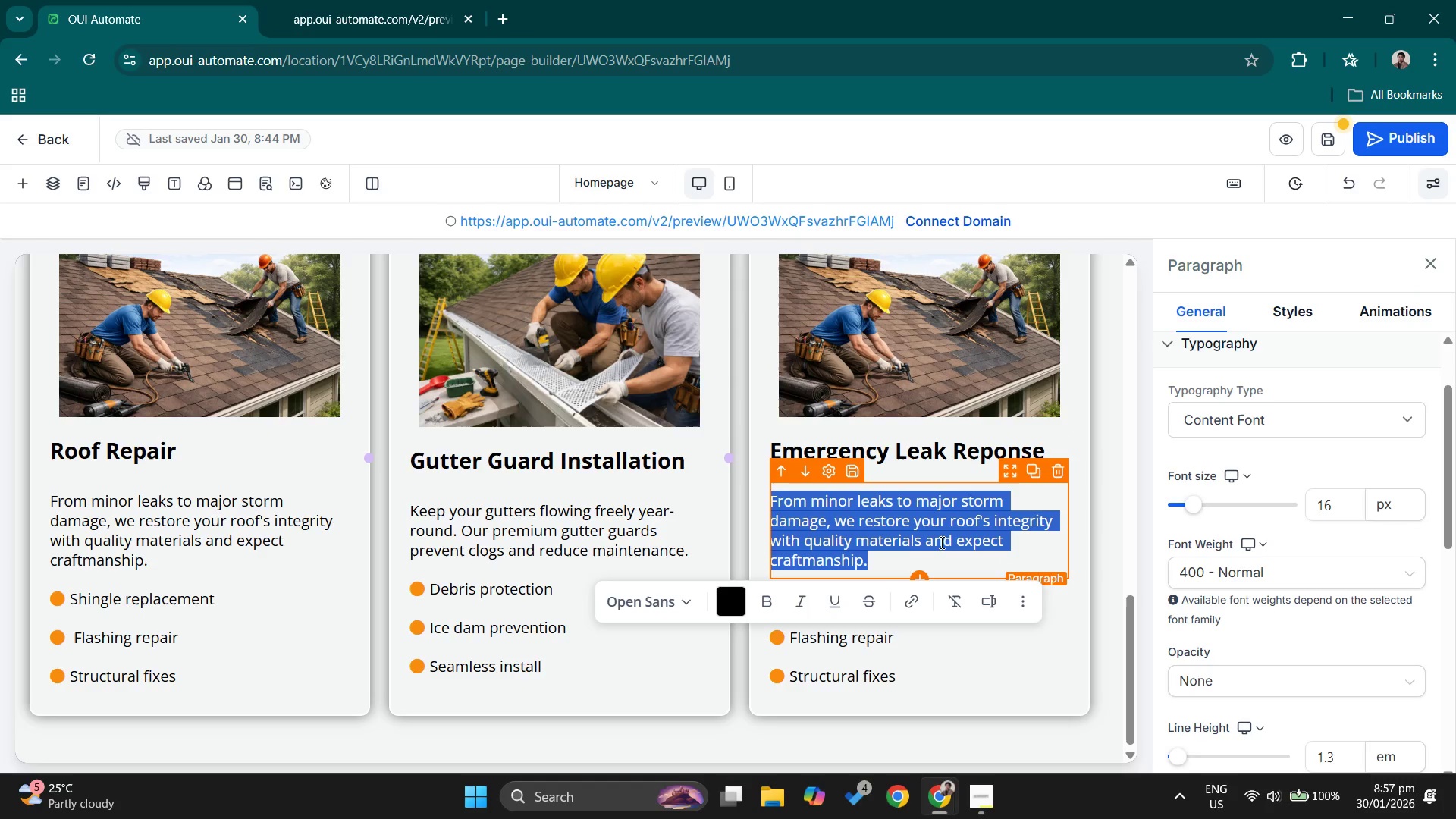 
type(Water damage cant wait. W)
key(Backspace)
key(Backspace)
type('t wait. We offer rapid response t)
key(Backspace)
type(for ufen)
key(Backspace)
key(Backspace)
key(Backspace)
type(rfen)
key(Backspace)
key(Backspace)
key(Backspace)
type(gent roof leaks to protect your home 24/7/)
key(Backspace)
type(.)
 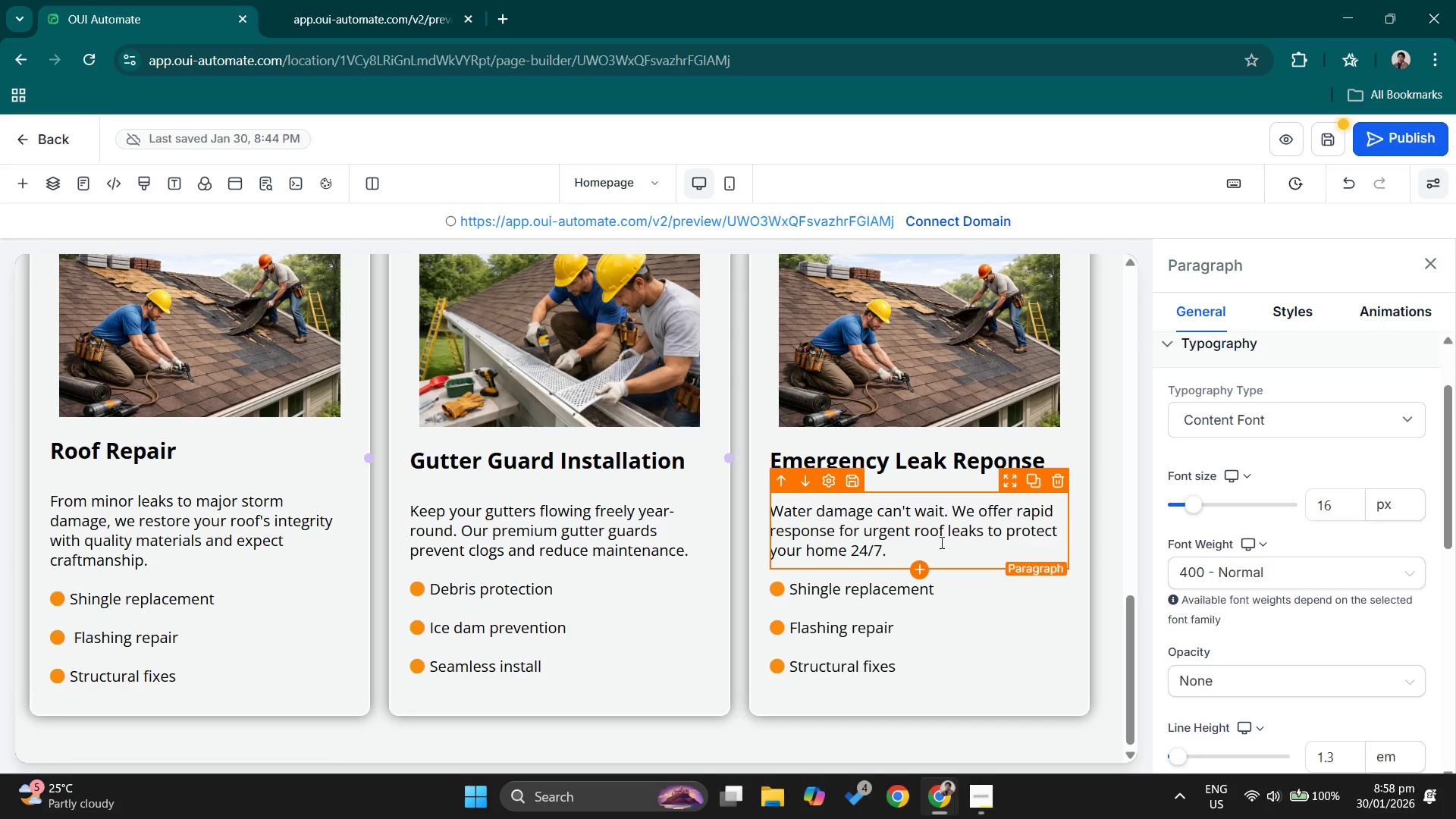 
double_click([899, 572])
 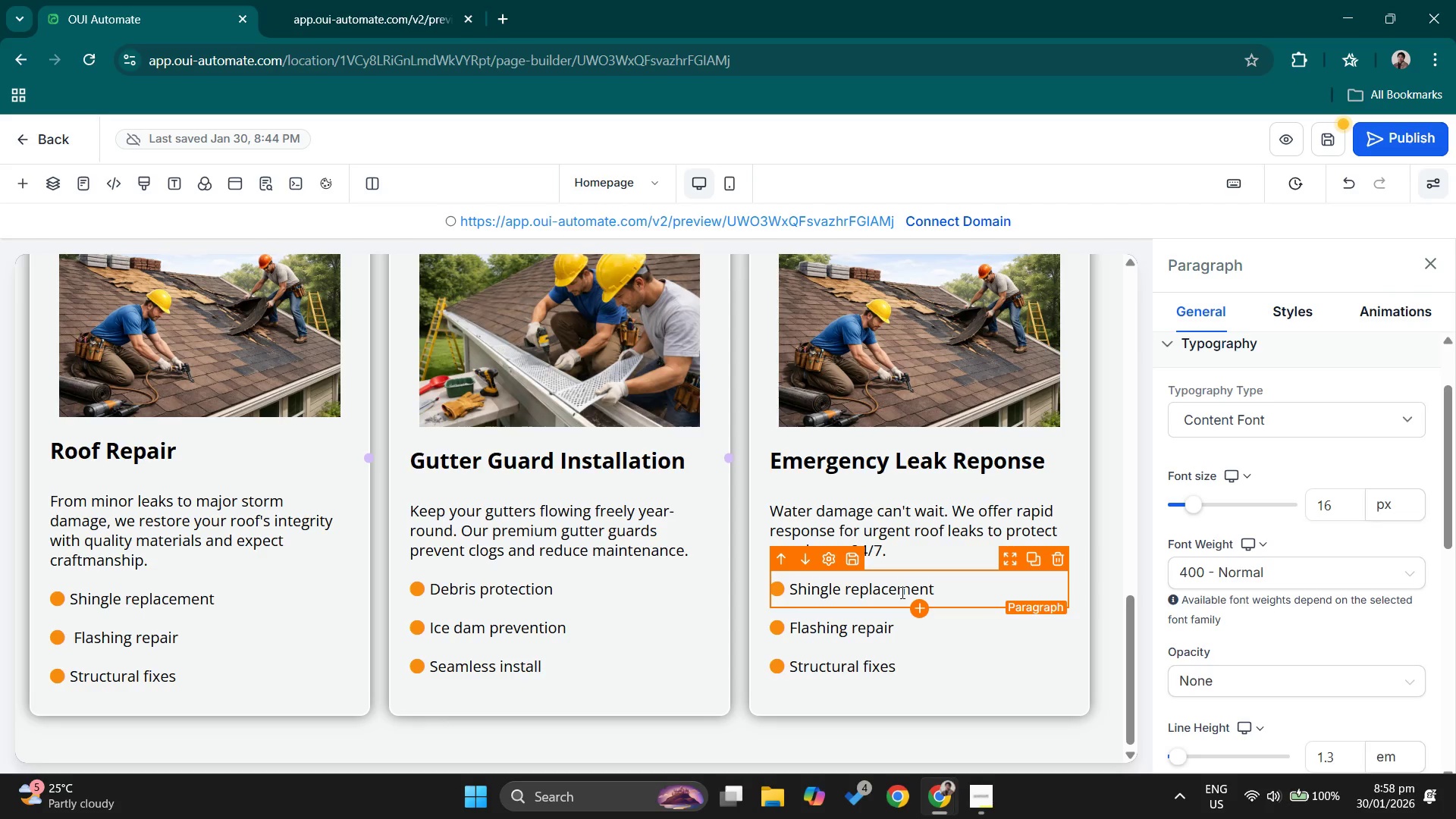 
double_click([901, 592])
 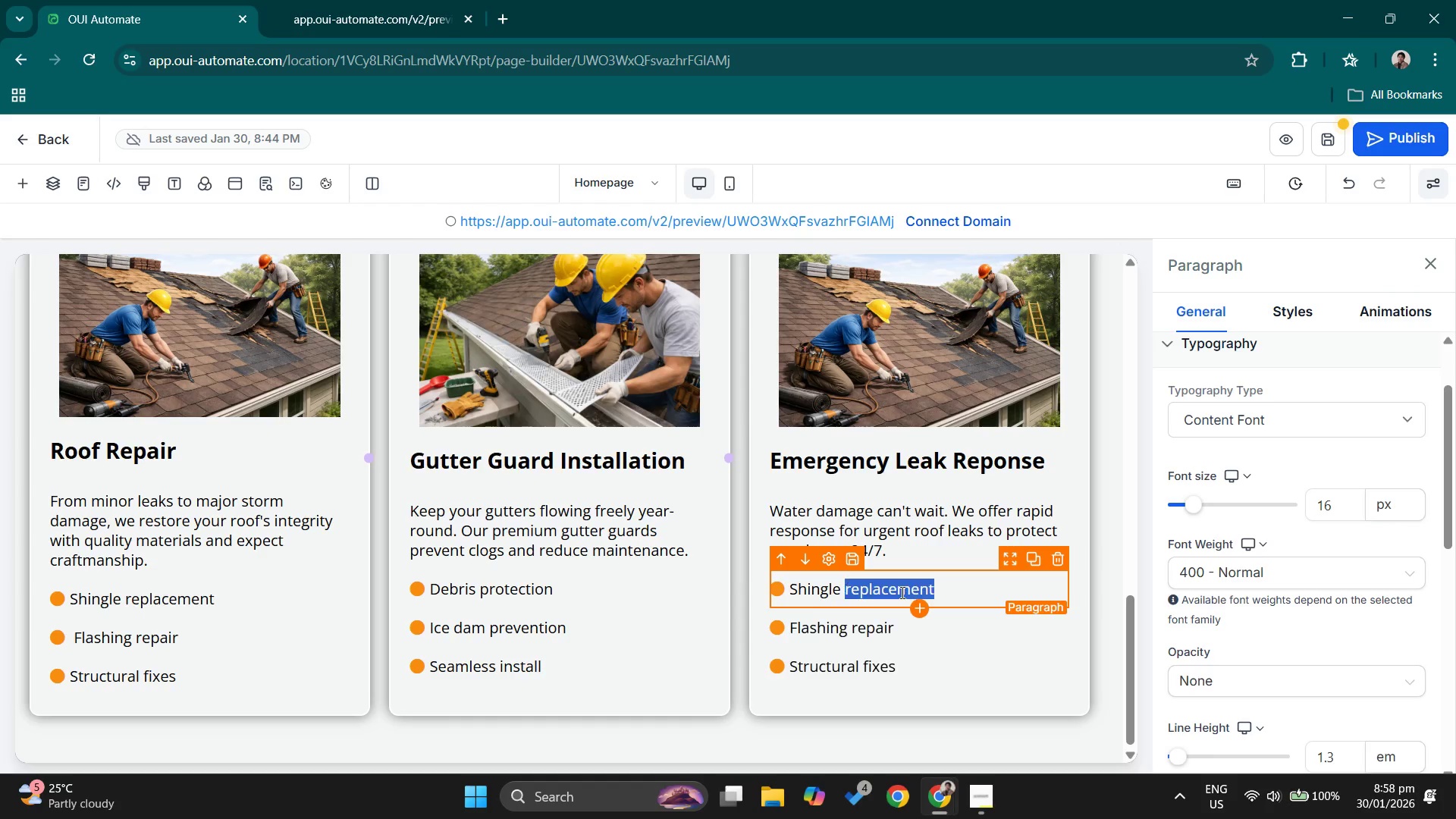 
triple_click([901, 592])
 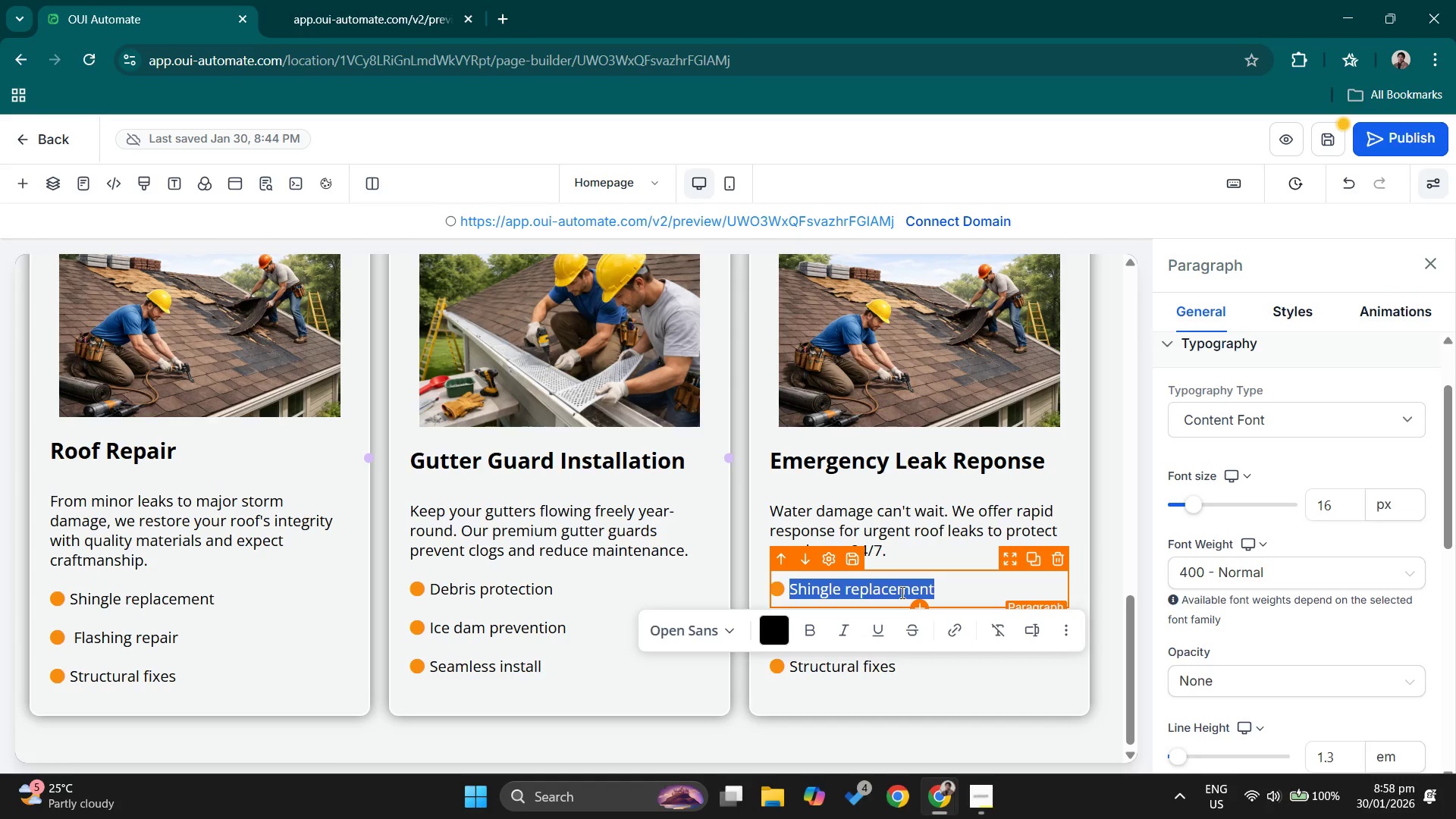 
type(Same day)
key(Backspace)
type(-day service)
 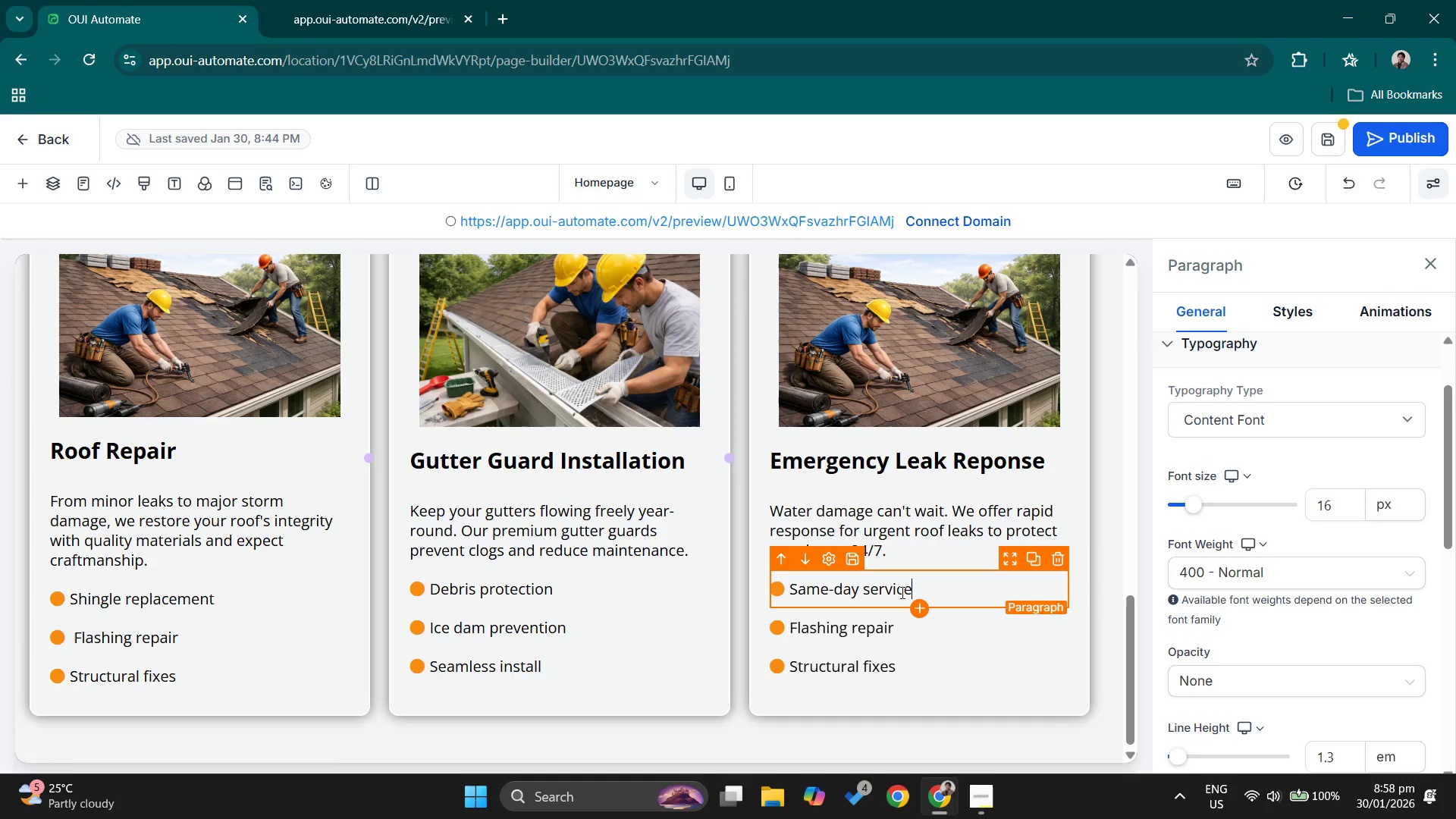 
triple_click([878, 639])
 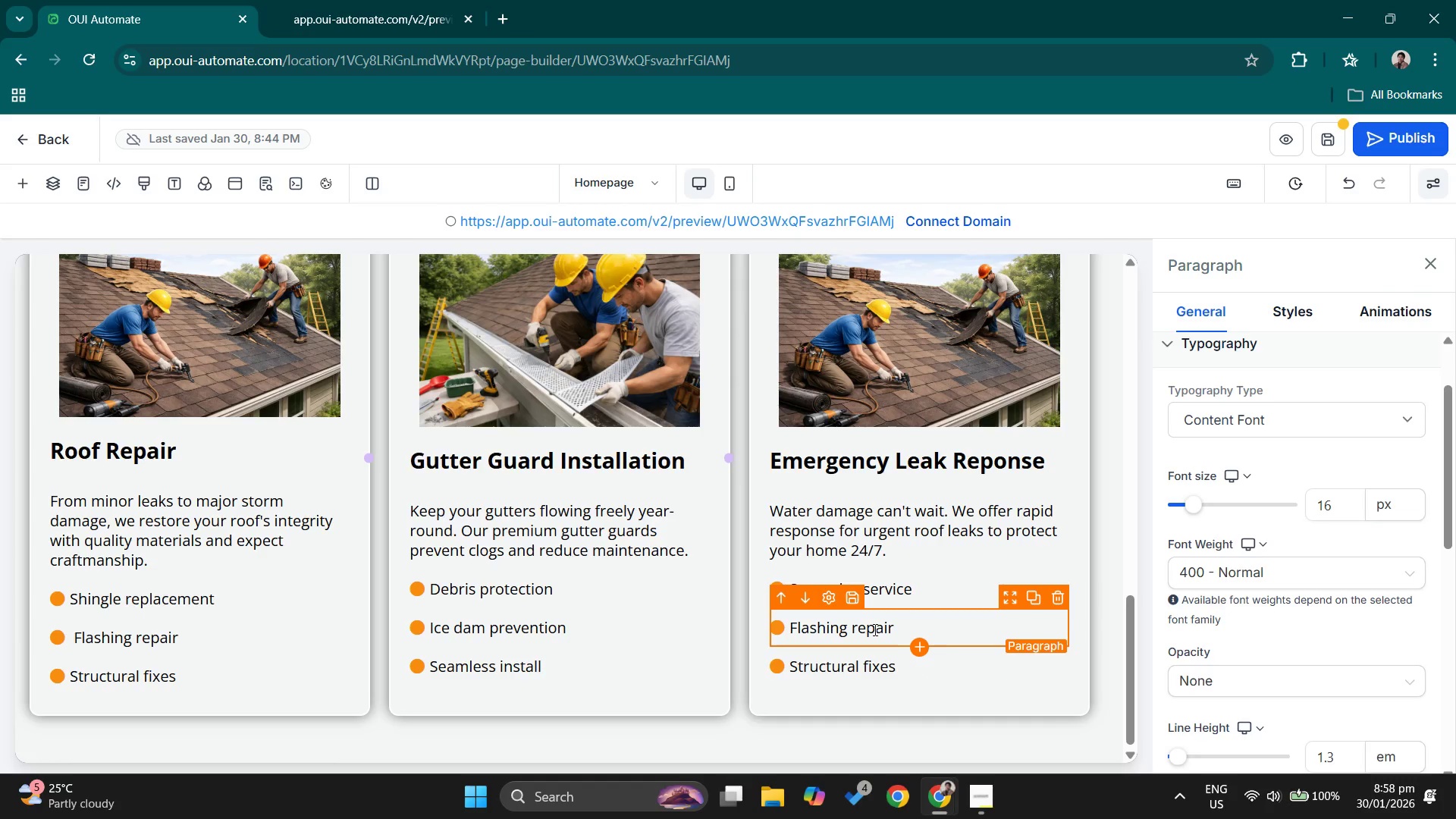 
double_click([874, 629])
 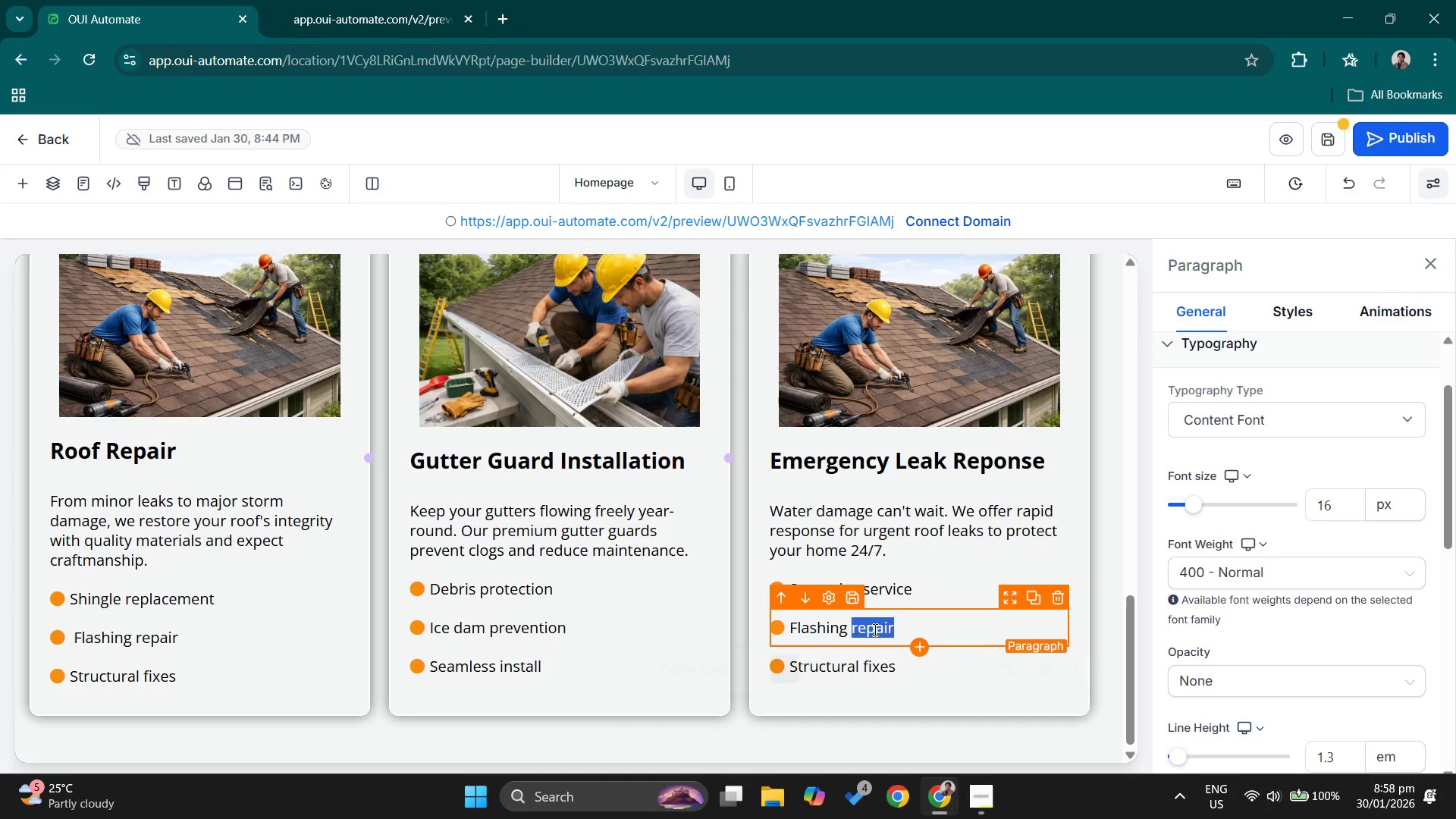 
triple_click([874, 629])
 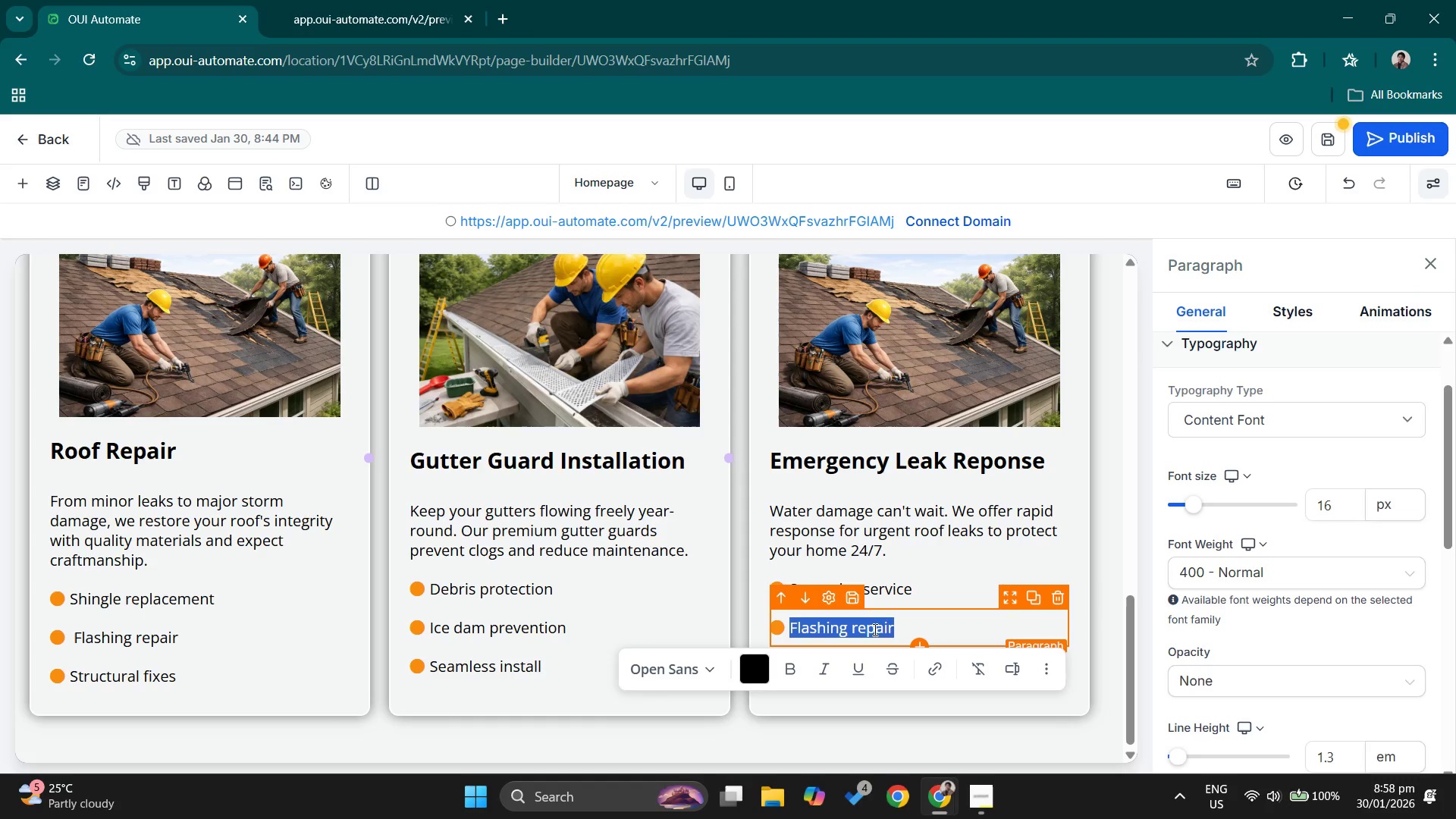 
type(Temporar )
key(Backspace)
type(y Repais)
key(Backspace)
type(es)
key(Backspace)
key(Backspace)
type(rs)
 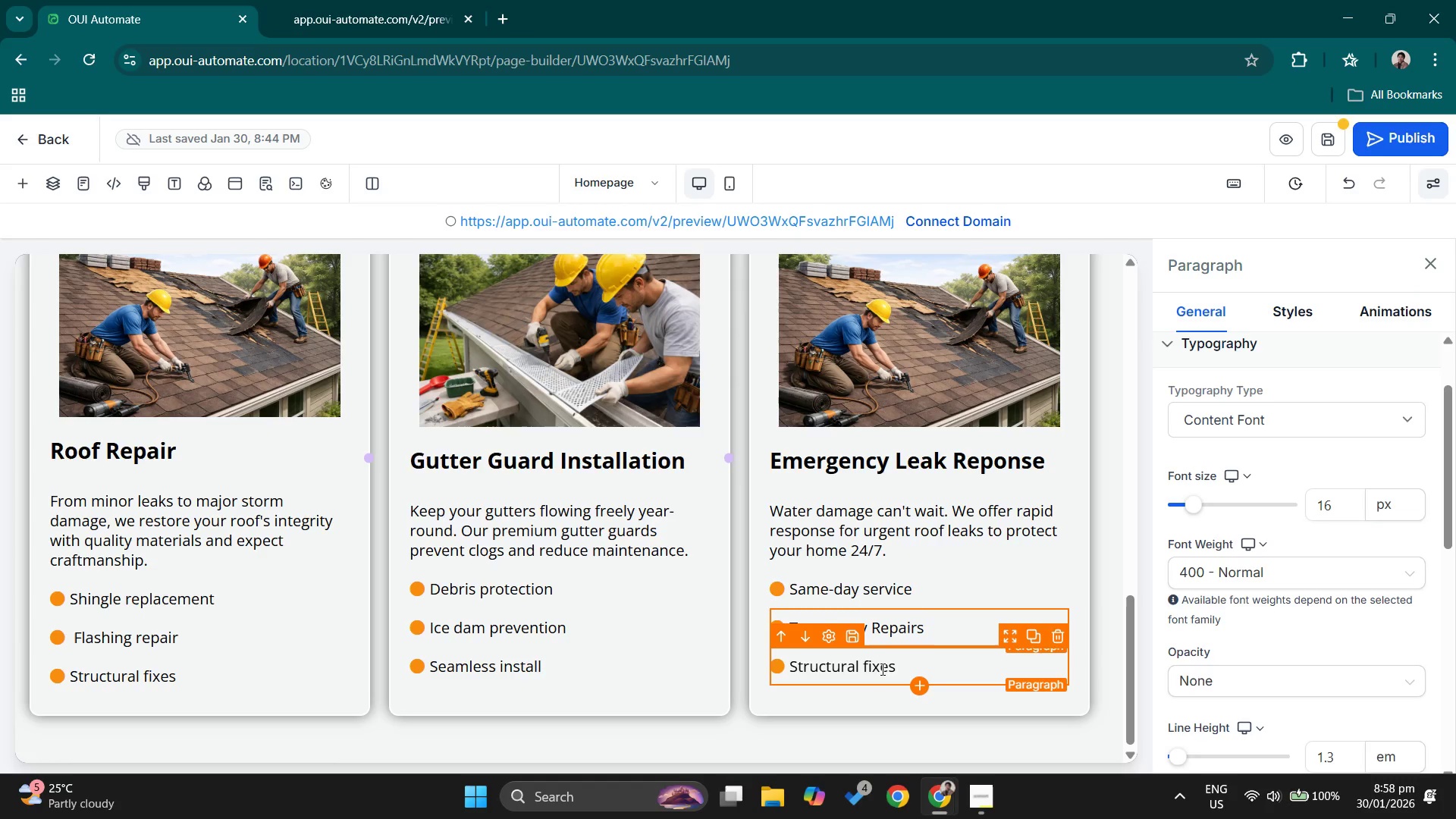 
double_click([886, 666])
 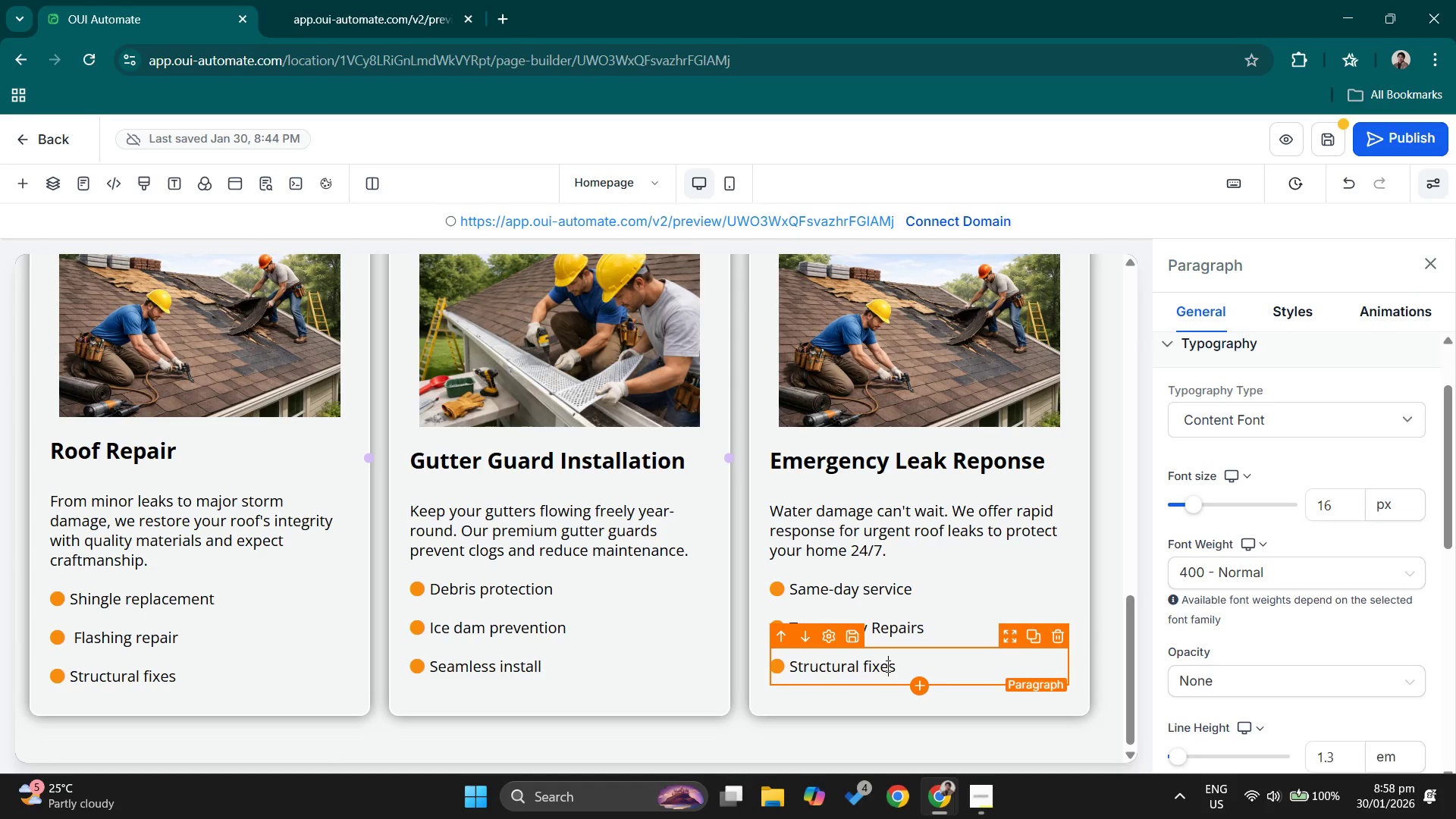 
left_click([886, 666])
 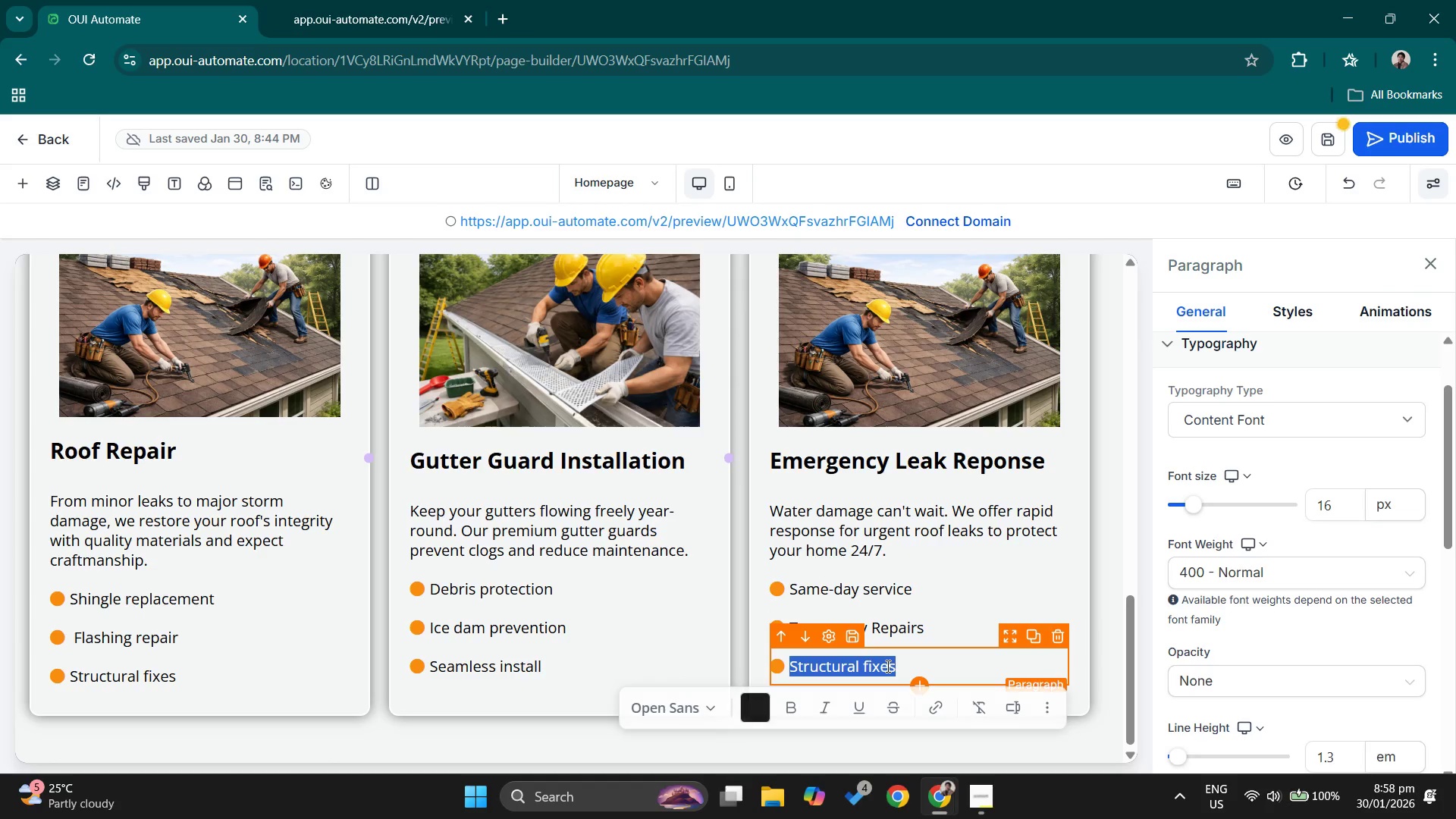 
type(Insurance assistance)
 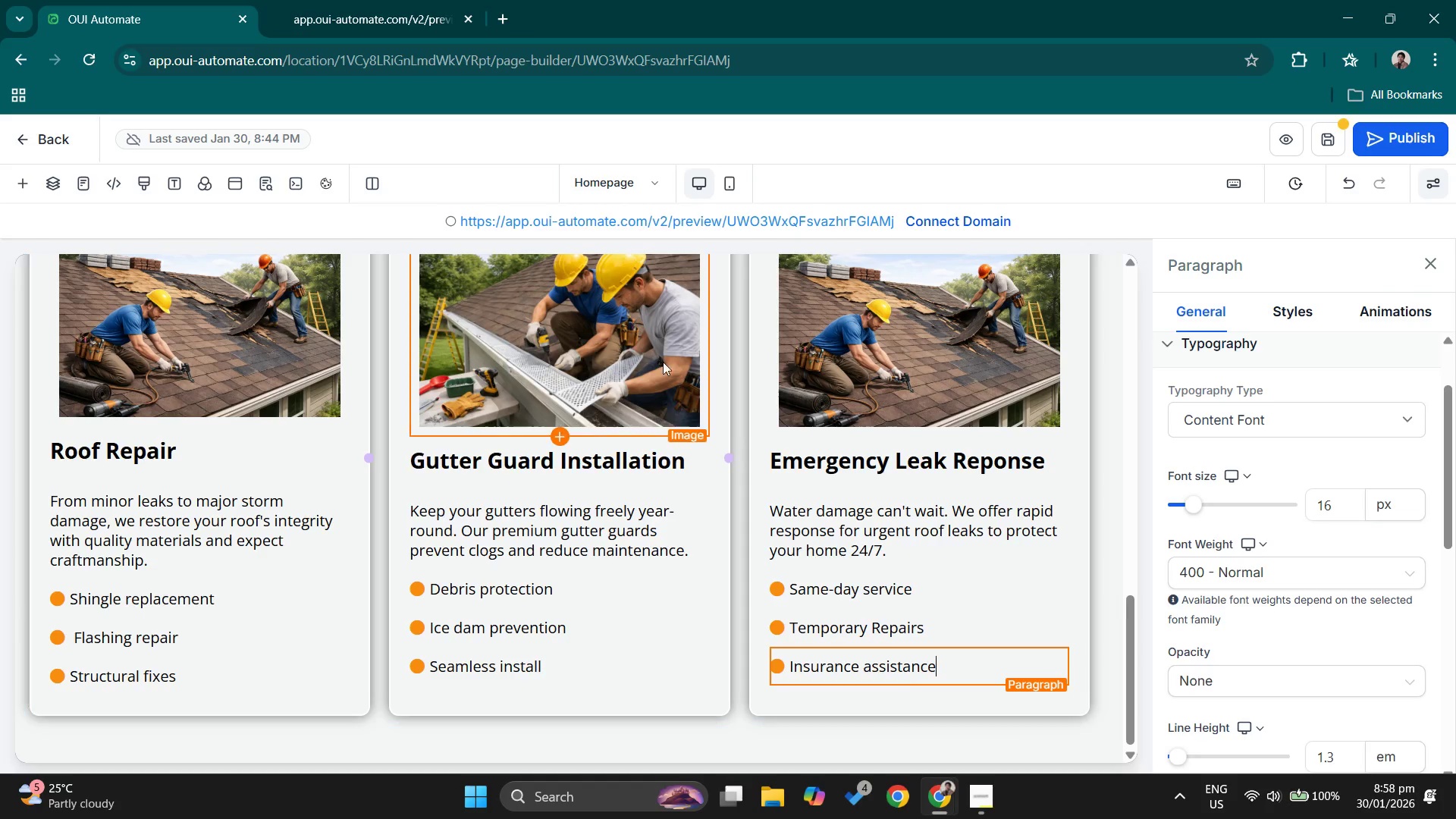 
left_click([575, 352])
 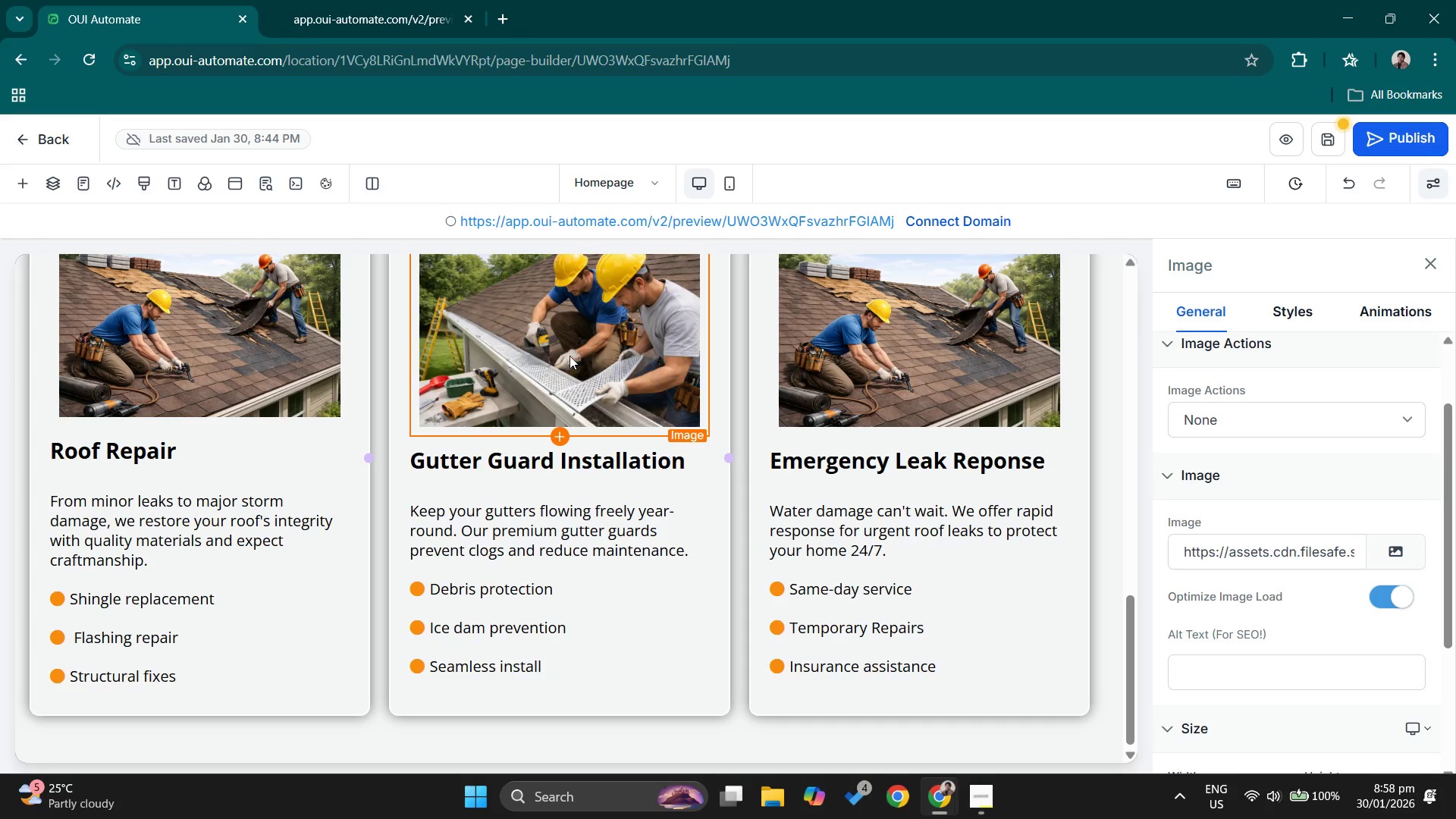 
scroll: coordinate [755, 554], scroll_direction: down, amount: 4.0
 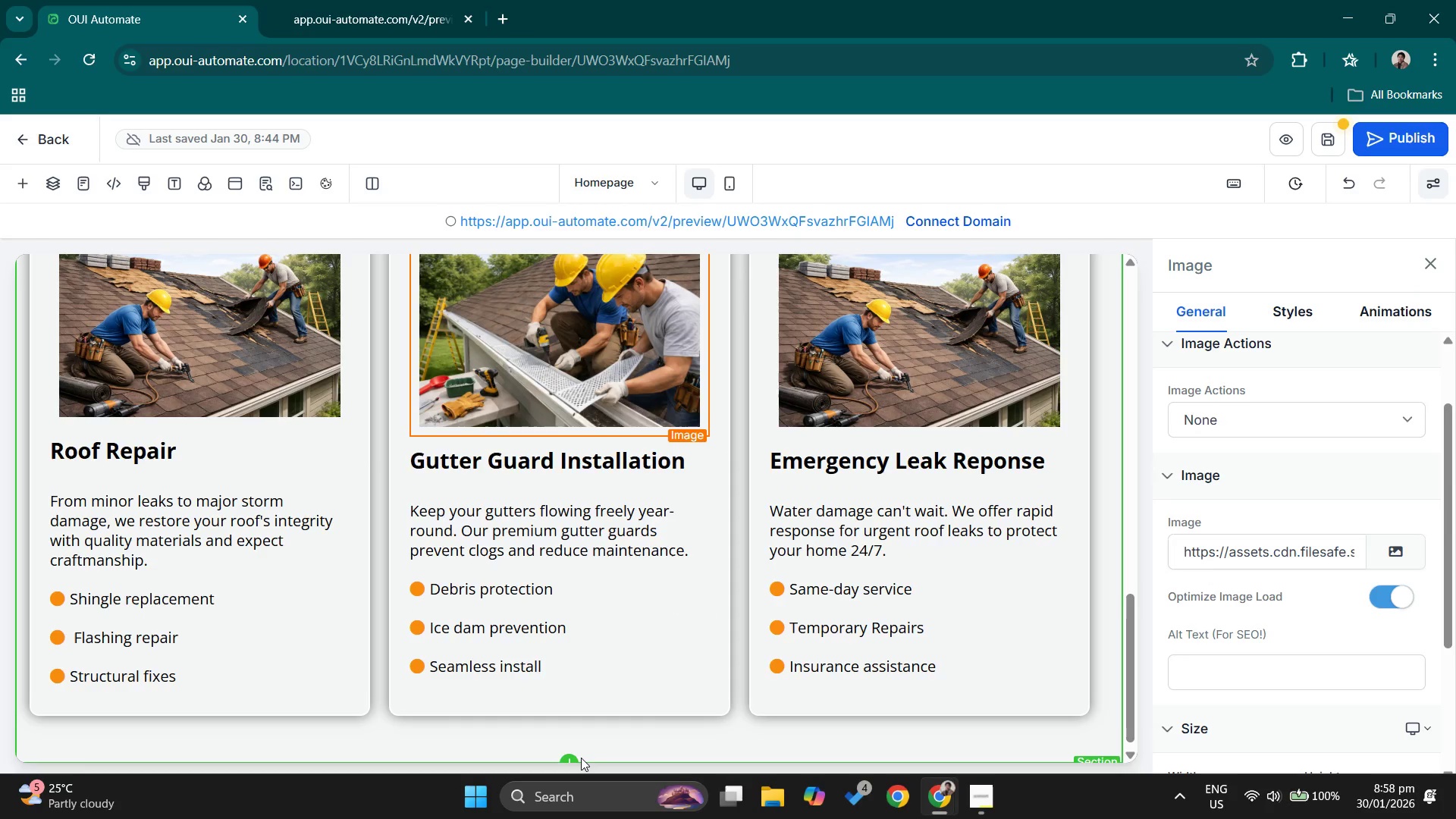 
left_click([570, 760])
 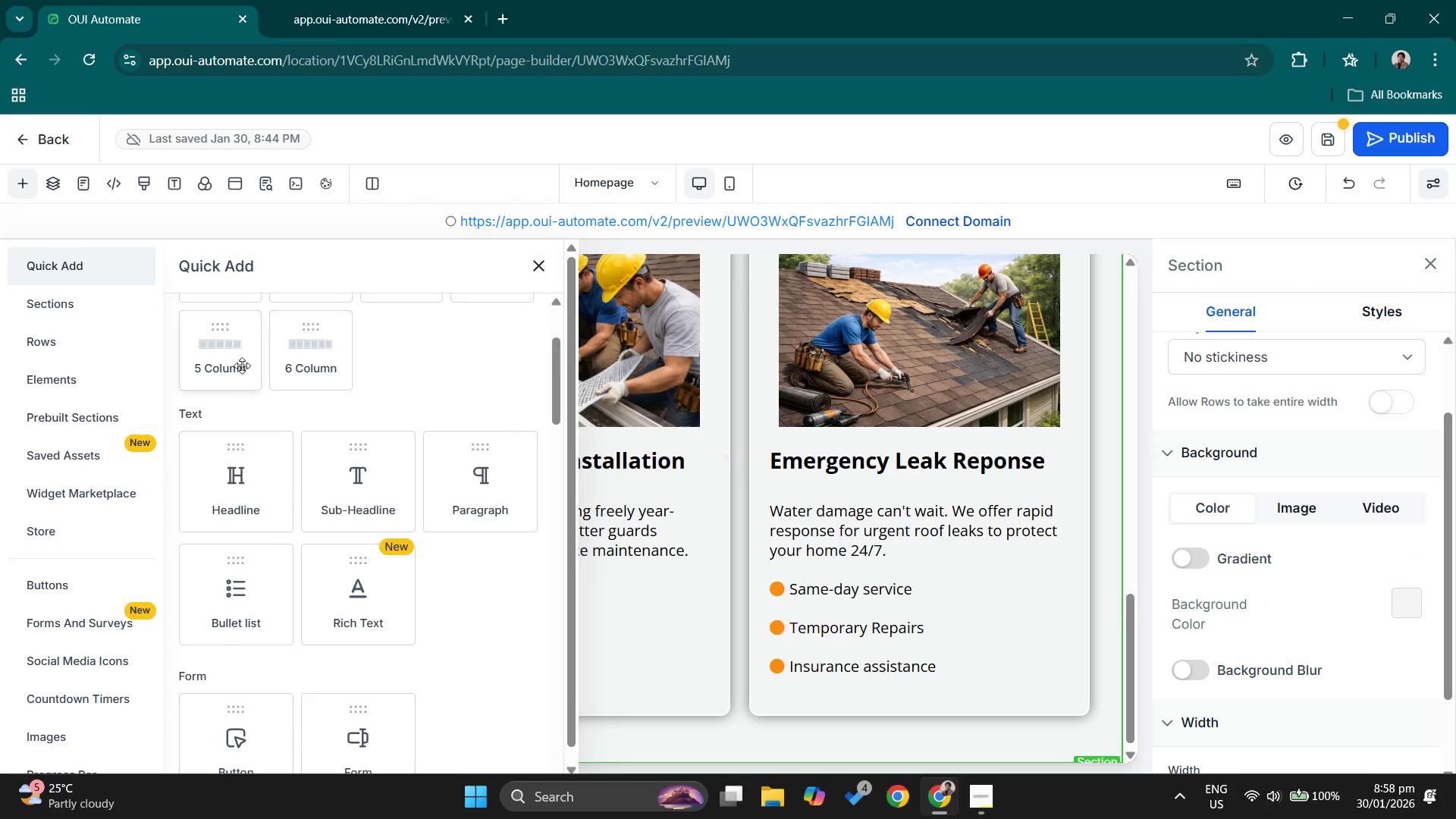 
left_click([231, 416])
 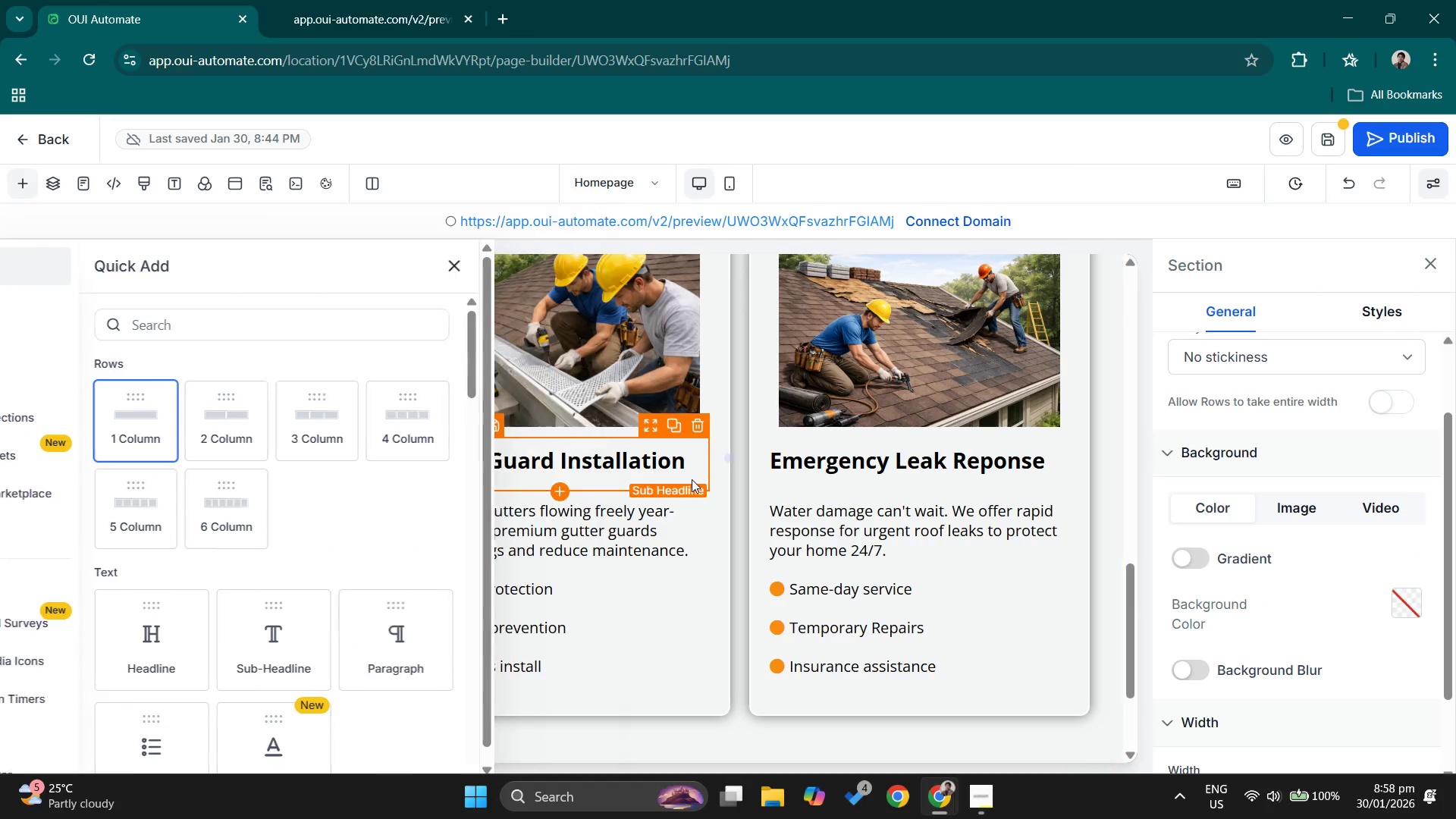 
scroll: coordinate [251, 478], scroll_direction: up, amount: 5.0
 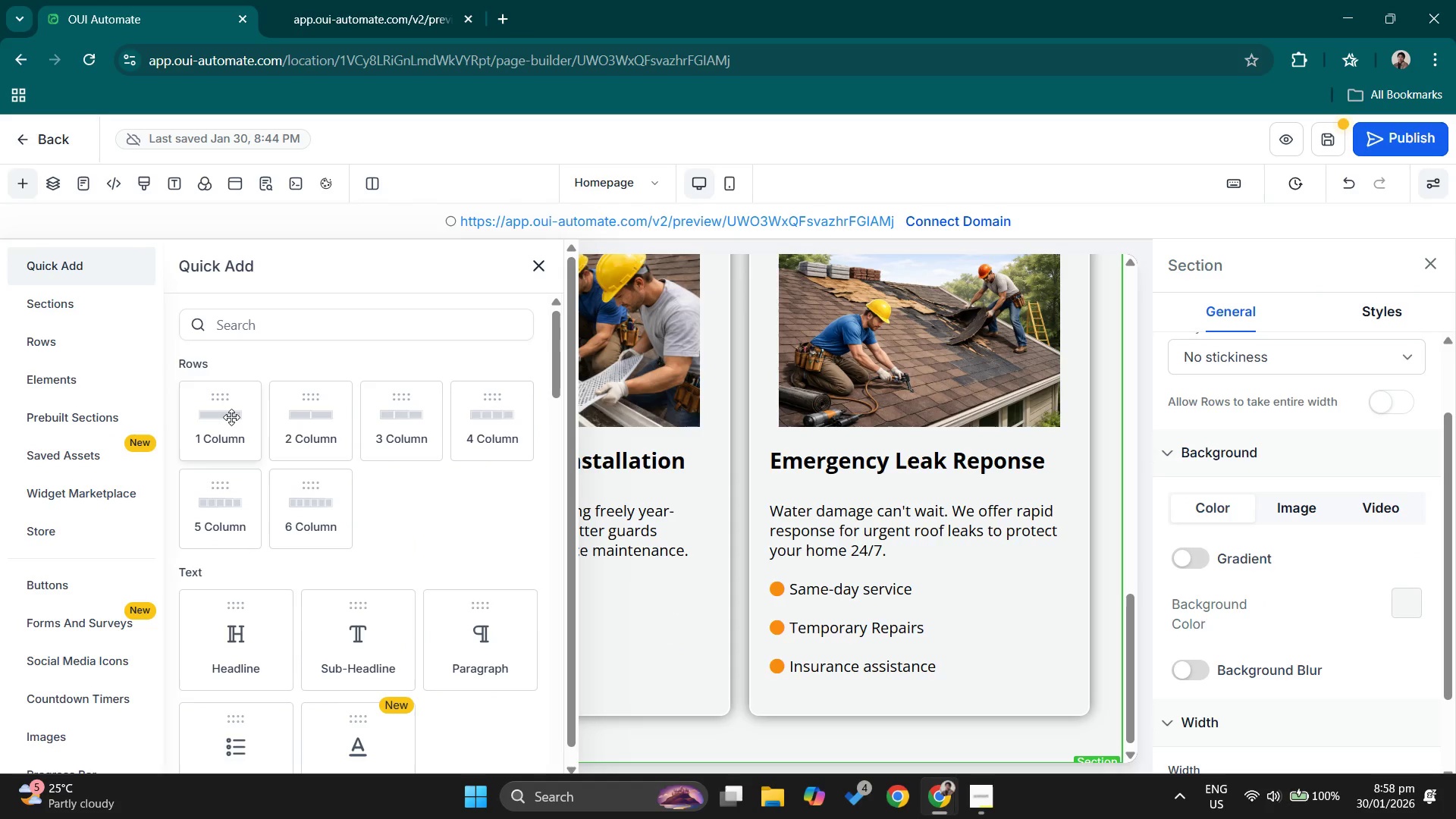 
scroll: coordinate [651, 528], scroll_direction: down, amount: 8.0
 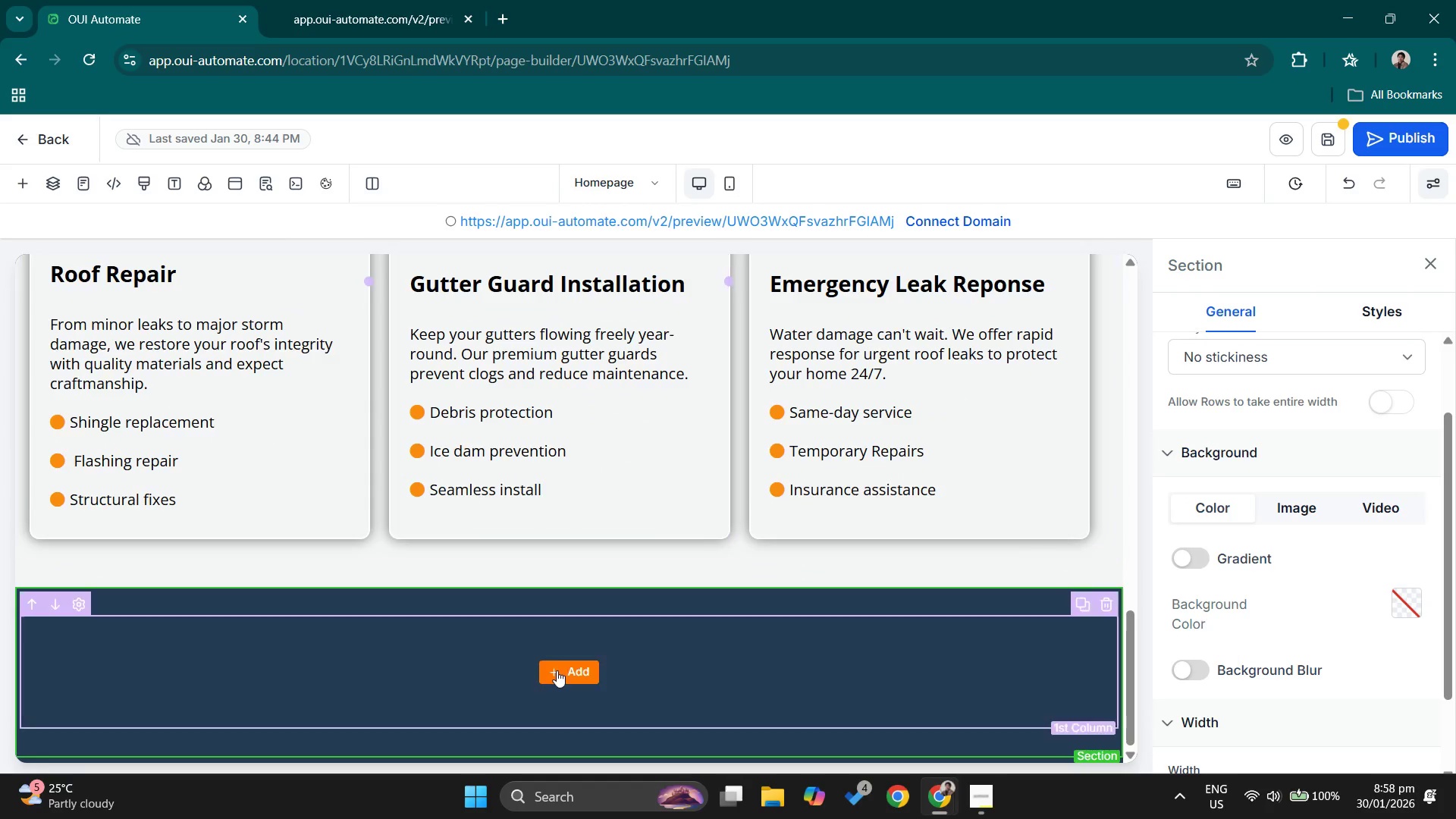 
mouse_move([561, 655])
 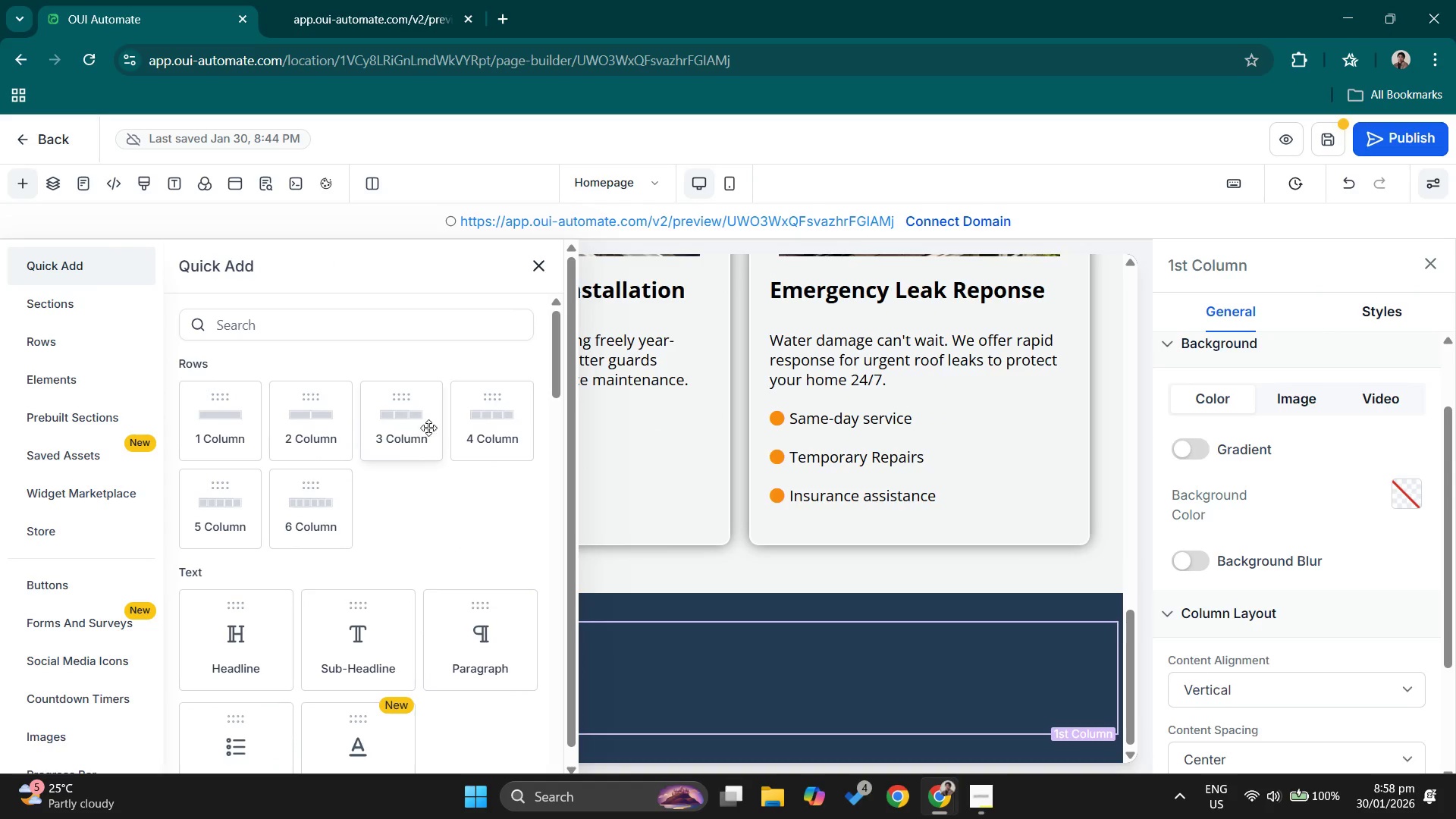 
left_click([475, 430])
 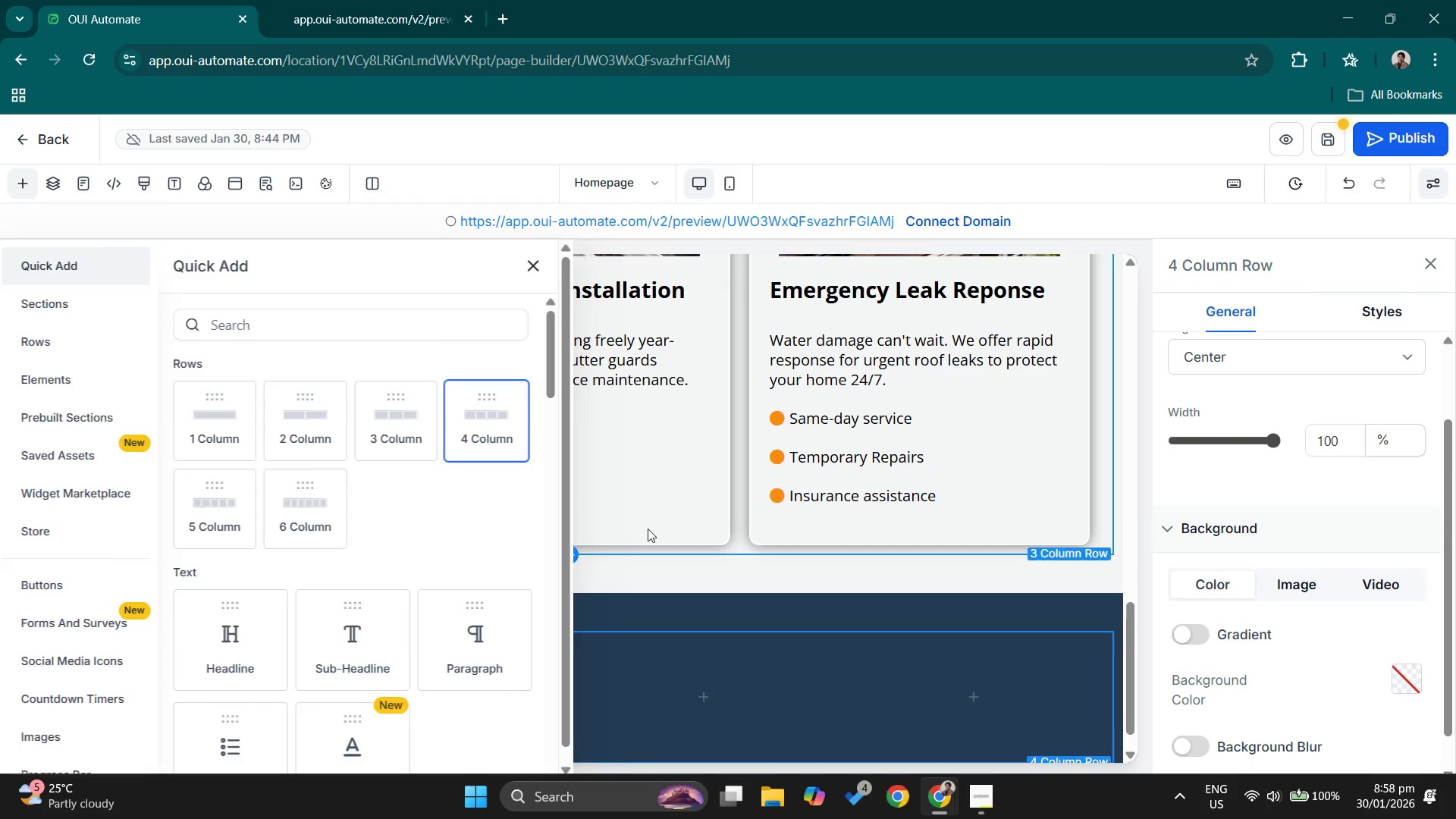 
scroll: coordinate [648, 524], scroll_direction: down, amount: 3.0
 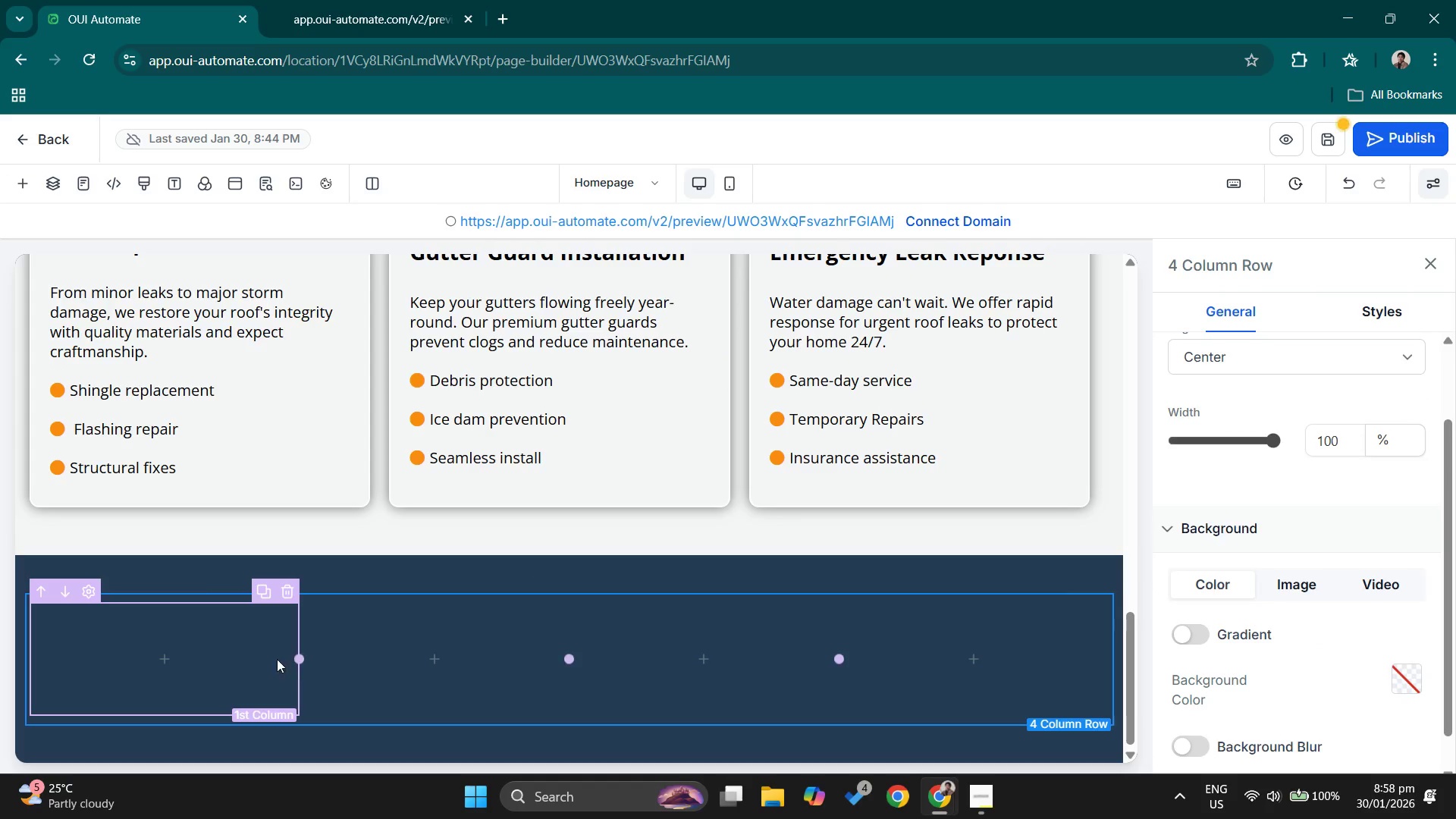 
mouse_move([190, 670])
 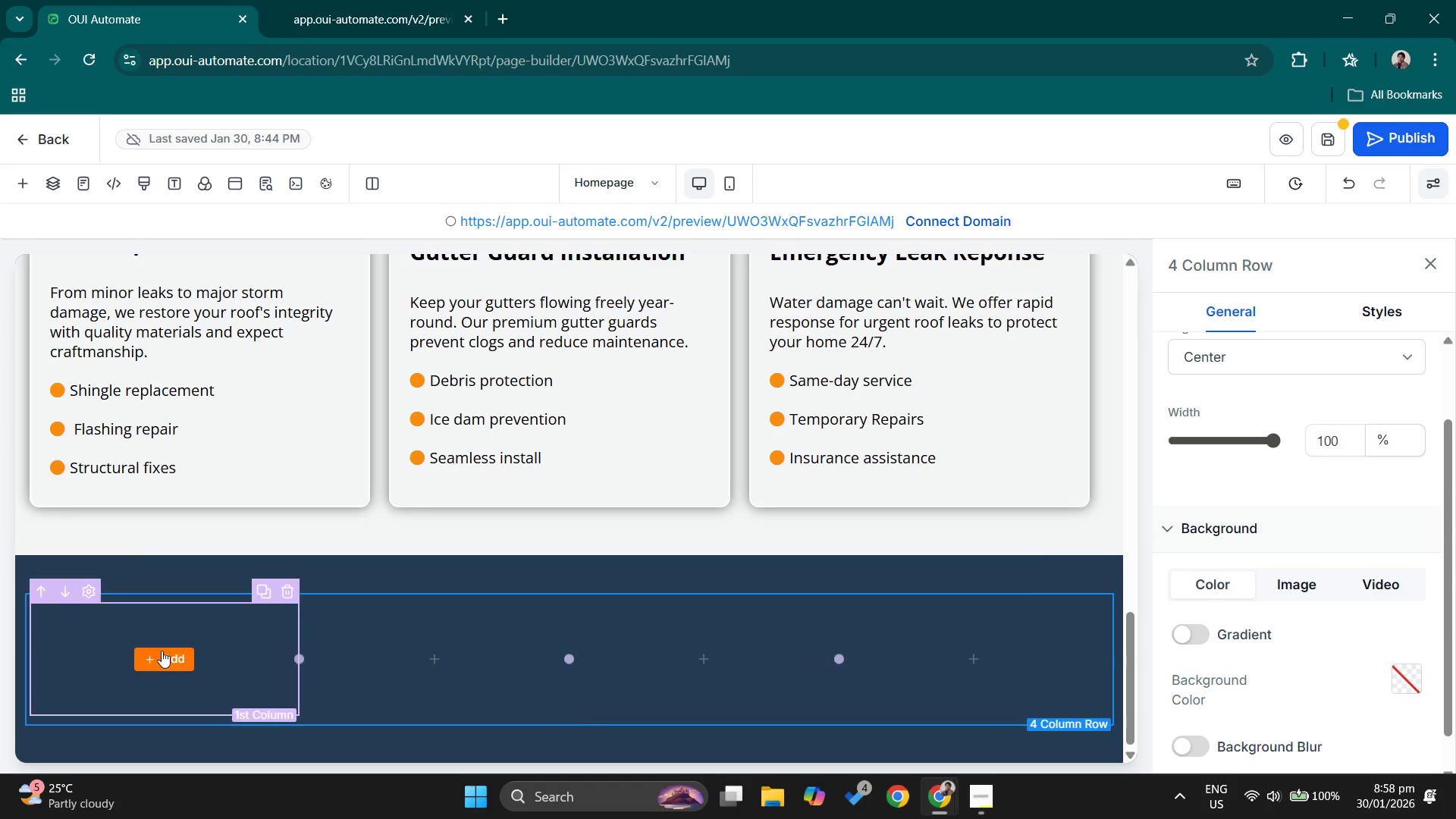 
left_click([152, 661])
 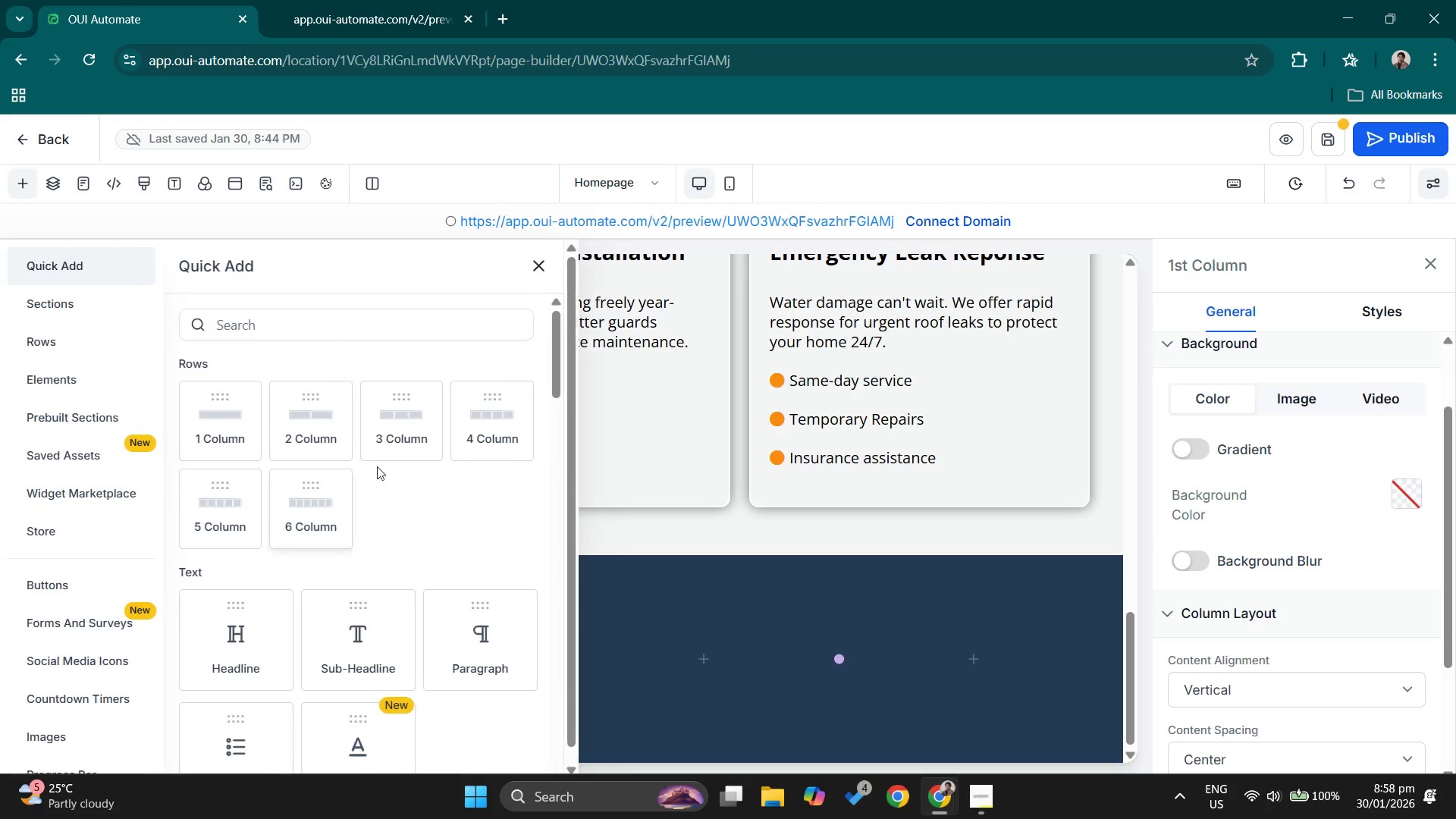 
scroll: coordinate [505, 545], scroll_direction: down, amount: 6.0
 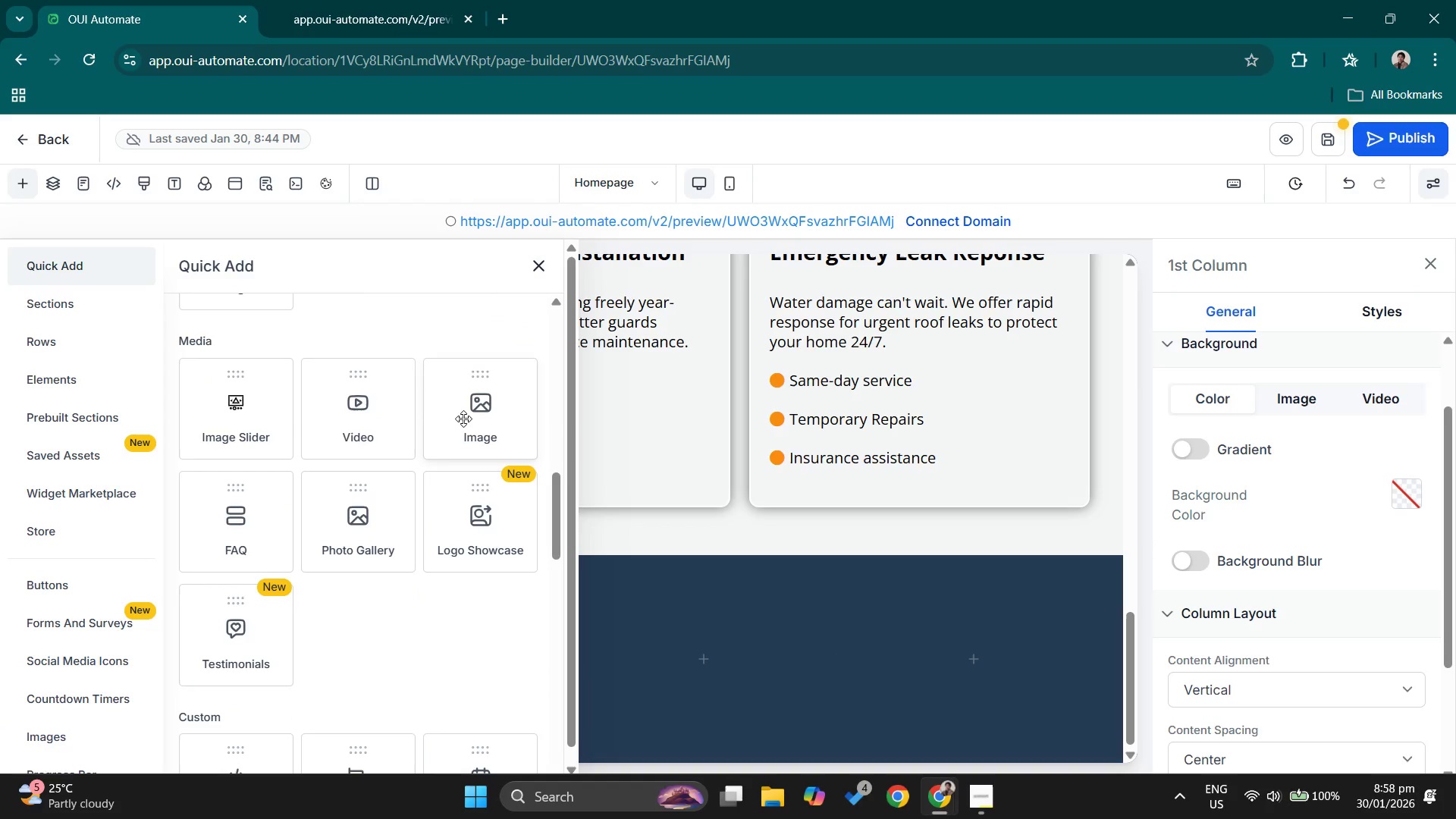 
left_click([462, 411])
 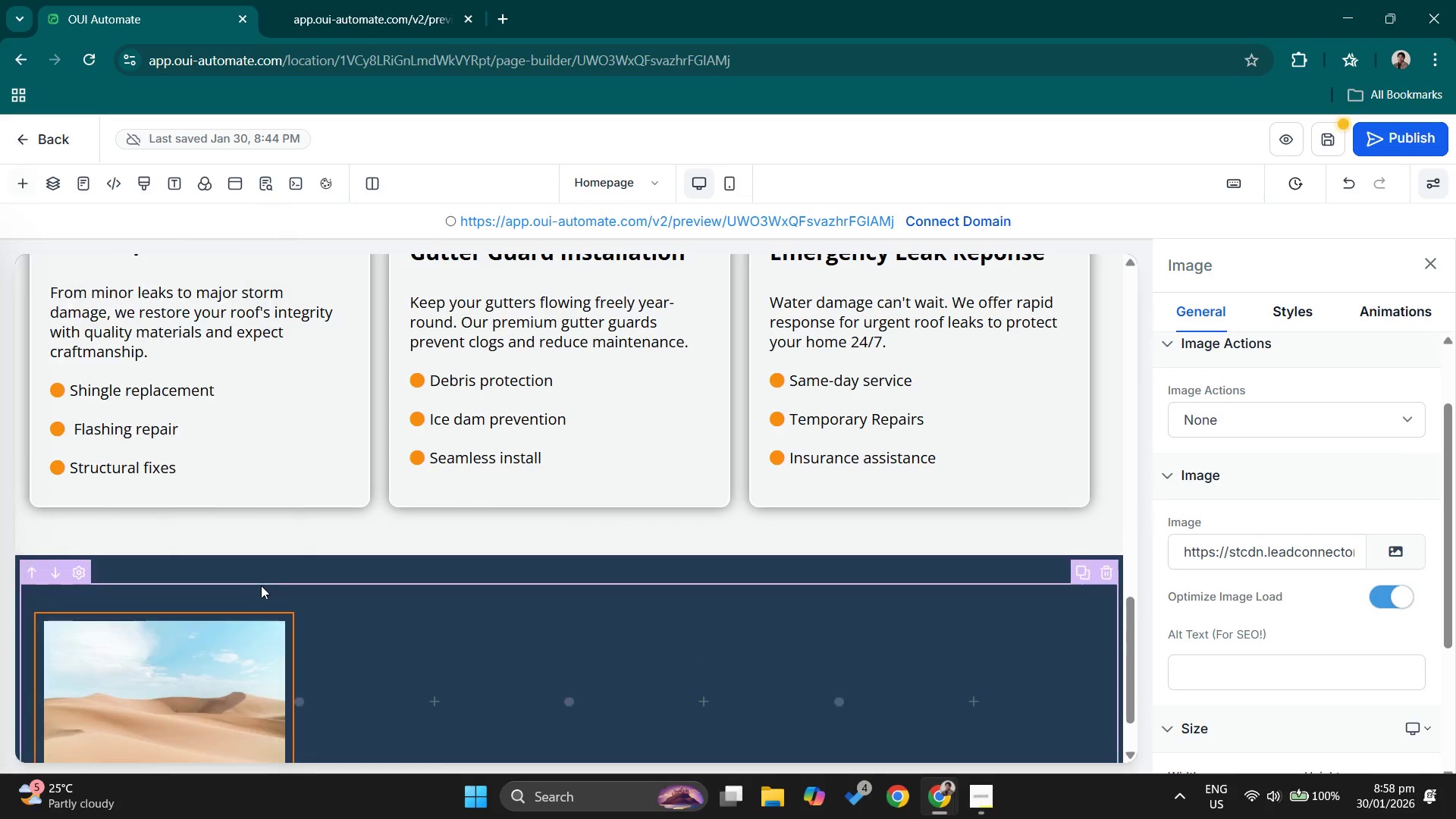 
scroll: coordinate [213, 661], scroll_direction: down, amount: 4.0
 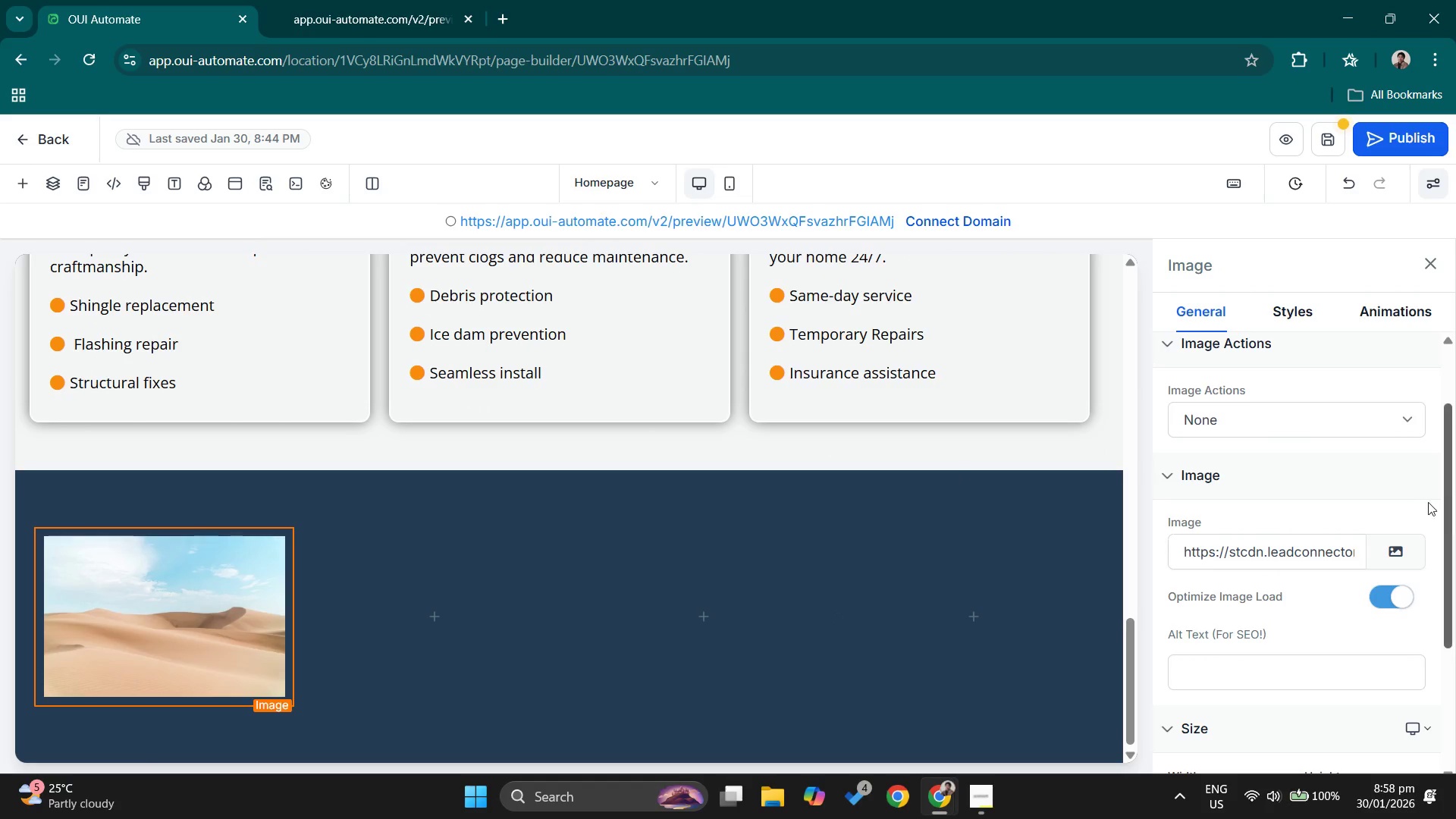 
left_click([1404, 548])
 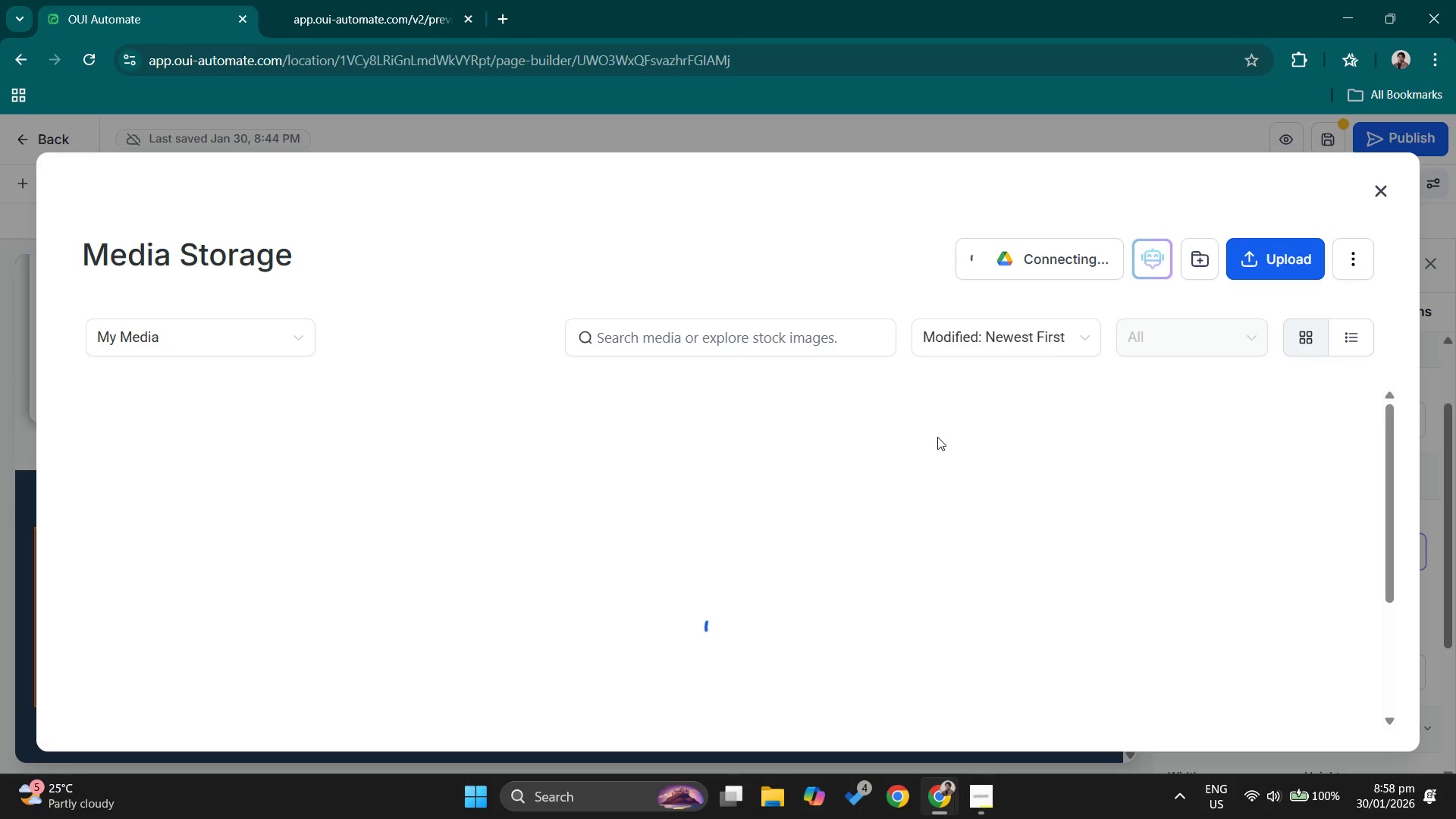 
scroll: coordinate [874, 505], scroll_direction: down, amount: 2.0
 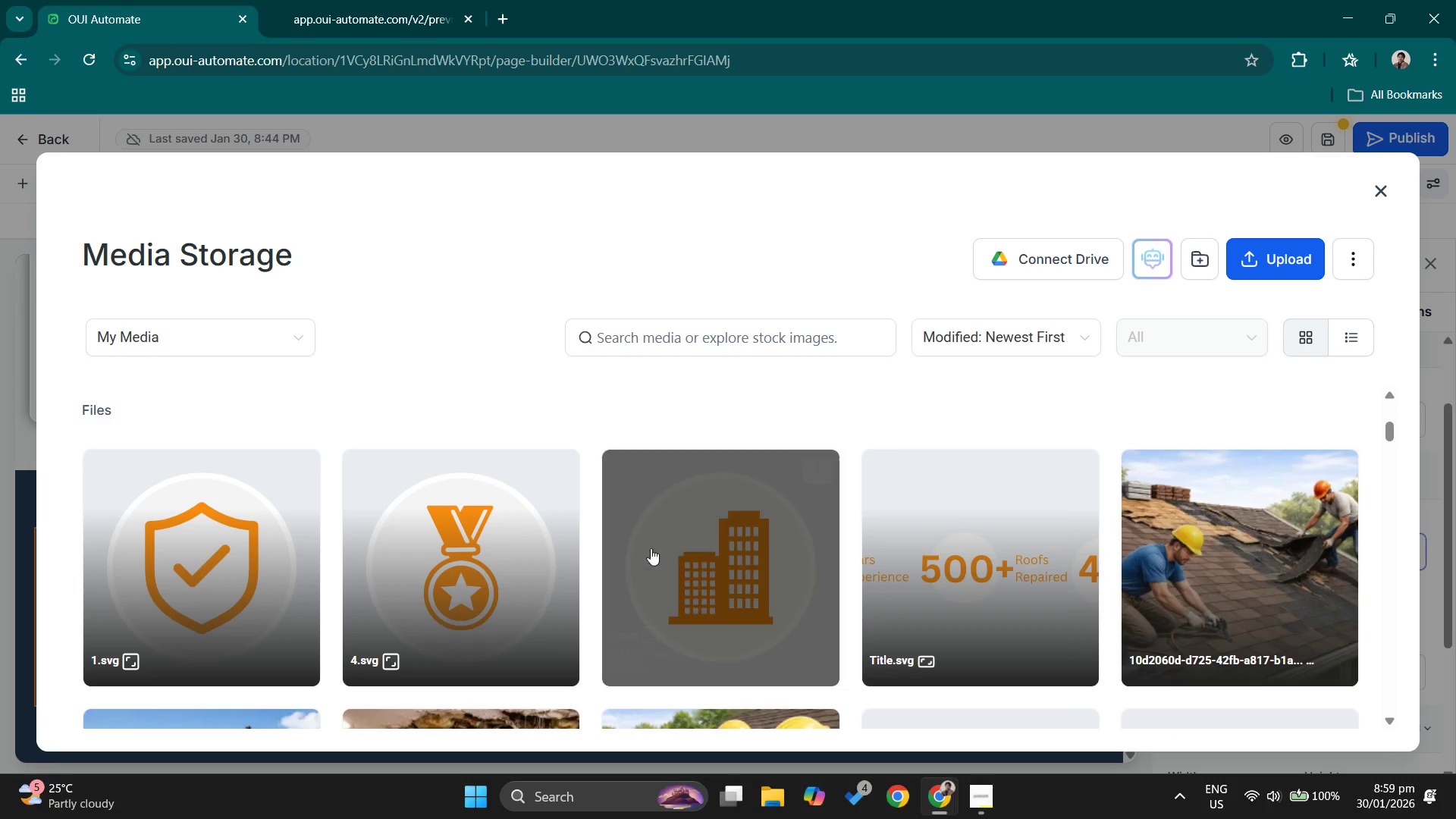 
mouse_move([559, 548])
 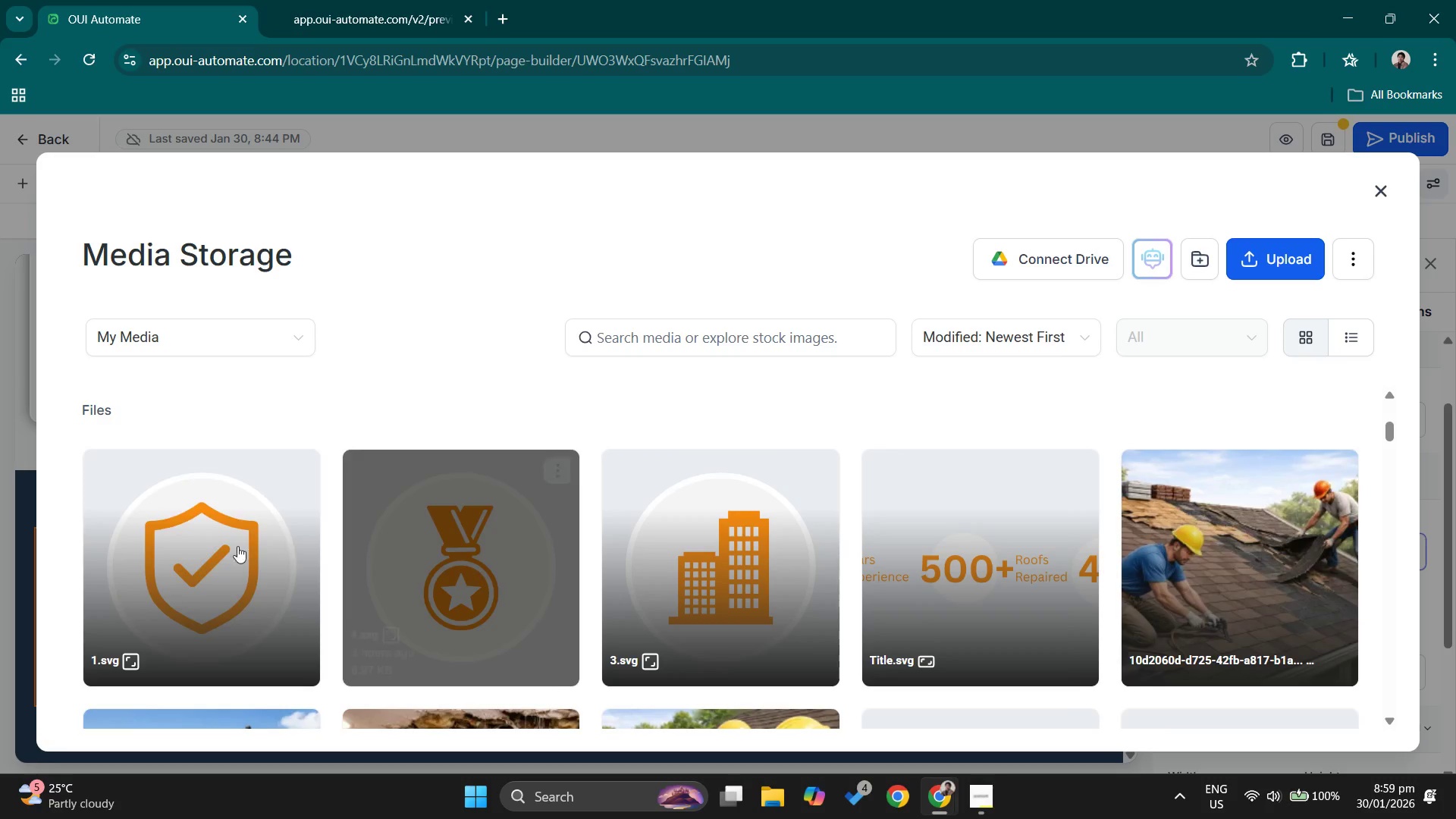 
double_click([218, 544])
 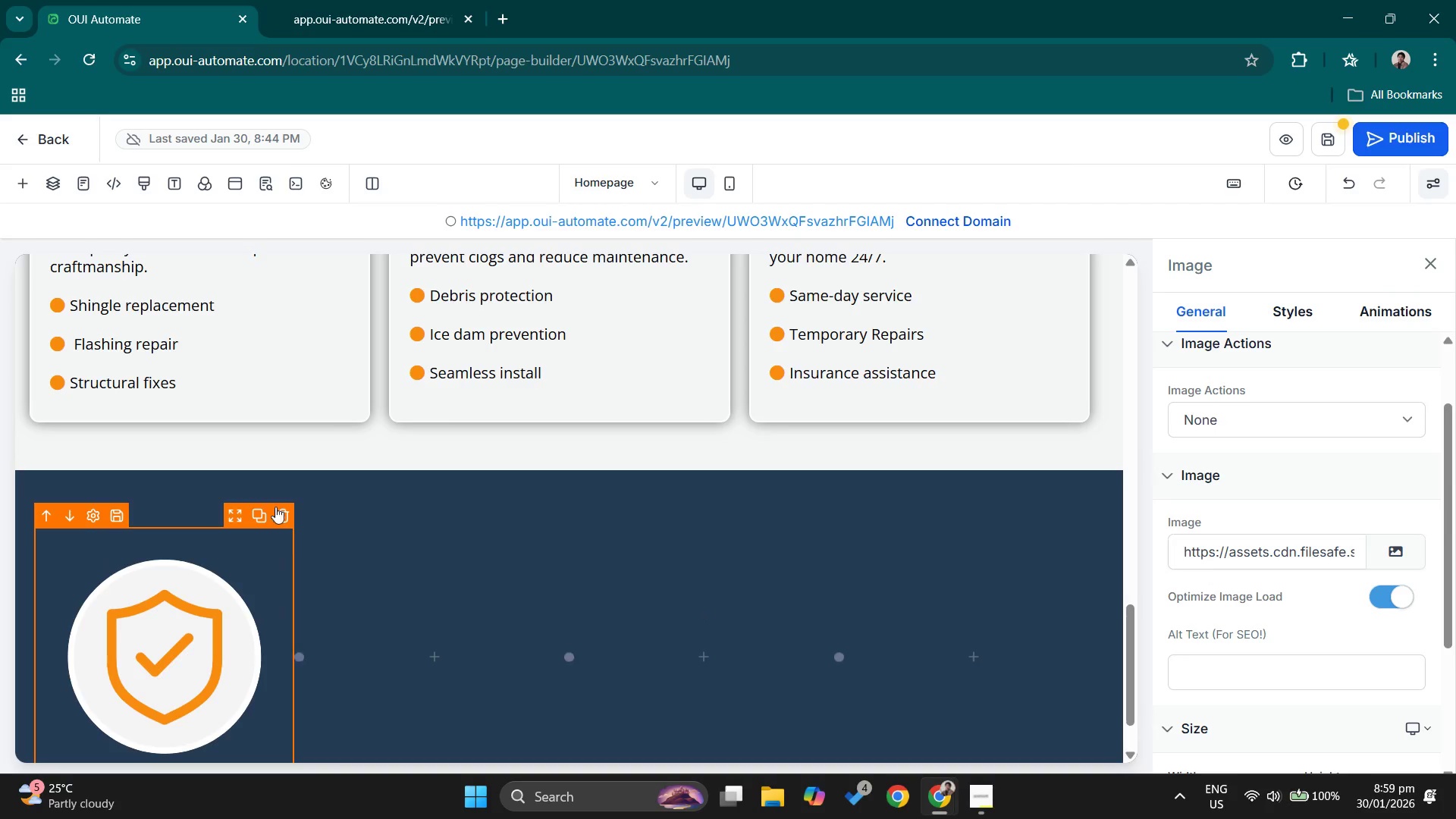 
scroll: coordinate [285, 500], scroll_direction: down, amount: 2.0
 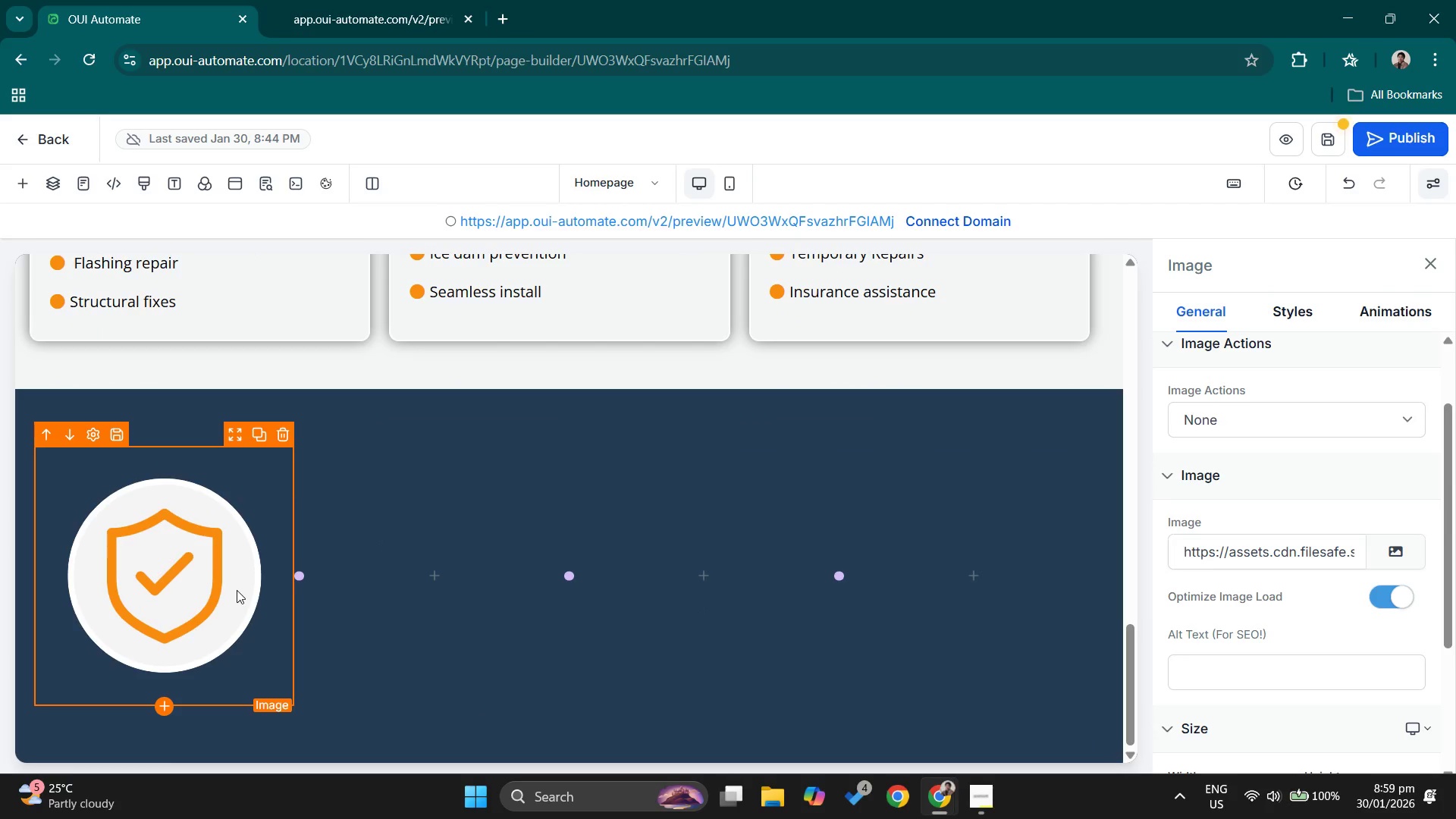 
left_click([256, 571])
 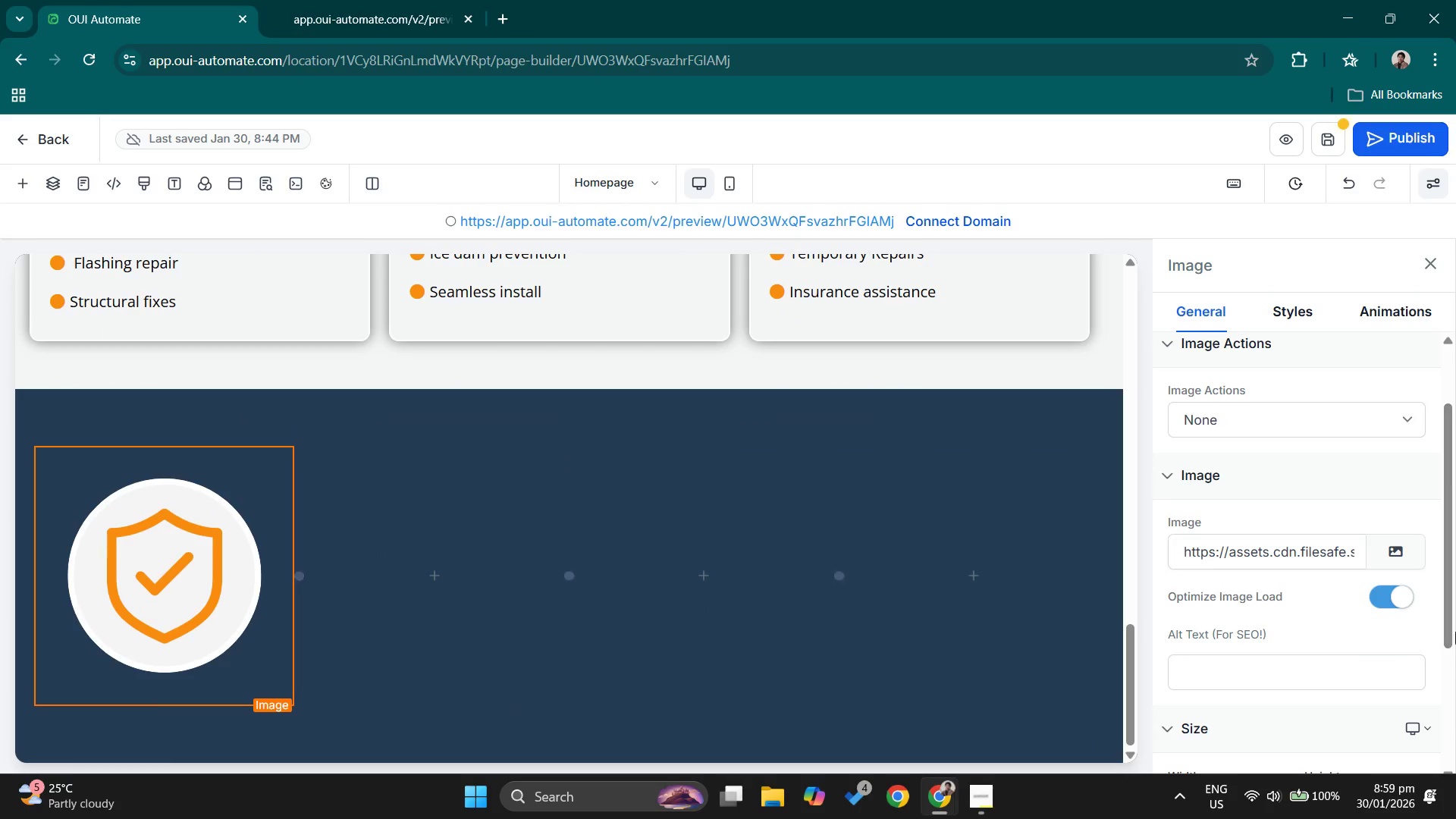 
scroll: coordinate [1355, 653], scroll_direction: down, amount: 2.0
 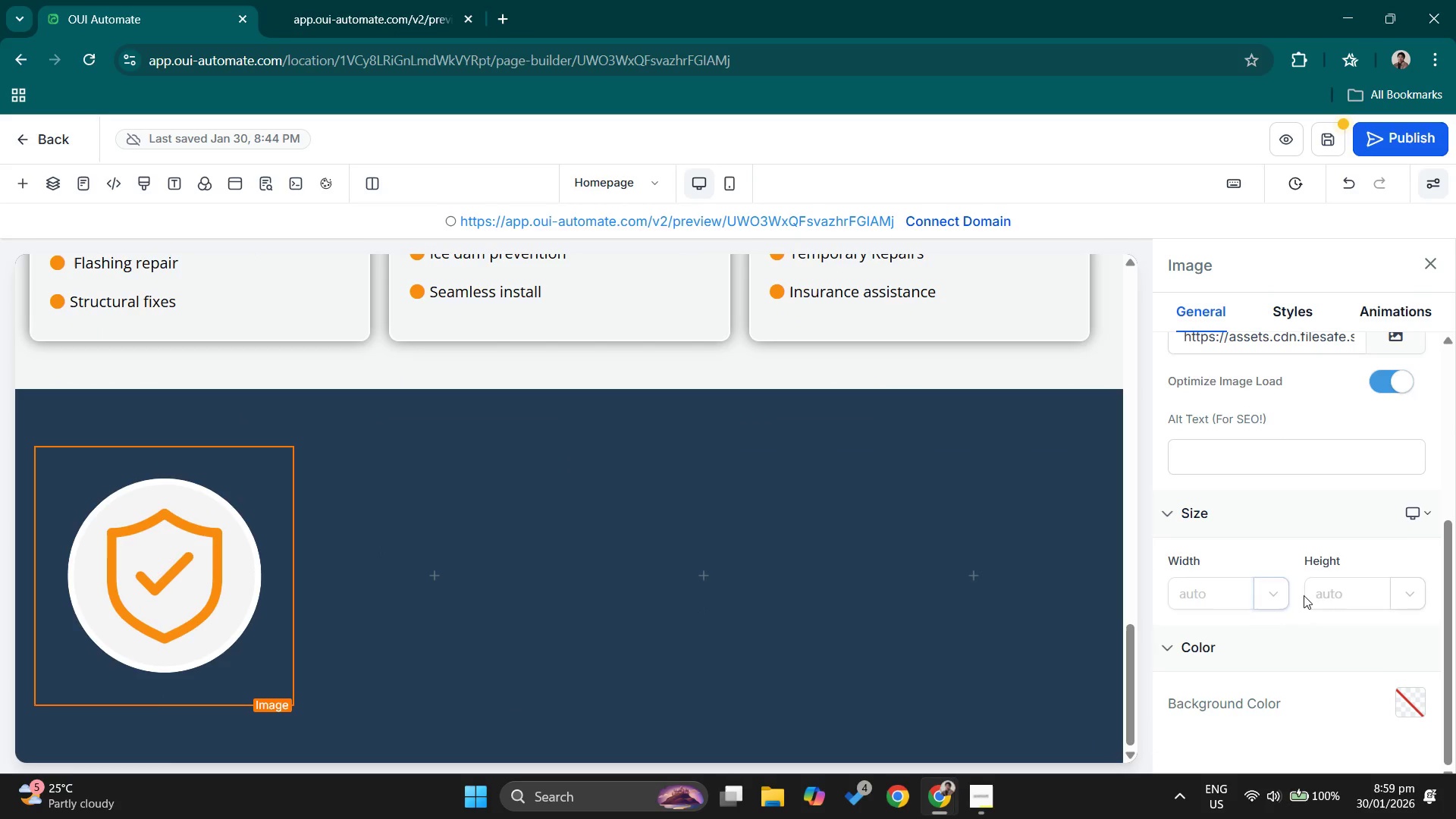 
left_click([1335, 595])
 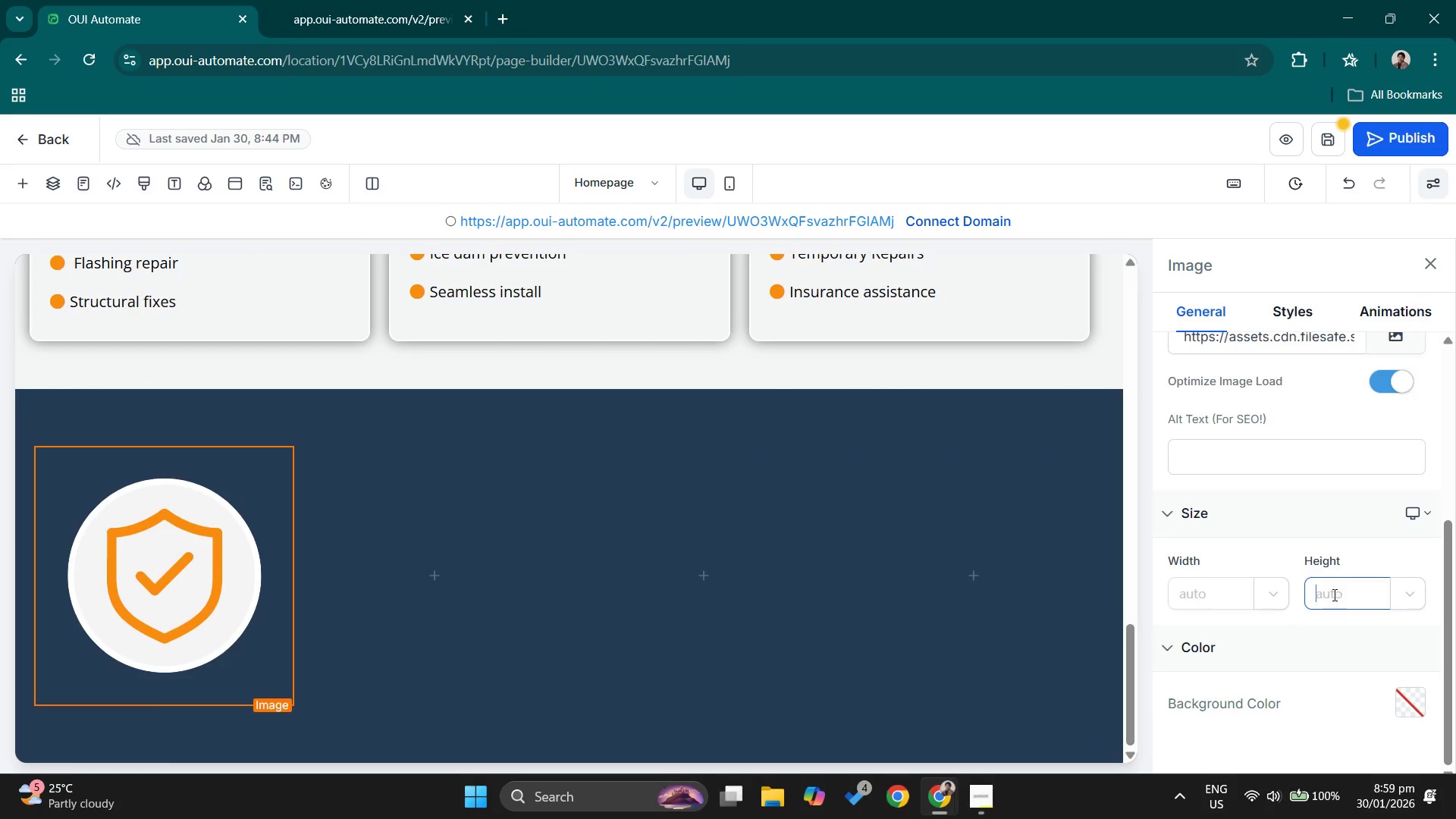 
key(Numpad1)
 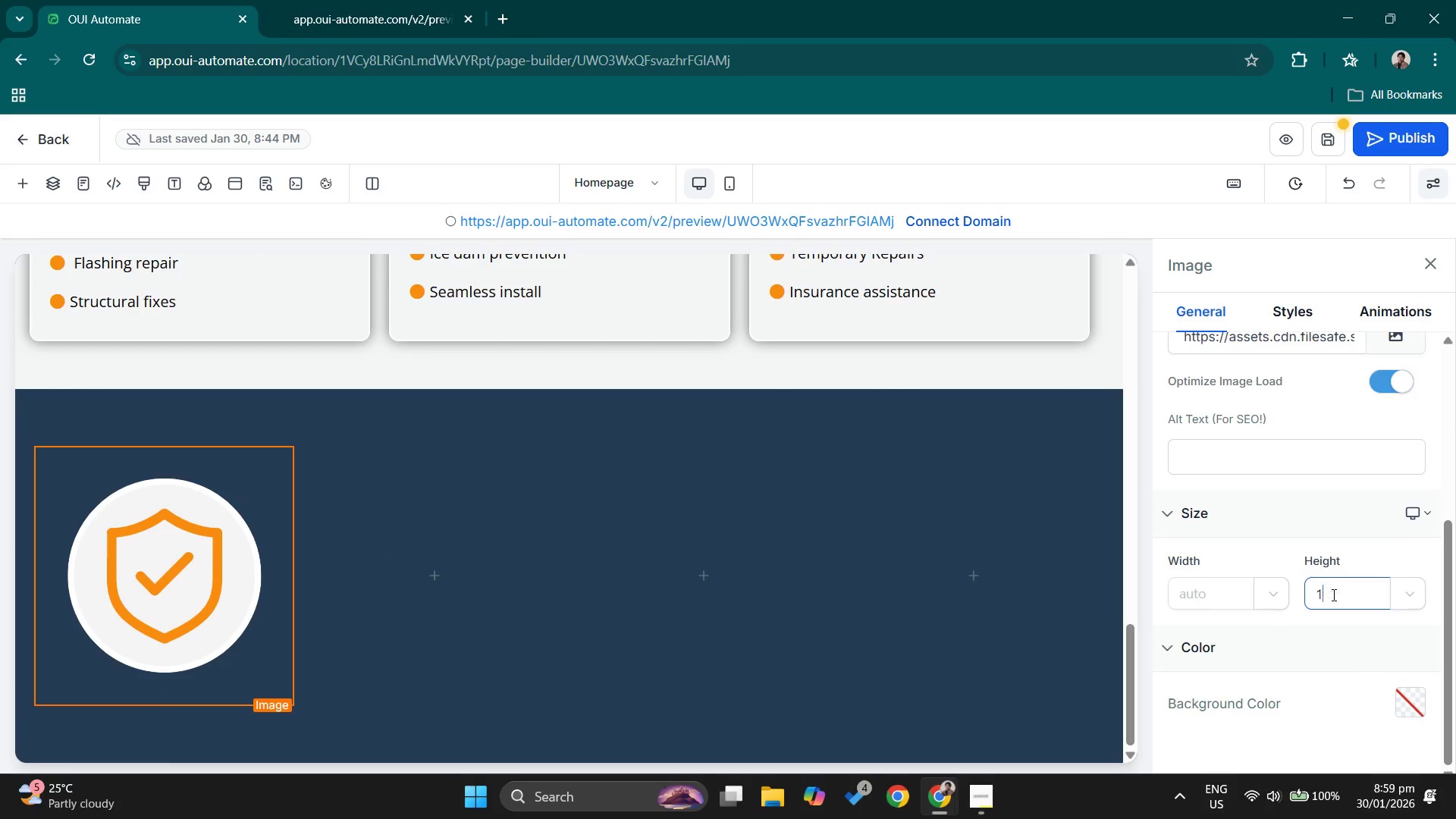 
key(Numpad0)
 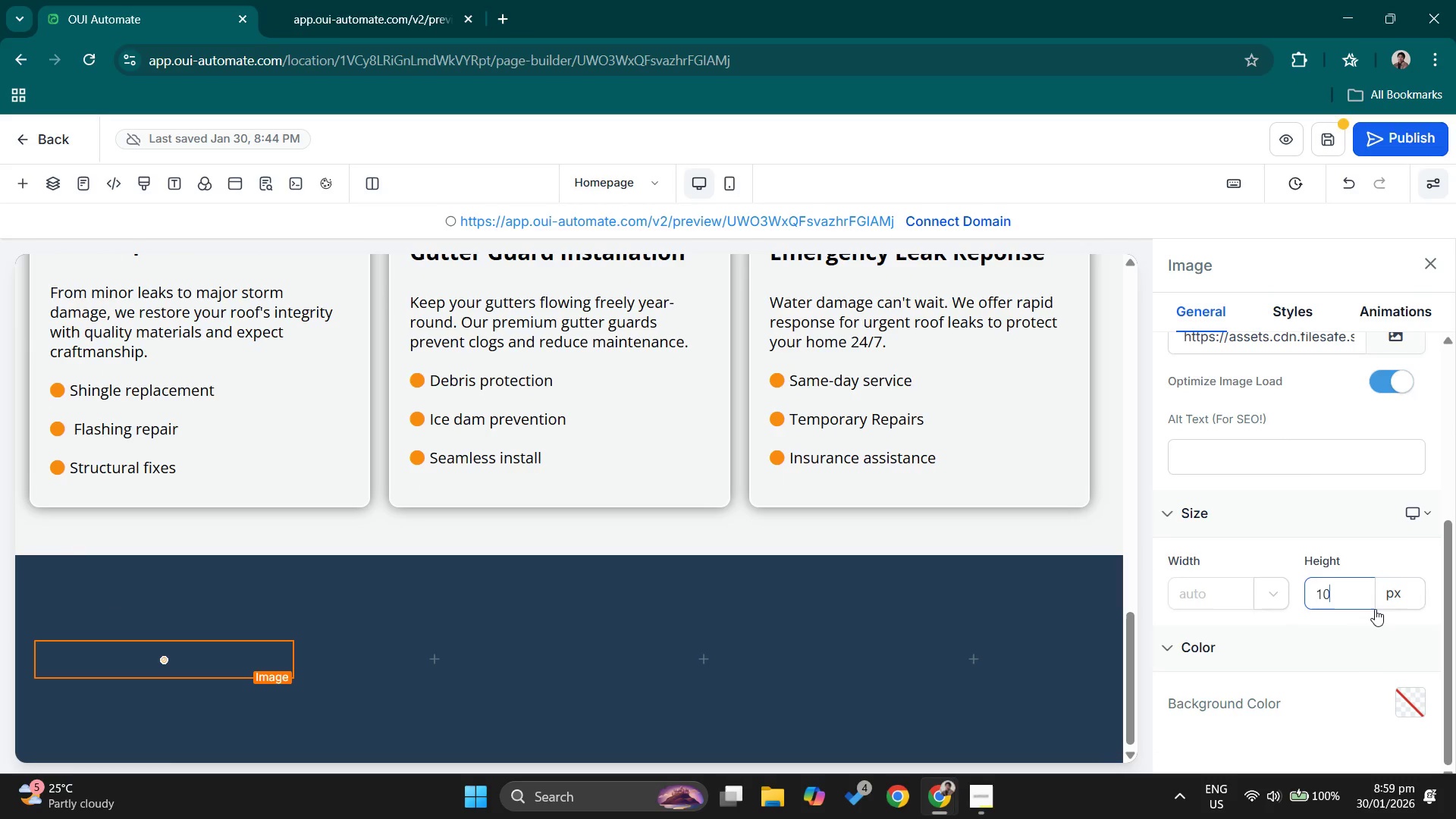 
left_click_drag(start_coordinate=[1337, 584], to_coordinate=[1263, 584])
 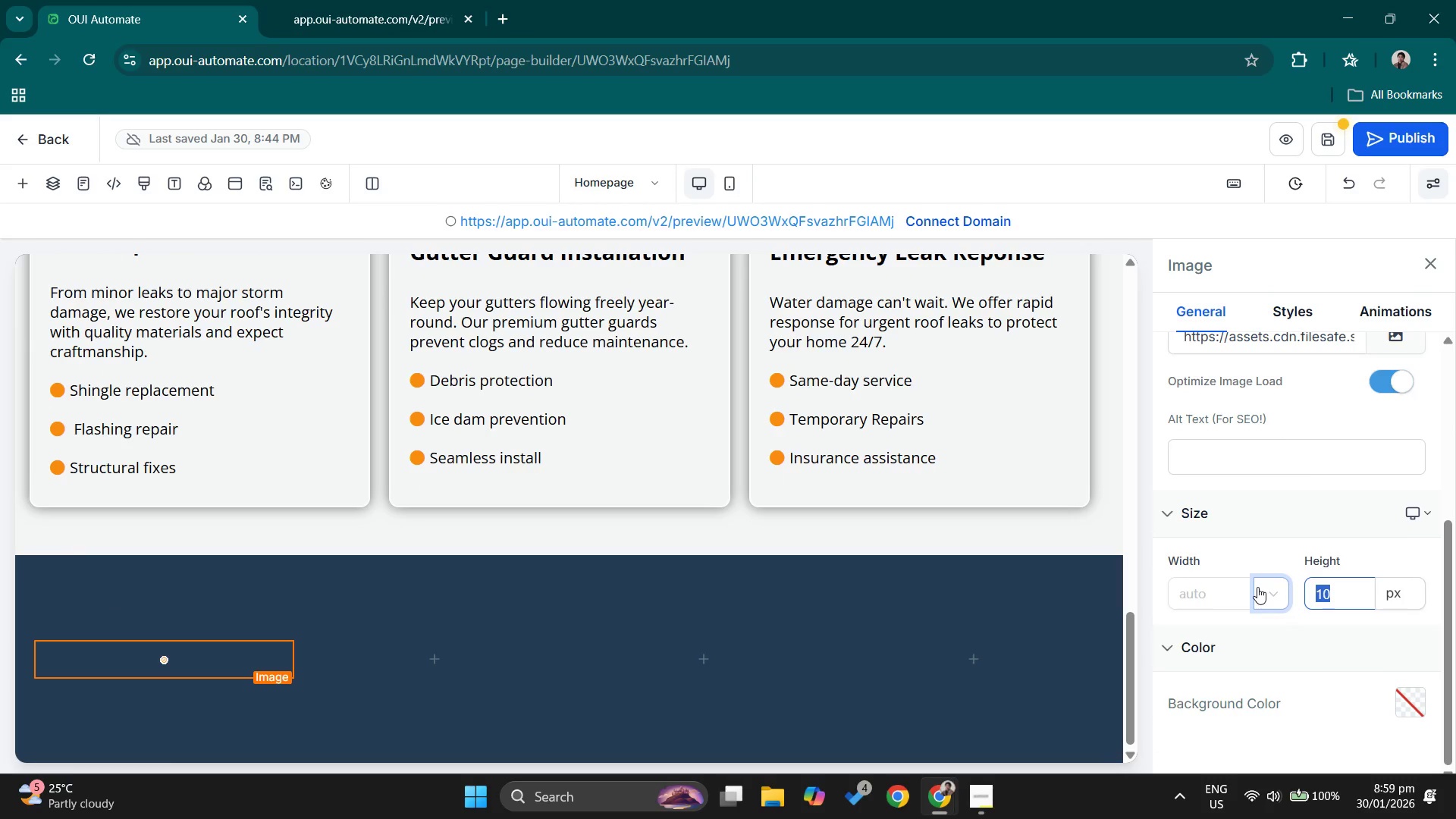 
key(Numpad5)
 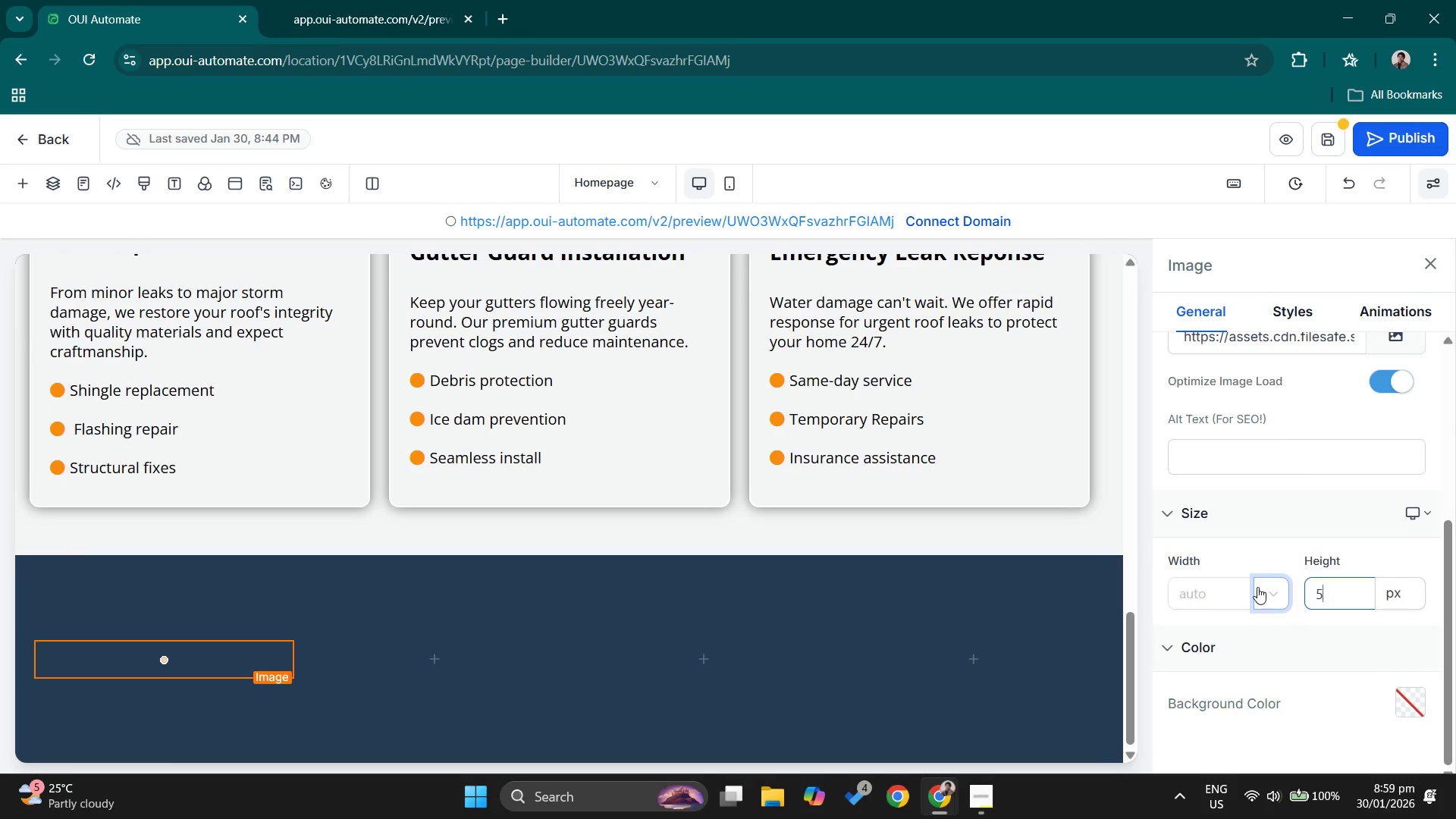 
key(Numpad0)
 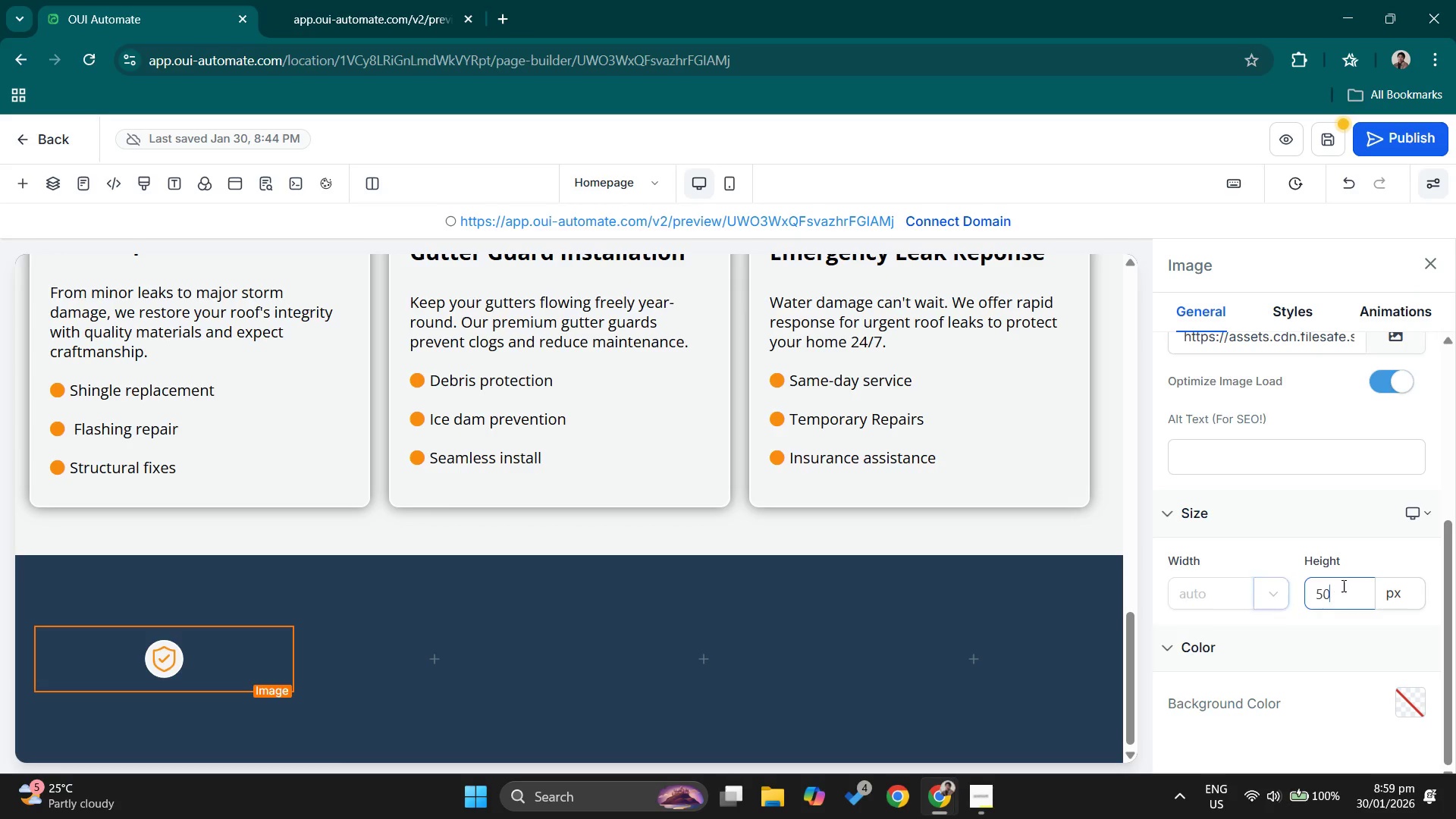 
left_click_drag(start_coordinate=[1343, 589], to_coordinate=[1279, 590])
 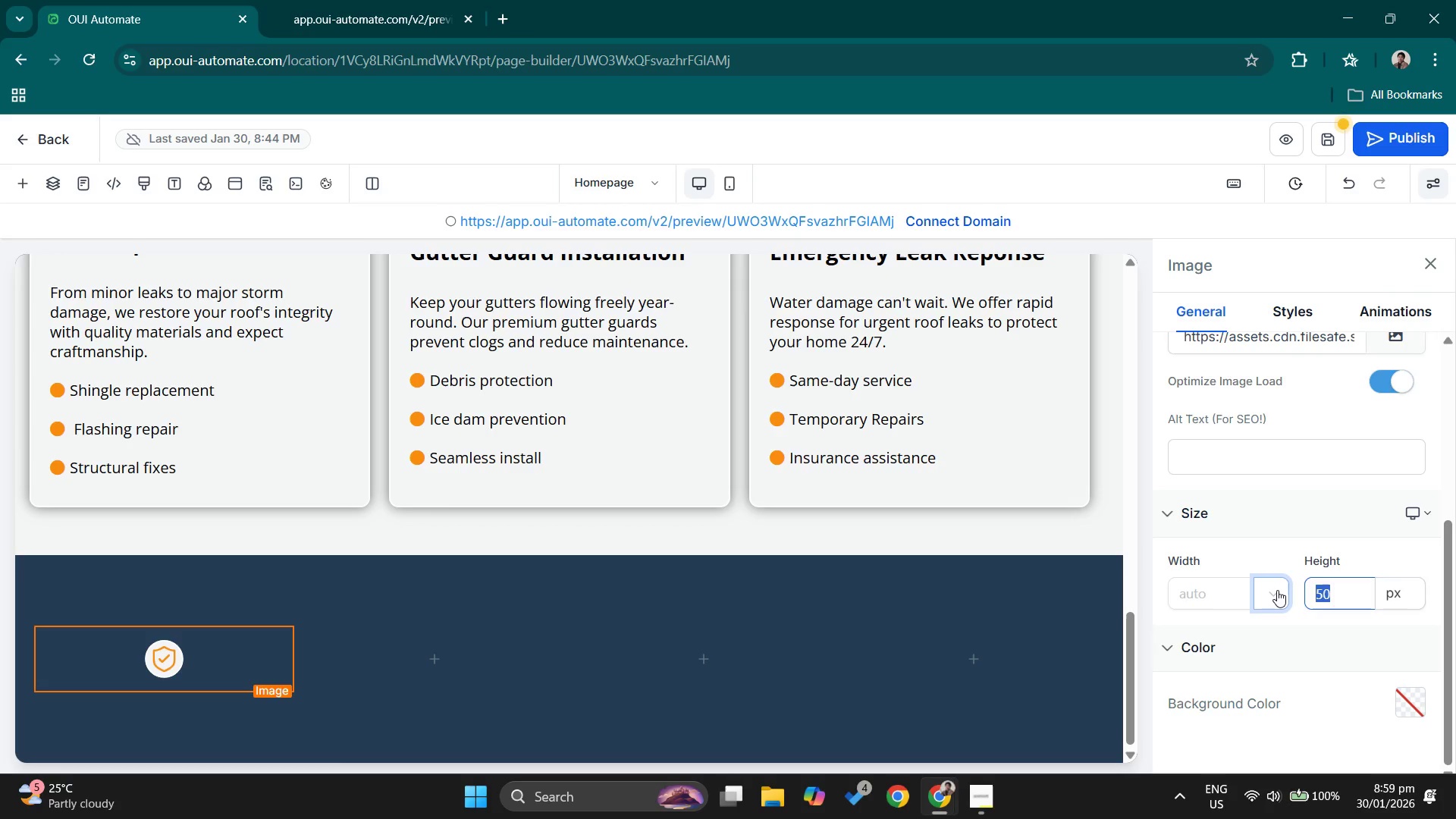 
key(Numpad6)
 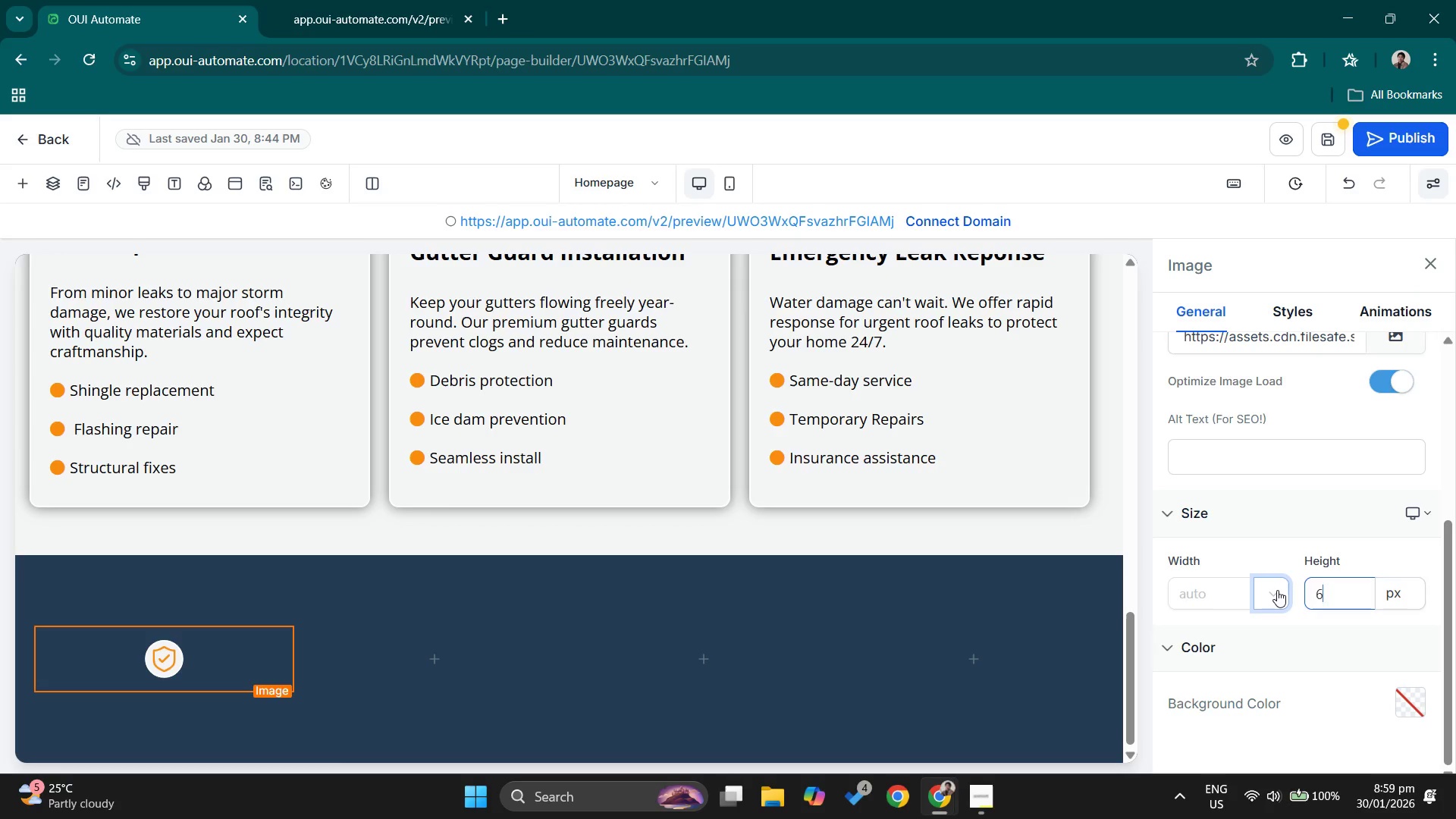 
key(Numpad0)
 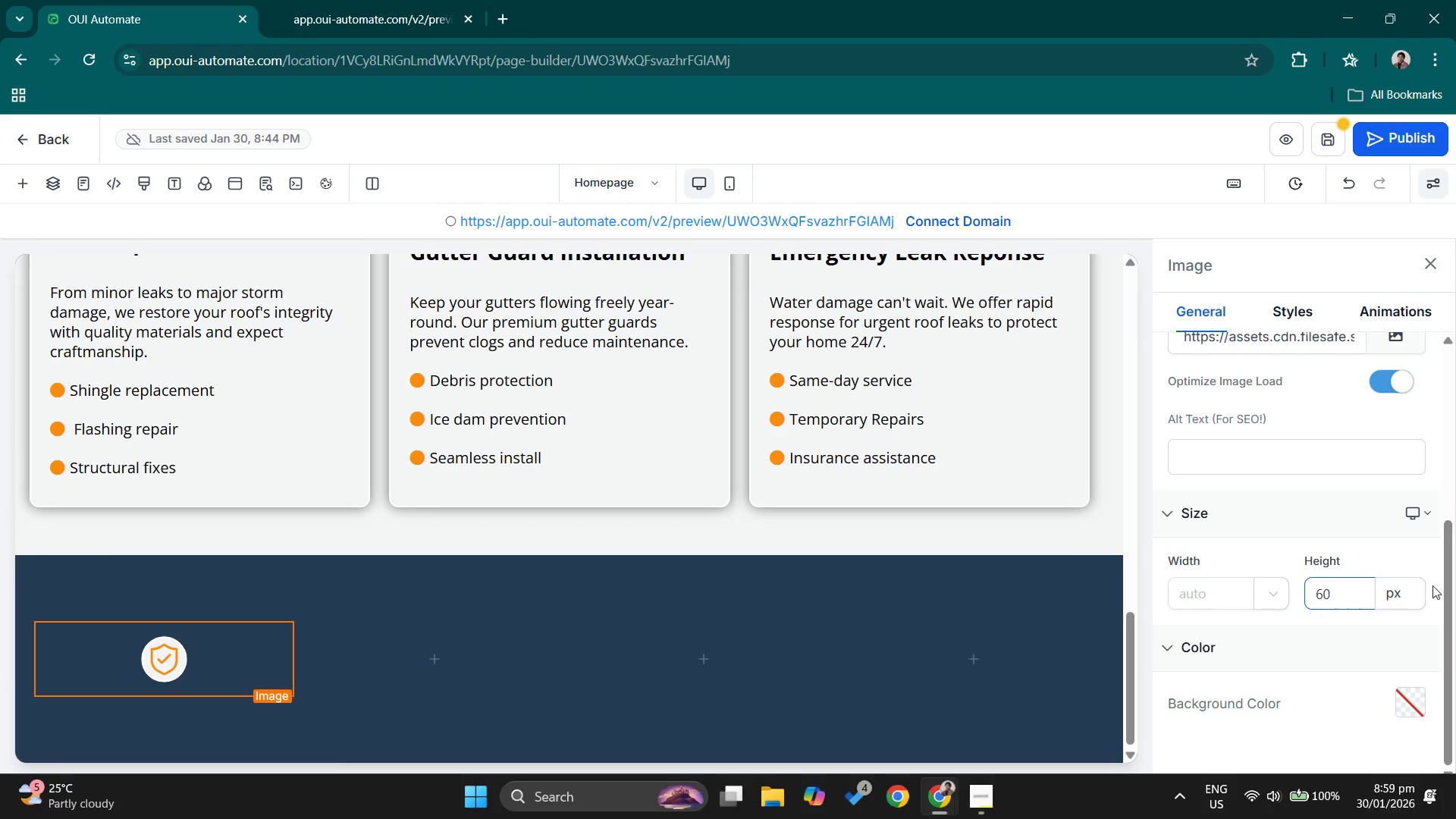 
left_click_drag(start_coordinate=[1346, 593], to_coordinate=[1259, 586])
 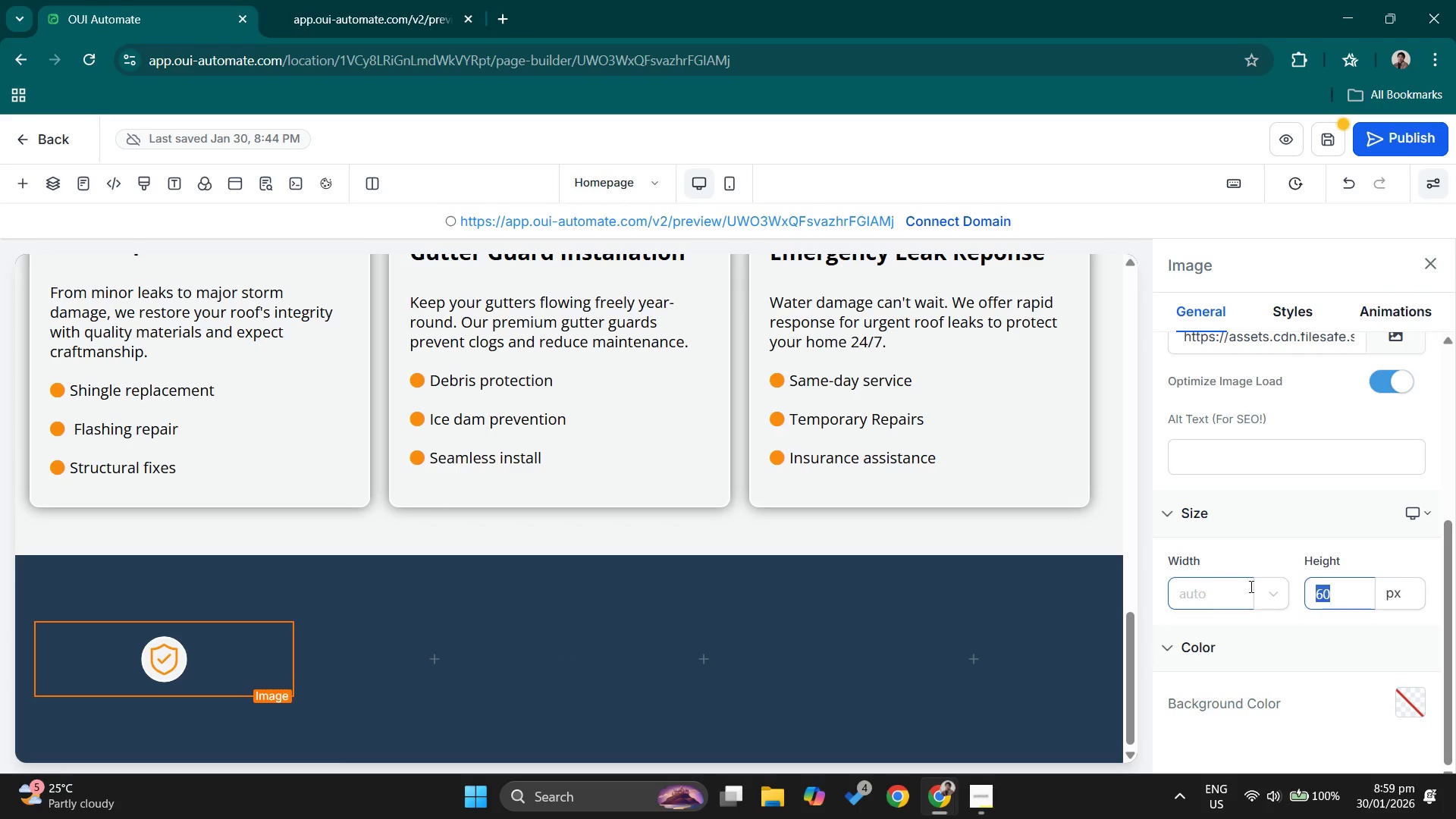 
key(Numpad7)
 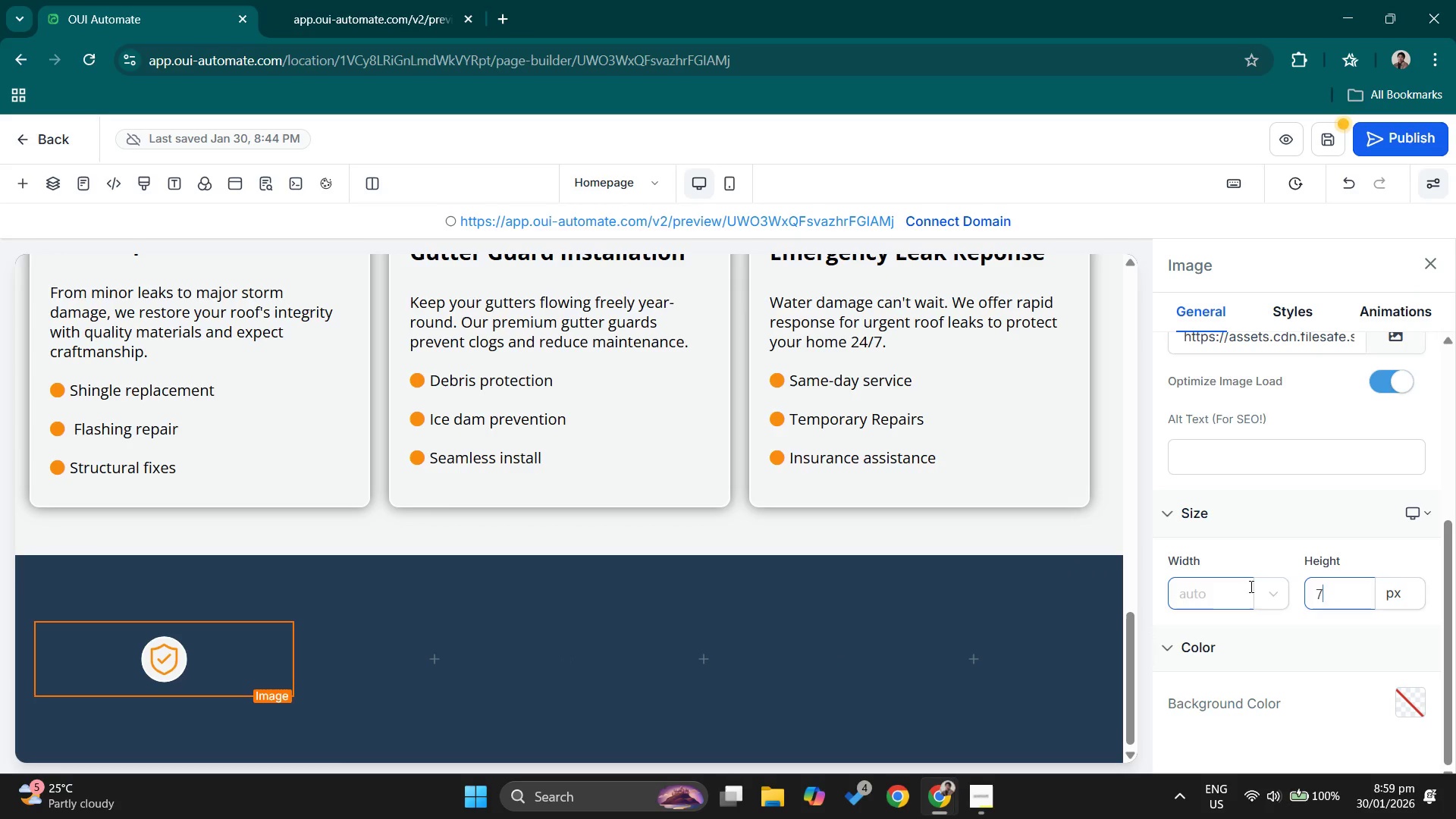 
key(Numpad0)
 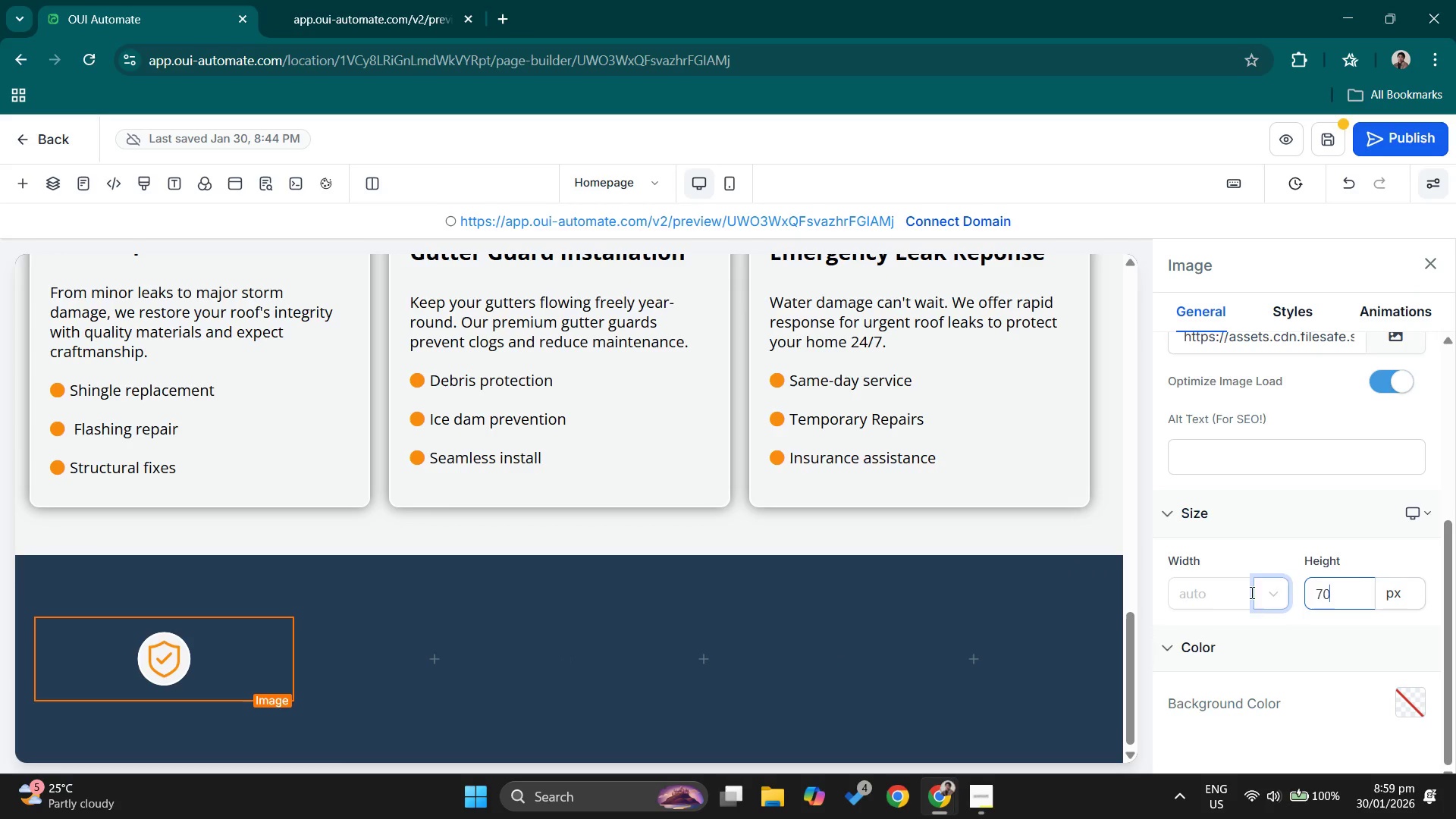 
left_click_drag(start_coordinate=[1352, 589], to_coordinate=[1238, 591])
 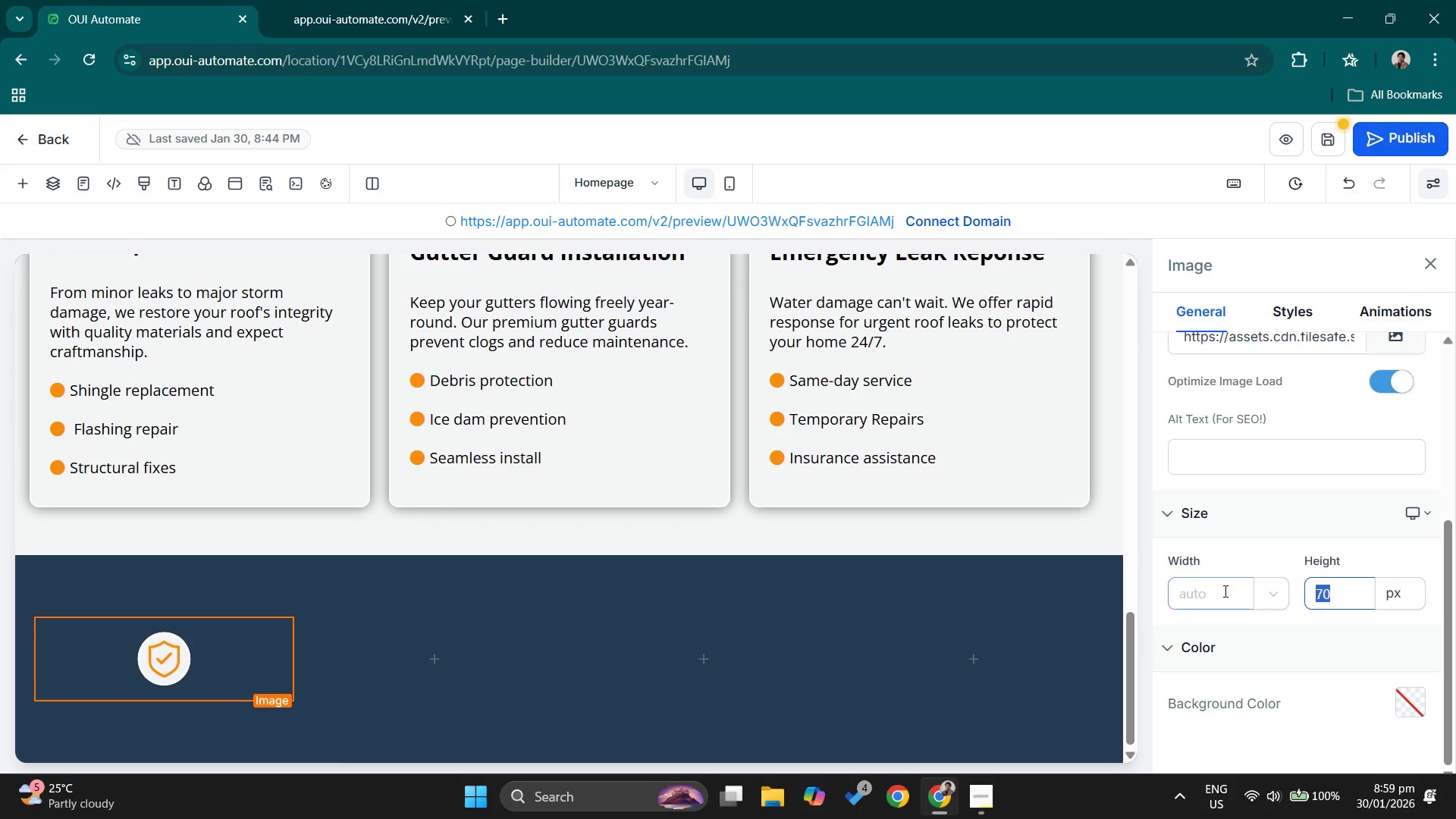 
key(Numpad8)
 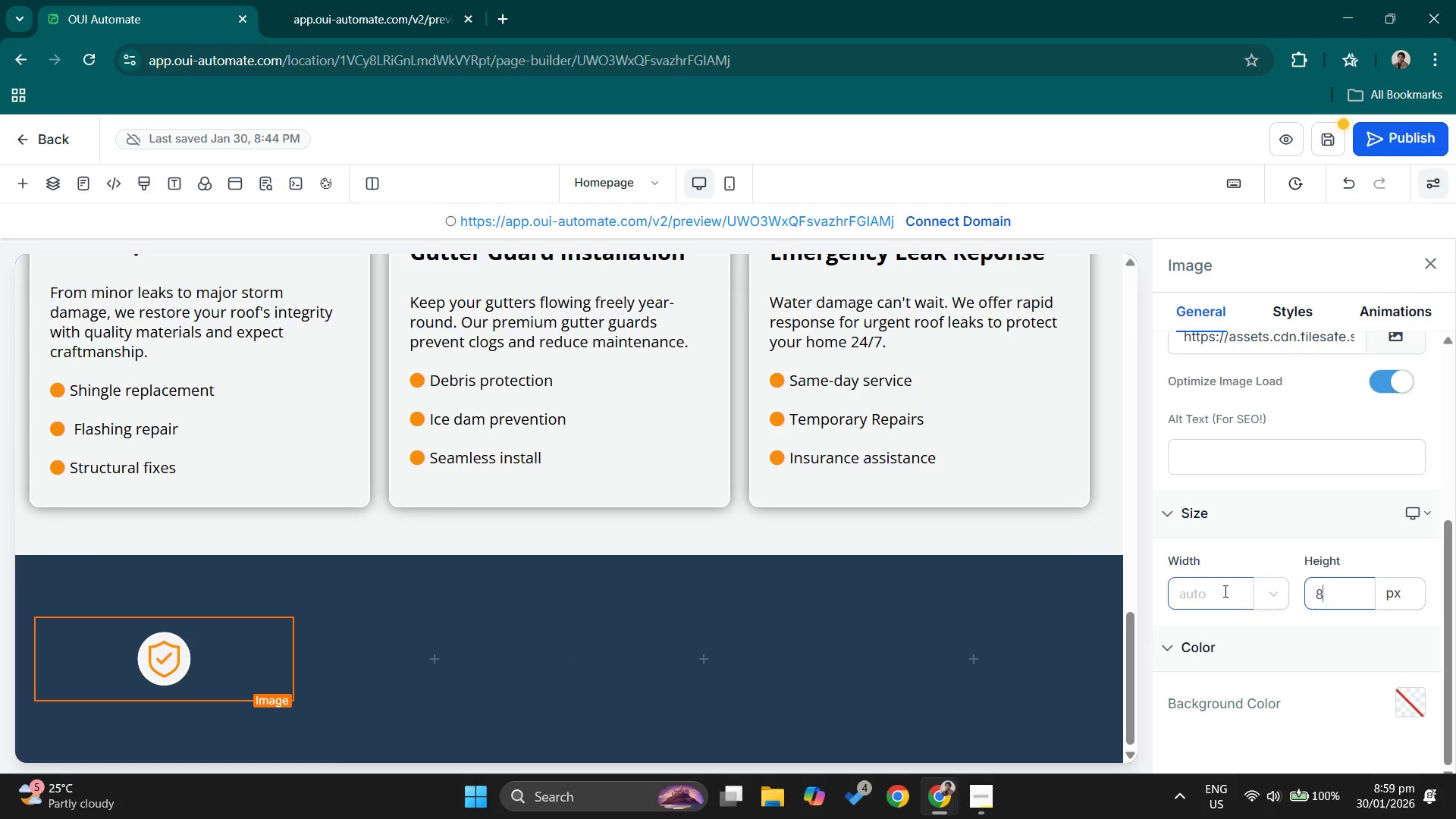 
key(Numpad0)
 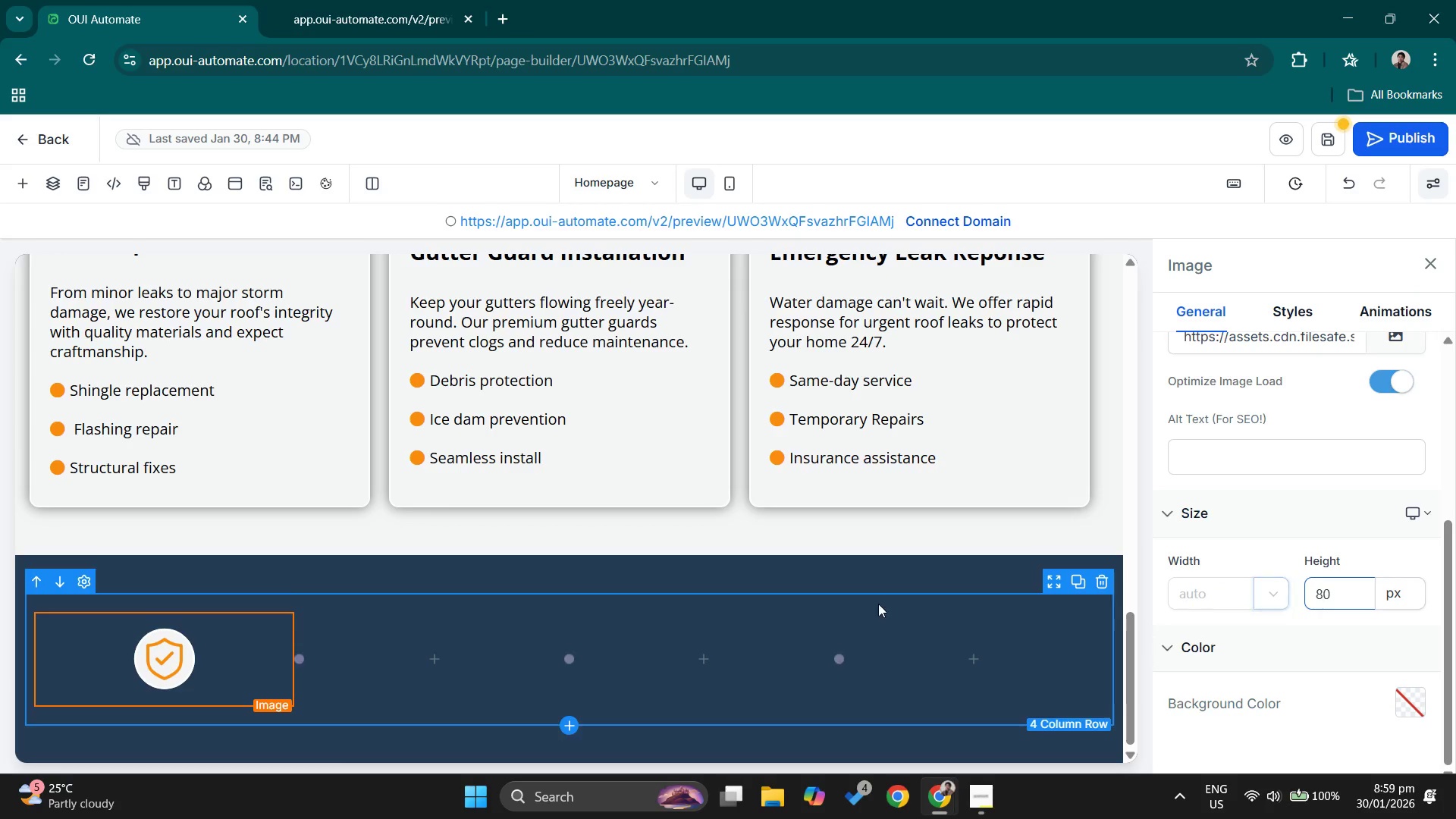 
mouse_move([730, 621])
 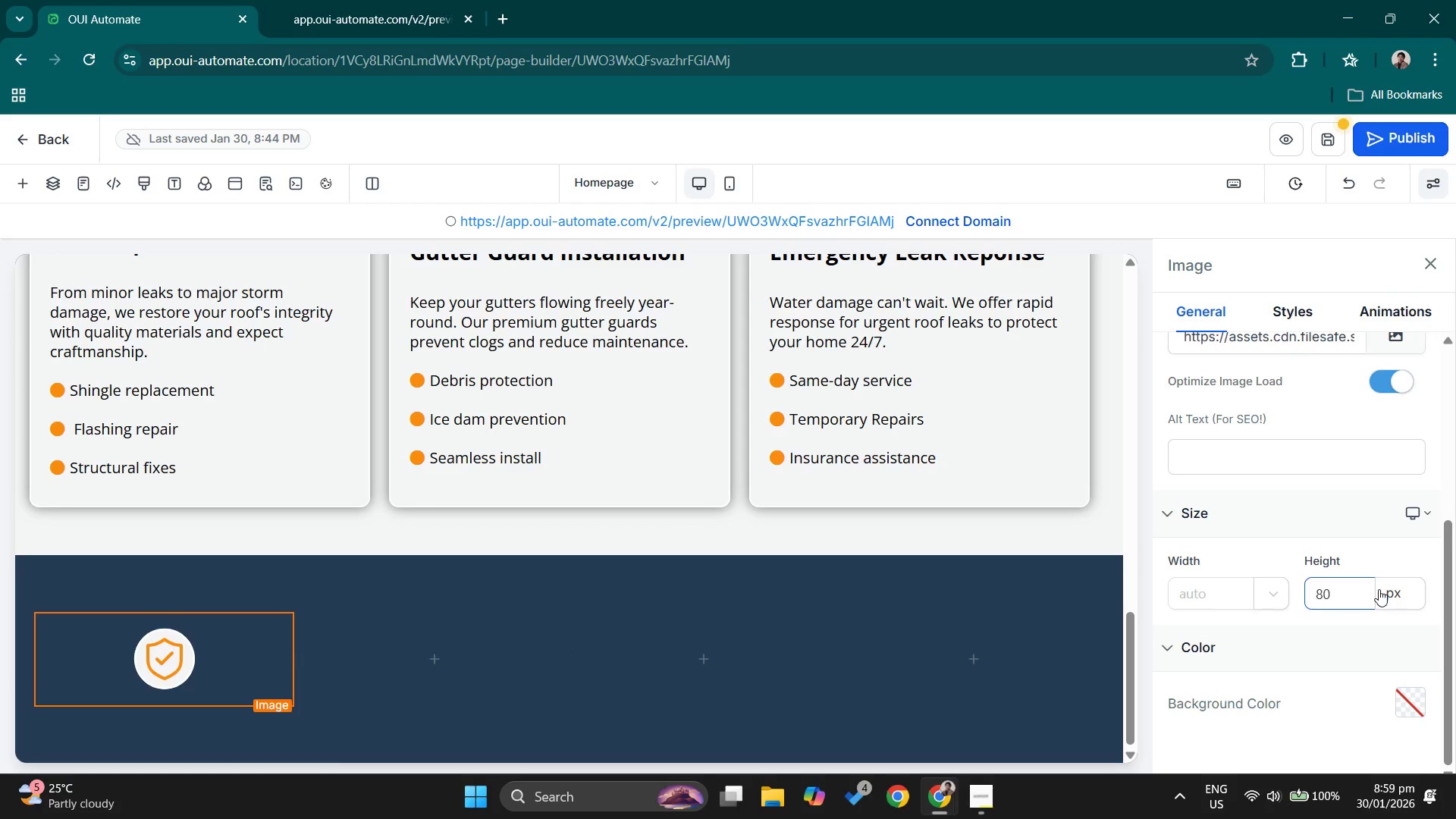 
left_click_drag(start_coordinate=[1365, 589], to_coordinate=[1291, 592])
 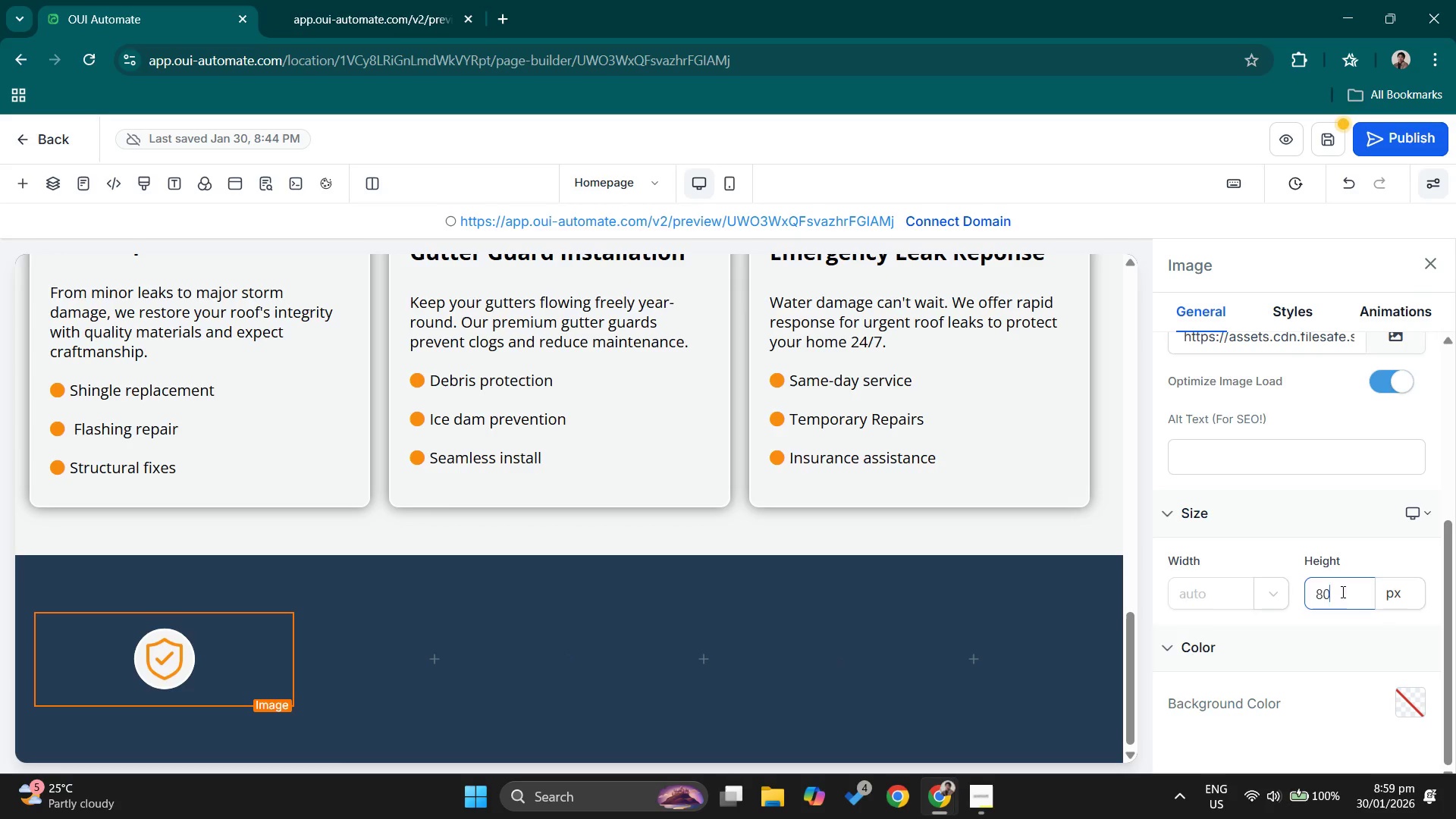 
left_click_drag(start_coordinate=[1341, 592], to_coordinate=[1275, 591])
 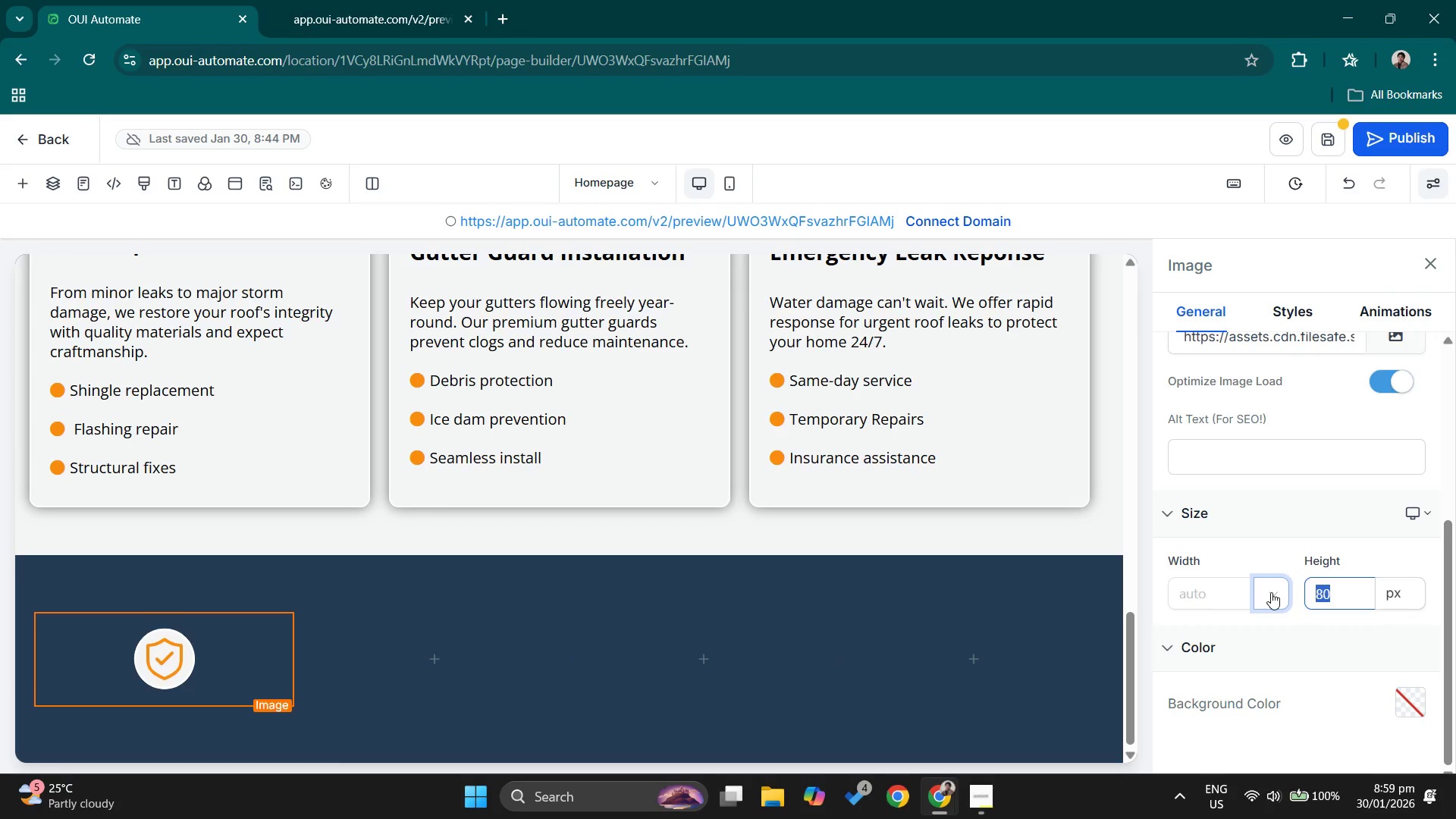 
key(Numpad9)
 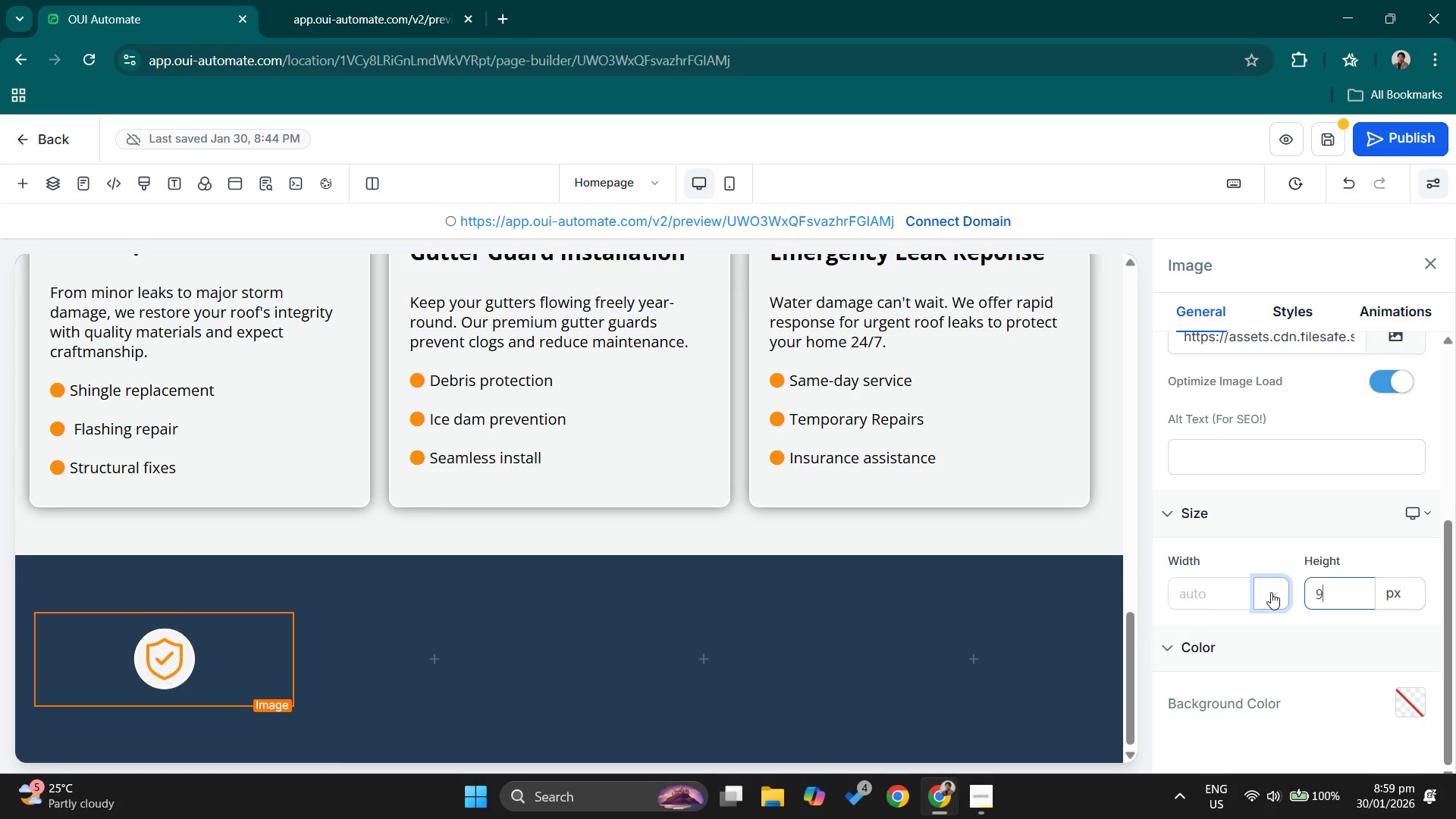 
key(Numpad0)
 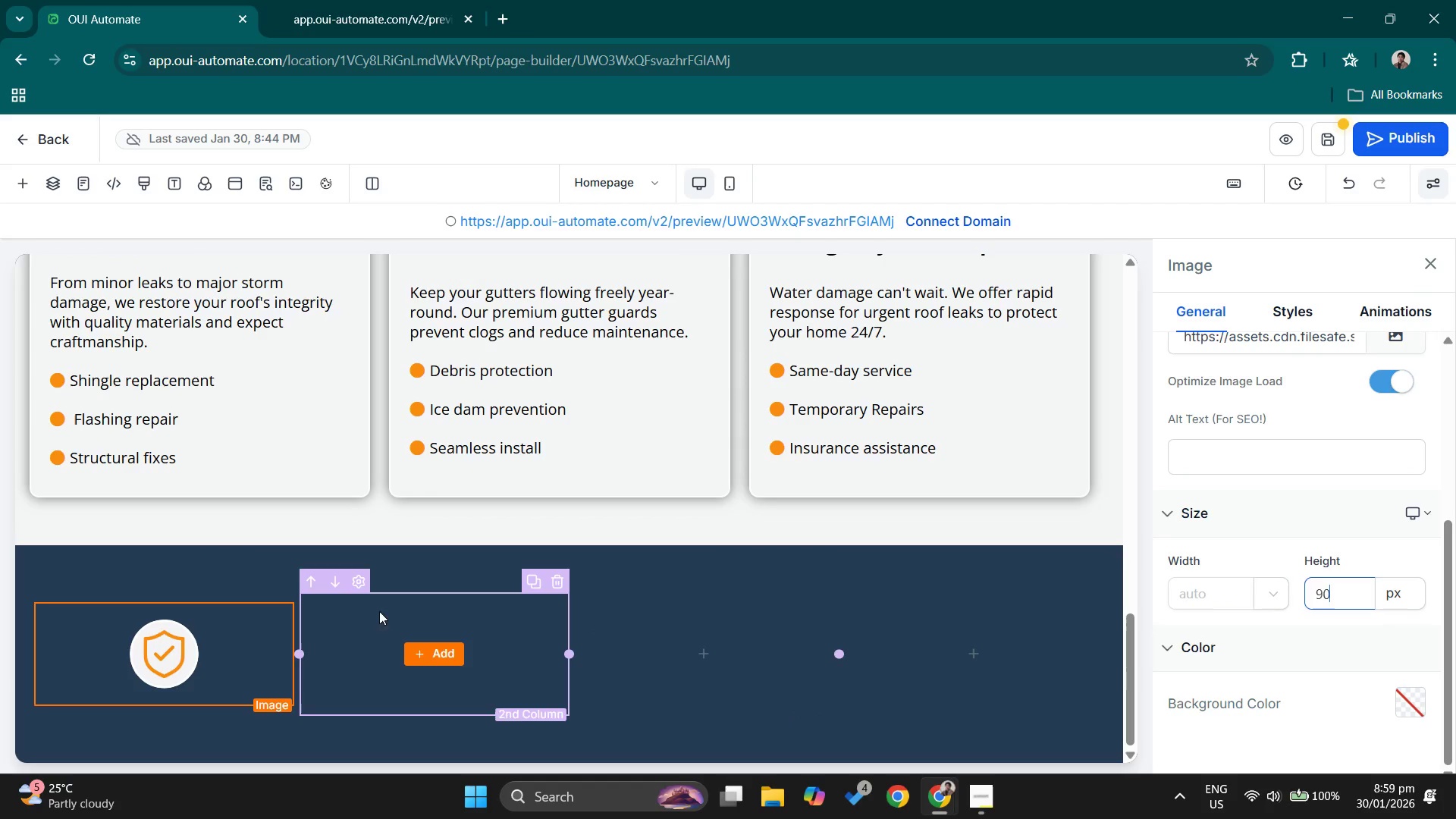 
scroll: coordinate [554, 595], scroll_direction: down, amount: 2.0
 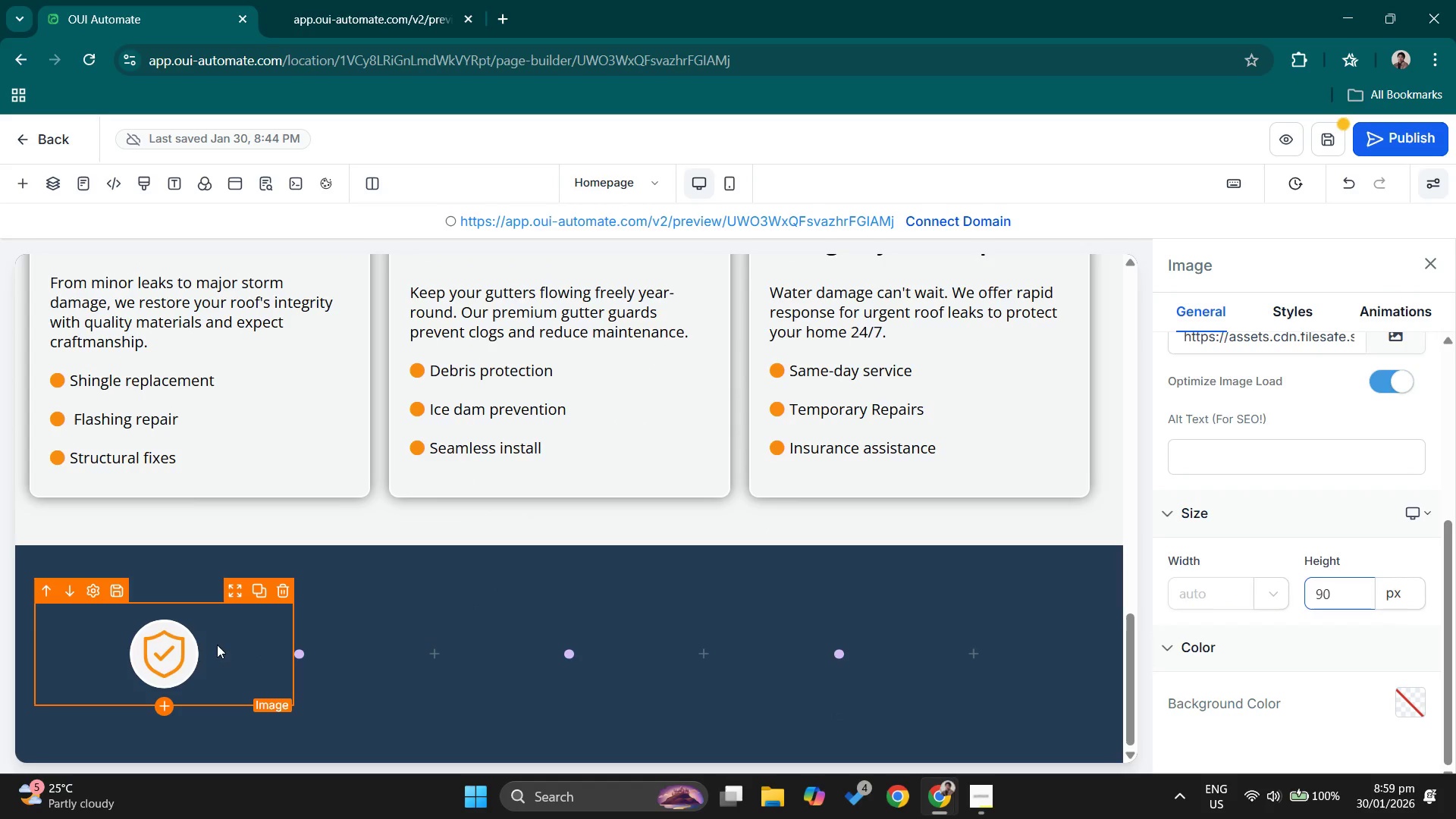 
left_click([163, 698])
 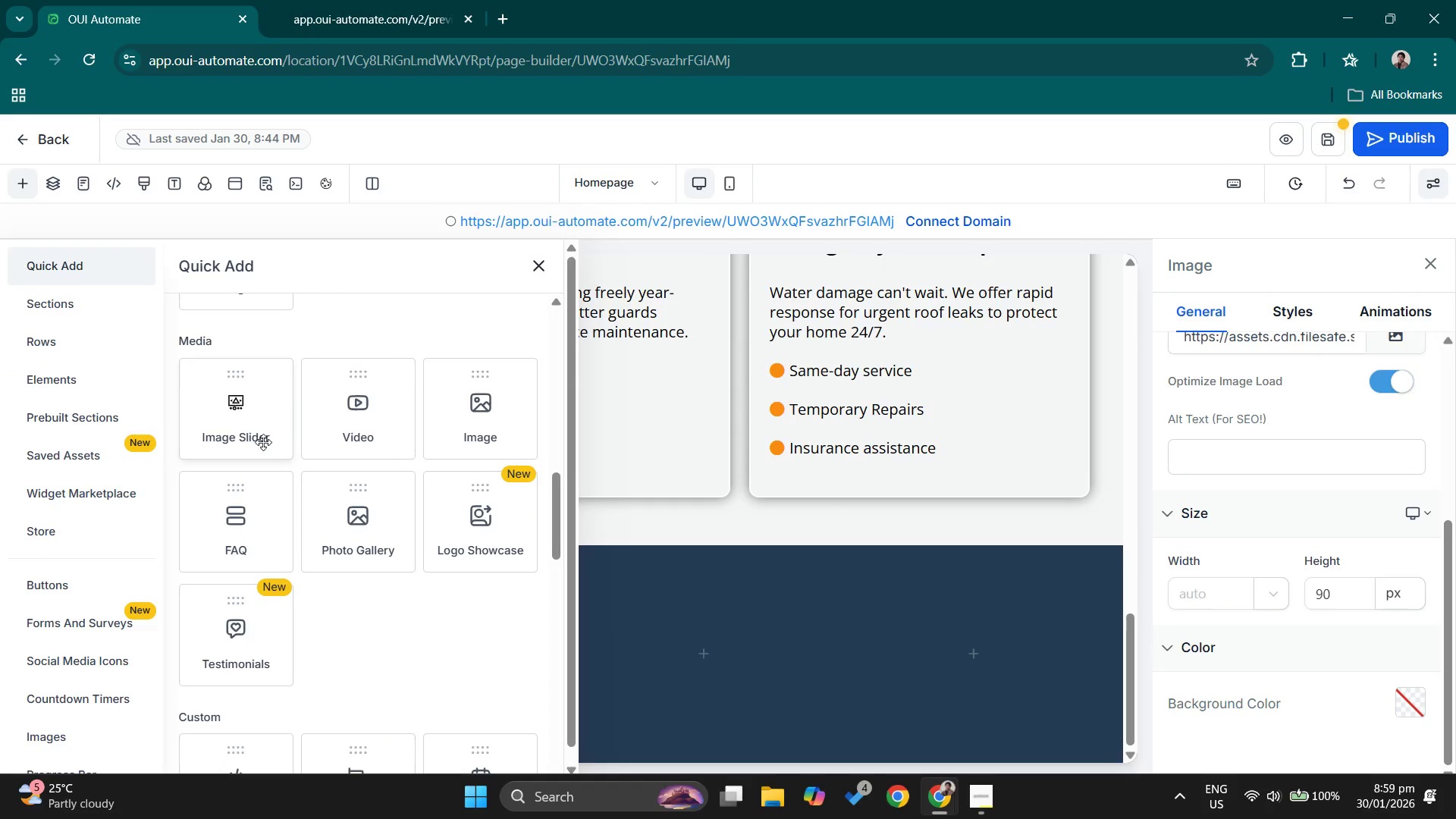 
scroll: coordinate [343, 411], scroll_direction: up, amount: 5.0
 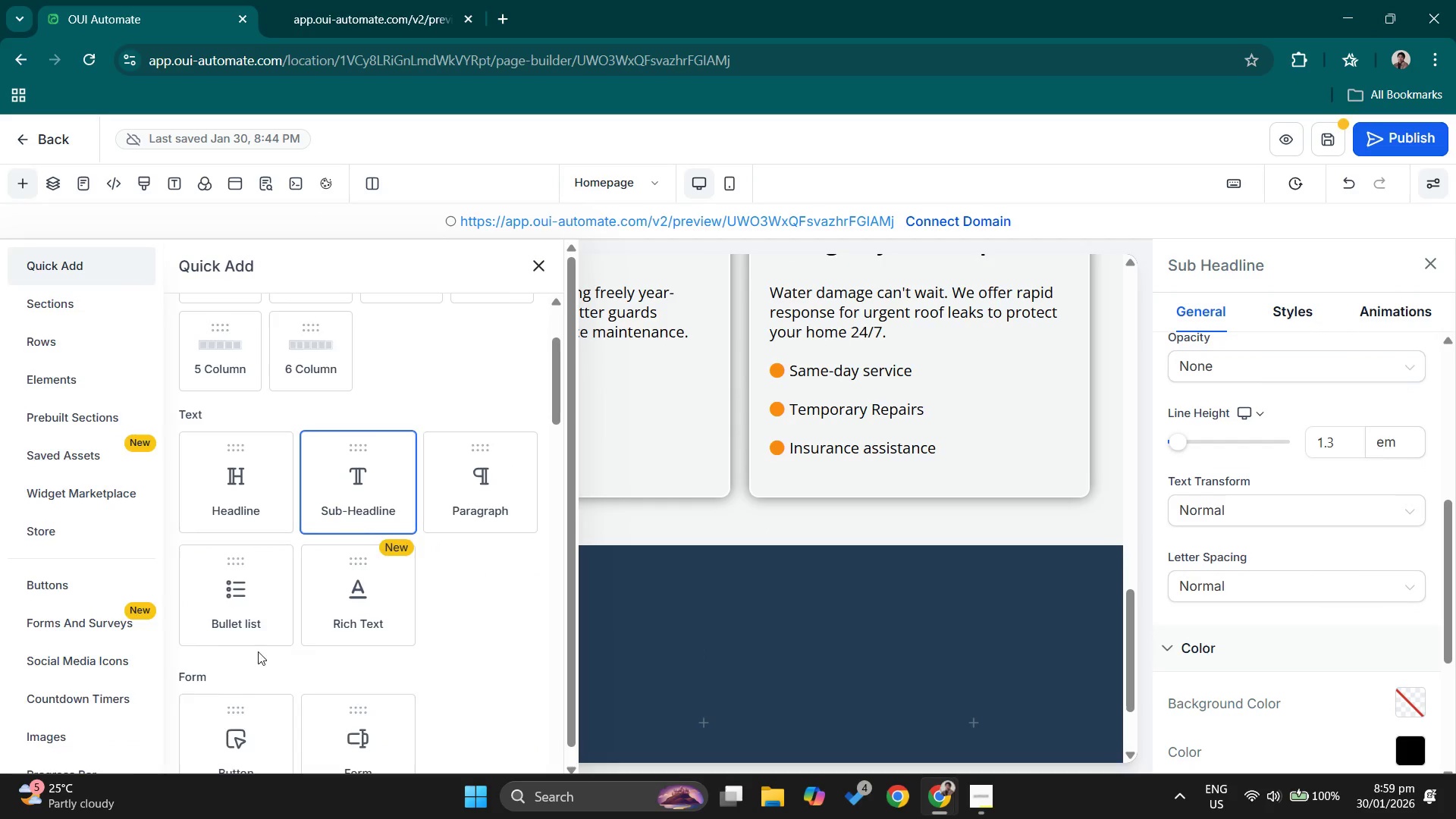 
scroll: coordinate [221, 659], scroll_direction: down, amount: 2.0
 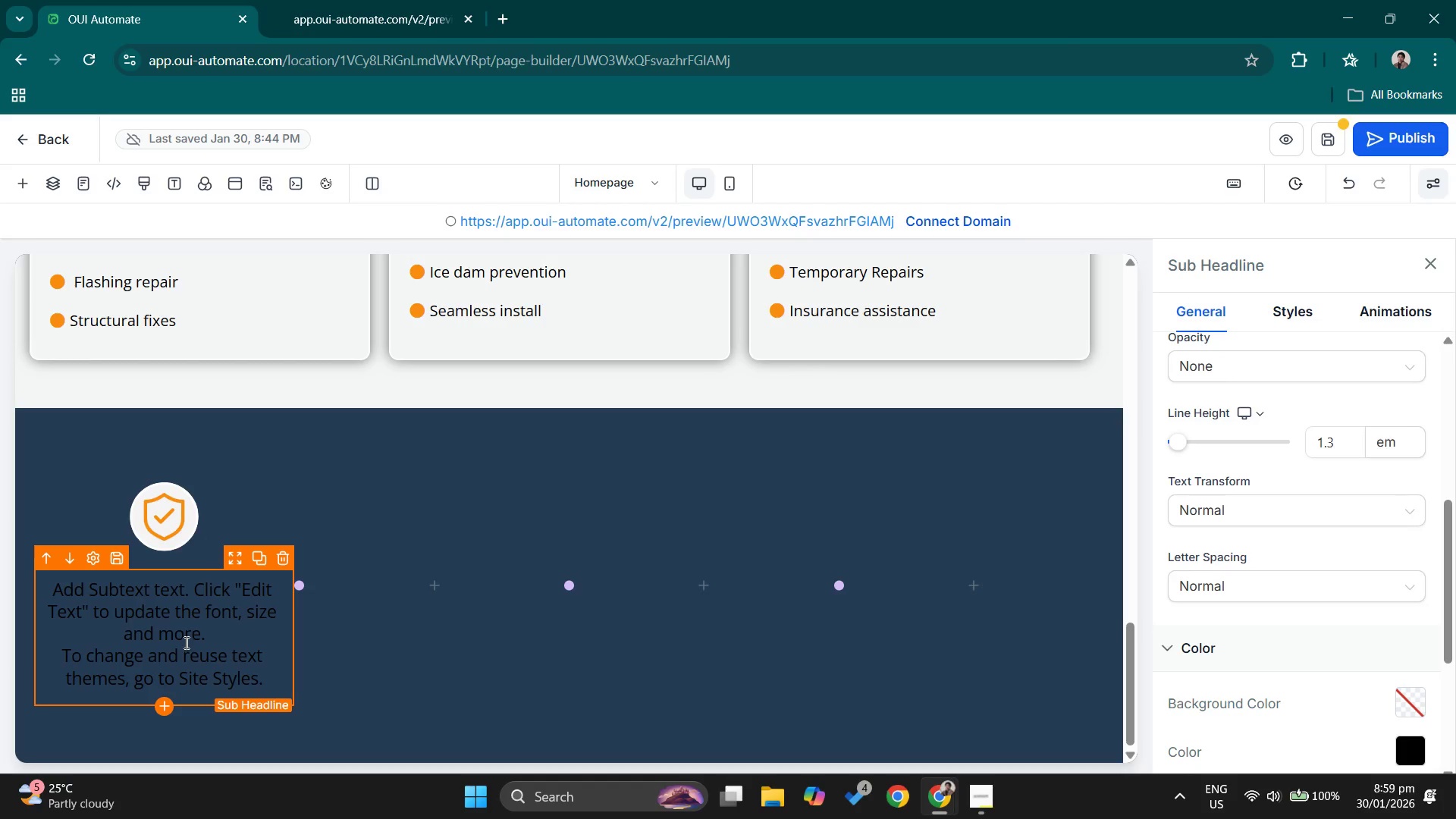 
double_click([185, 641])
 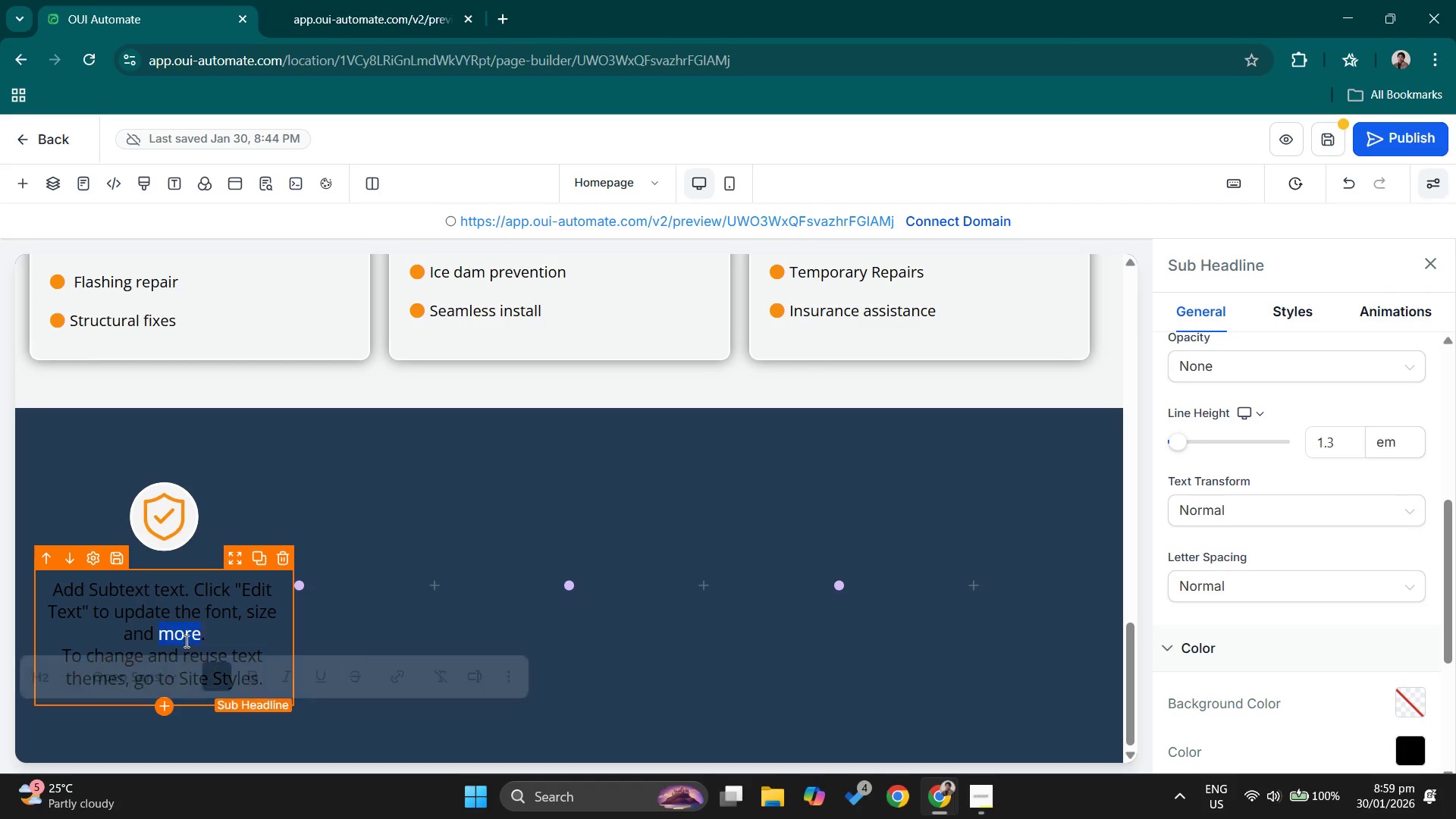 
triple_click([185, 641])
 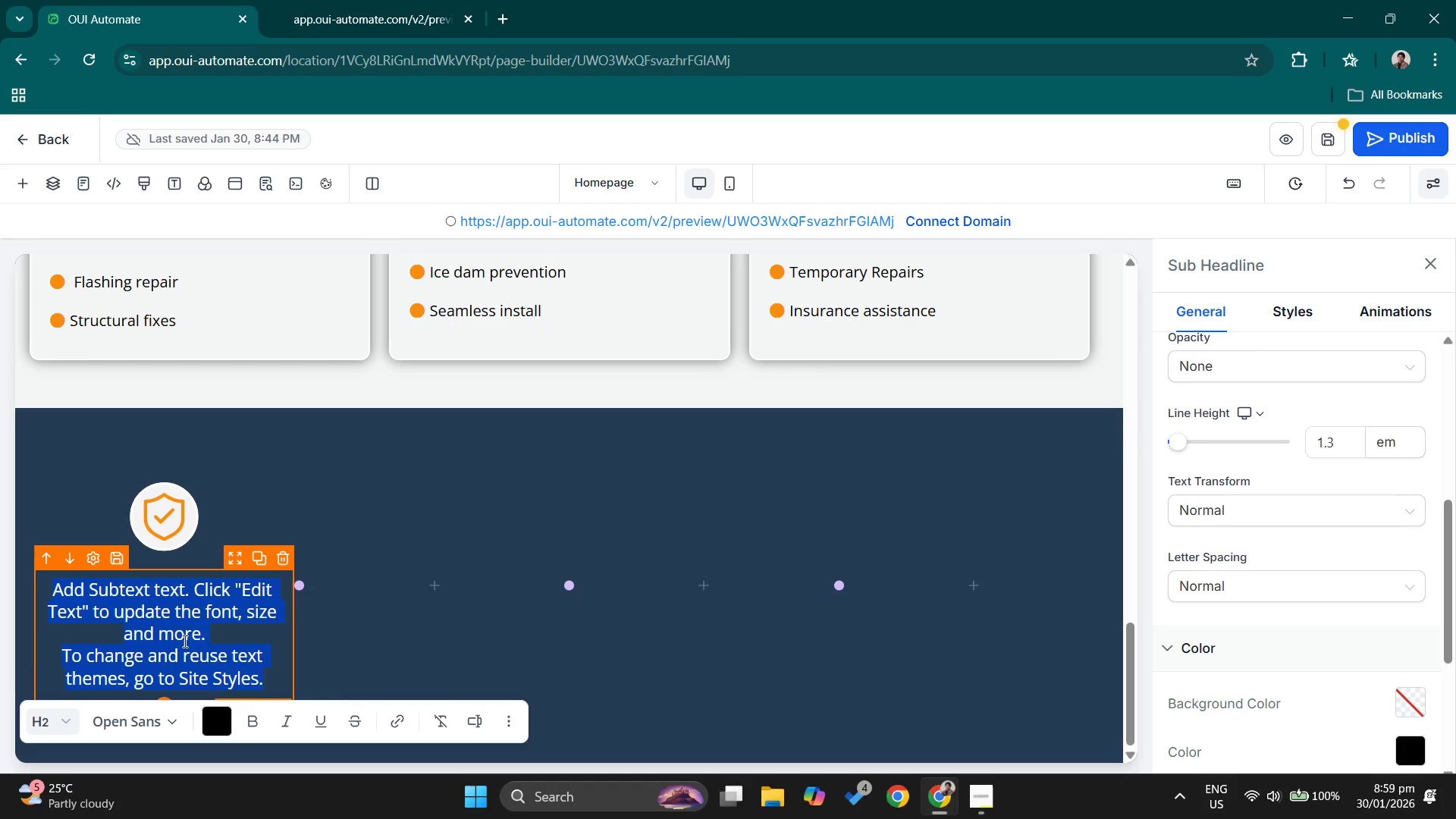 
key(Backspace)
type(O)
key(Backspace)
type(Licensed &U)
key(Backspace)
key(Backspace)
type( & Insured)
 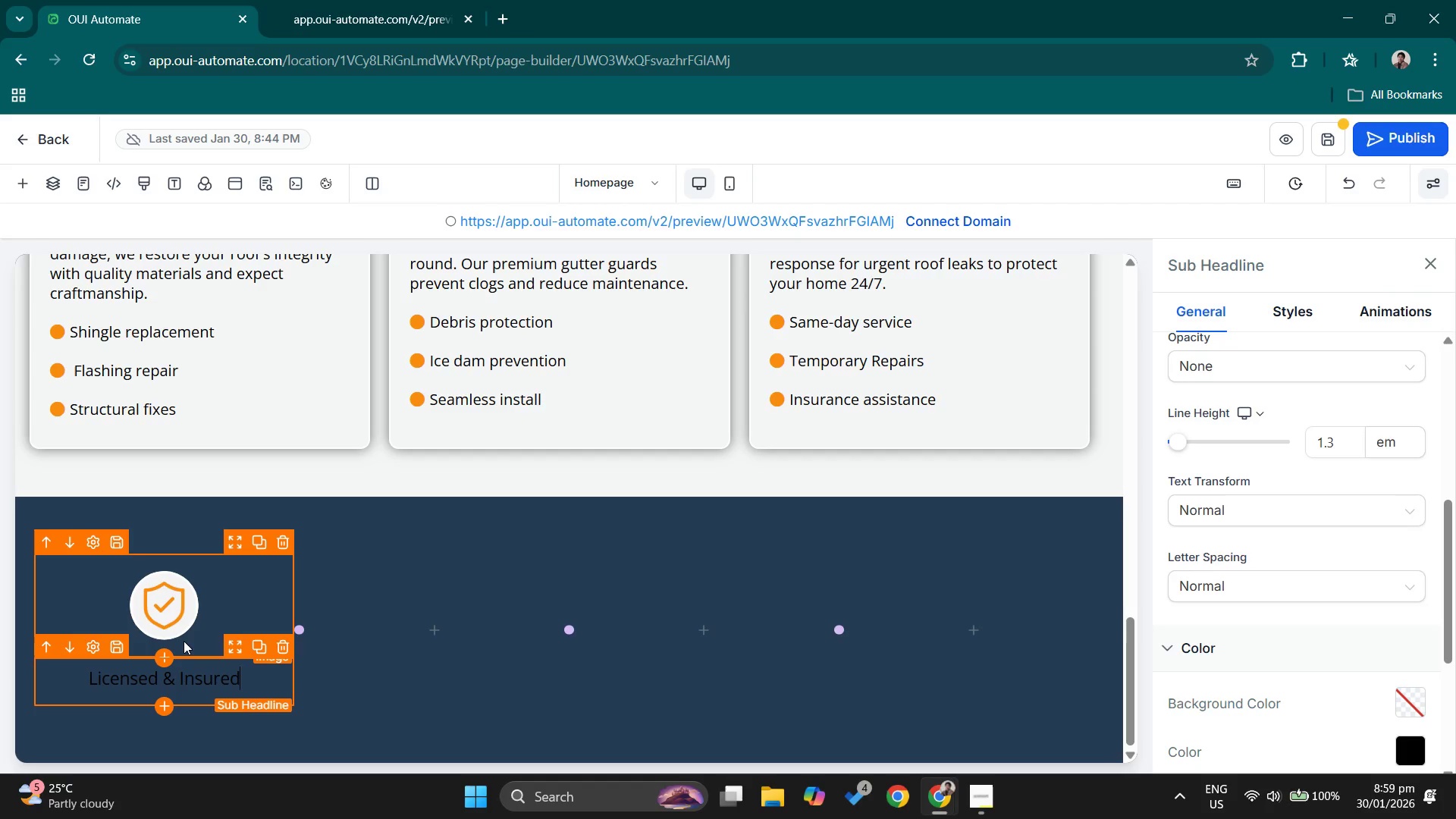 
left_click([164, 701])
 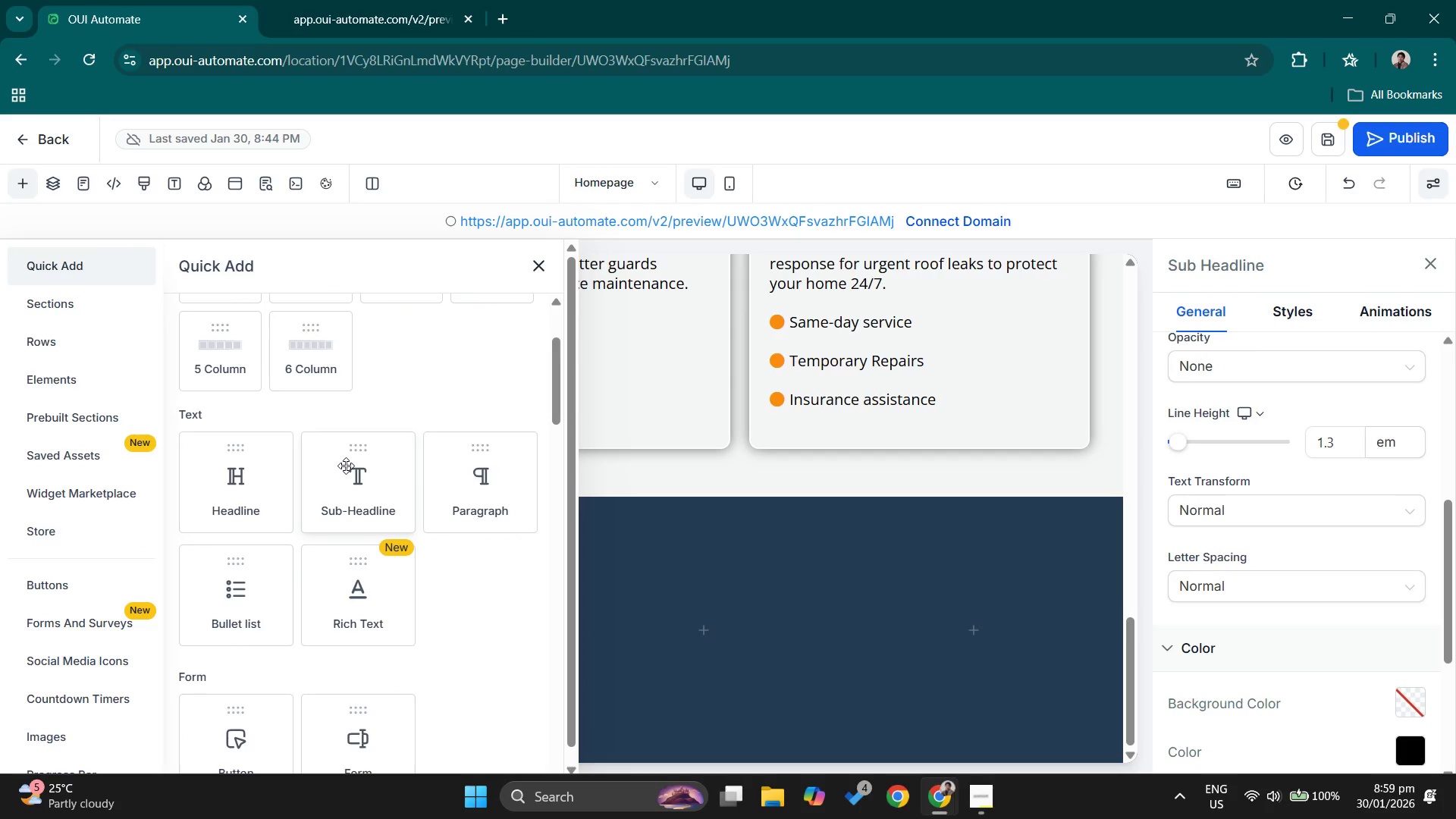 
scroll: coordinate [346, 466], scroll_direction: up, amount: 4.0
 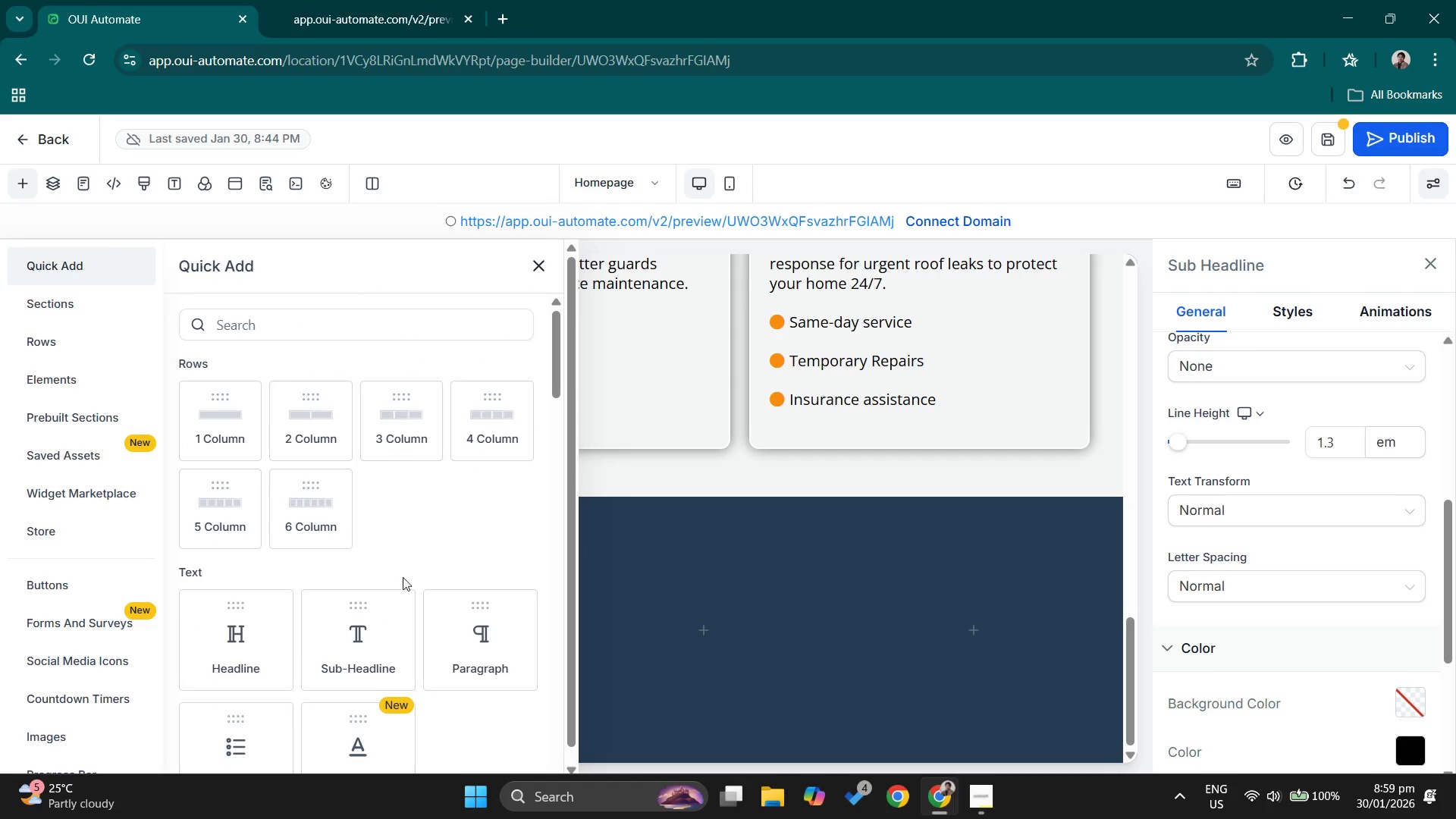 
scroll: coordinate [431, 649], scroll_direction: down, amount: 1.0
 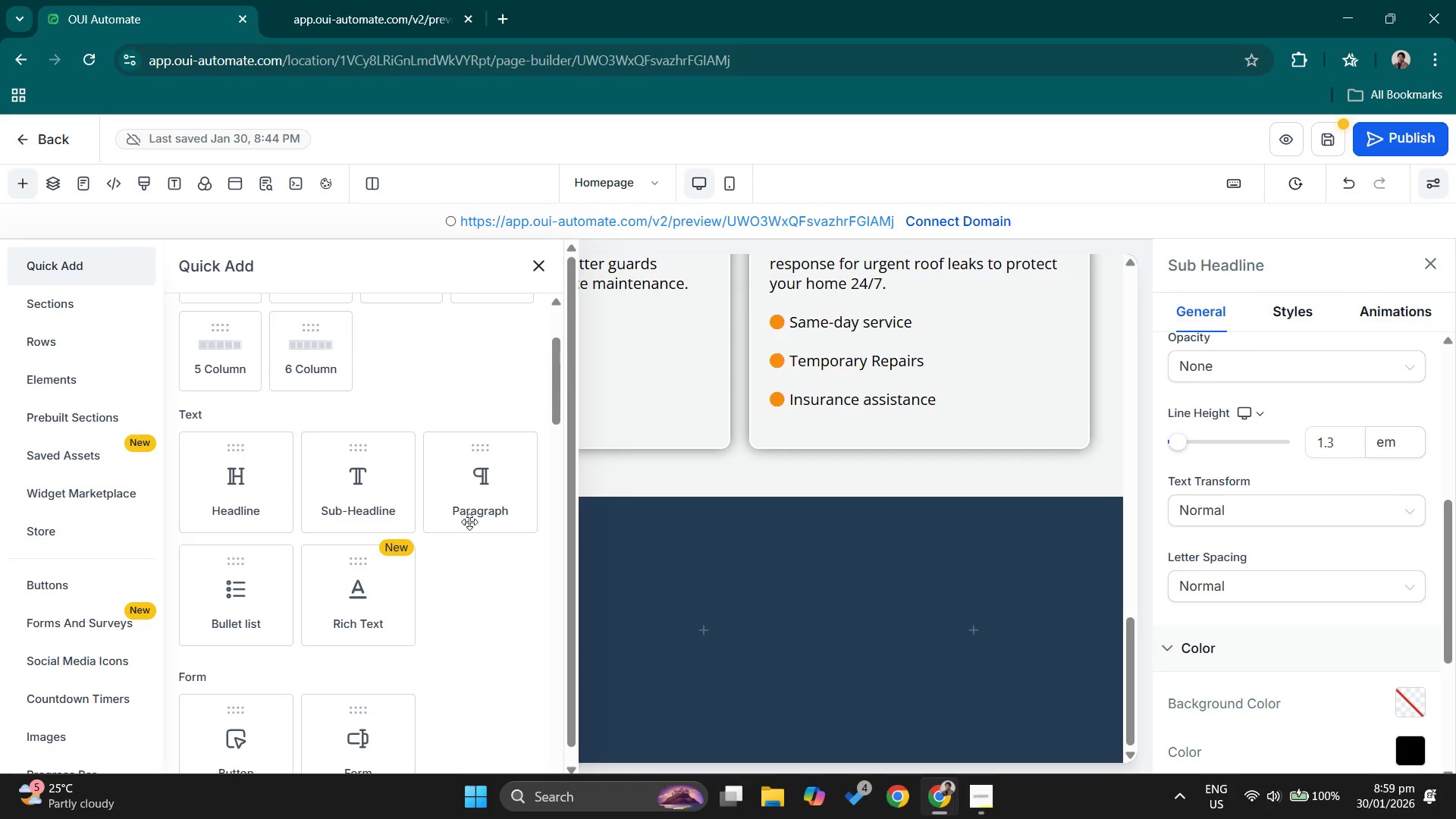 
left_click([480, 485])
 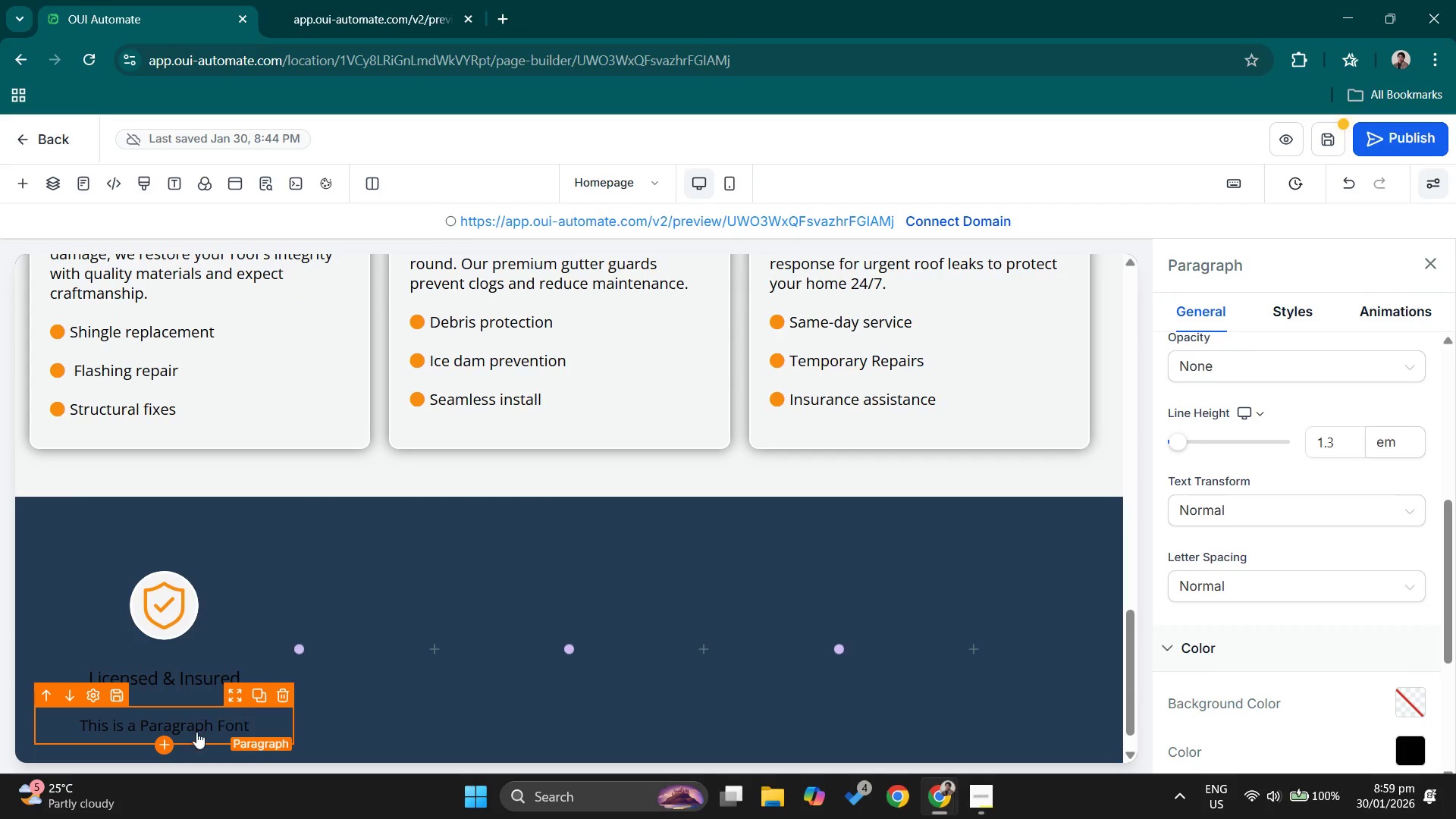 
double_click([194, 733])
 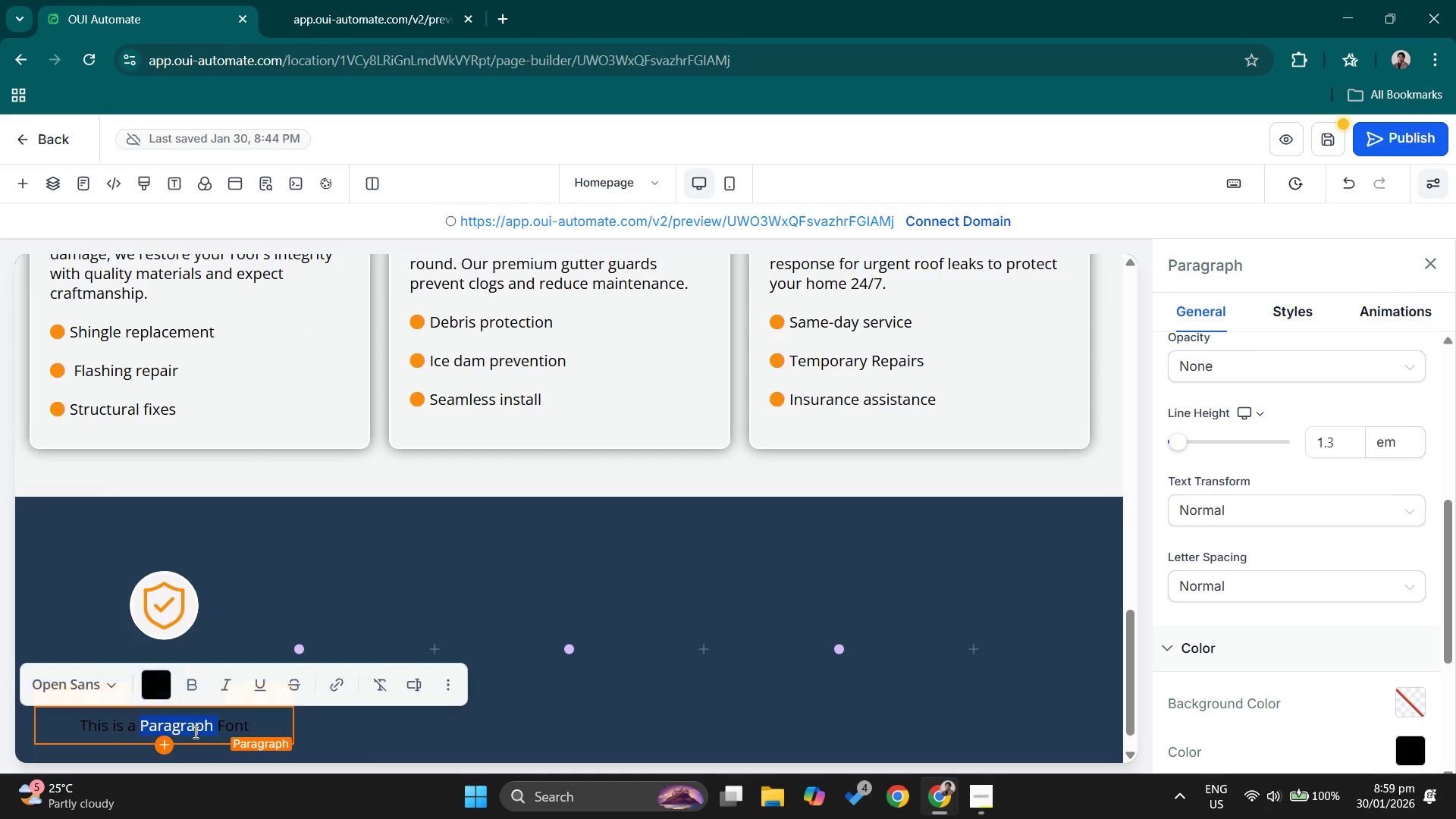 
double_click([194, 732])
 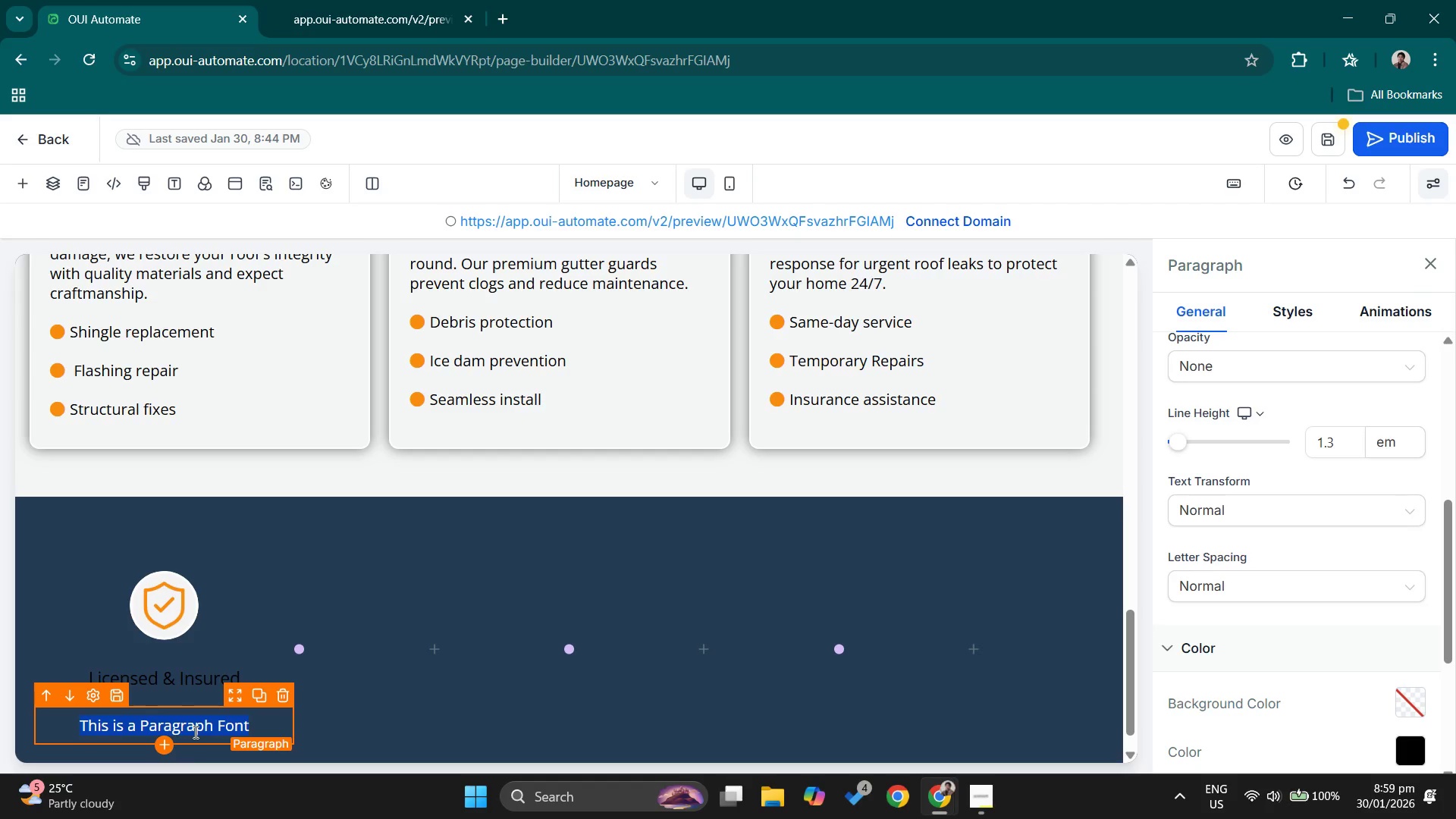 
triple_click([194, 732])
 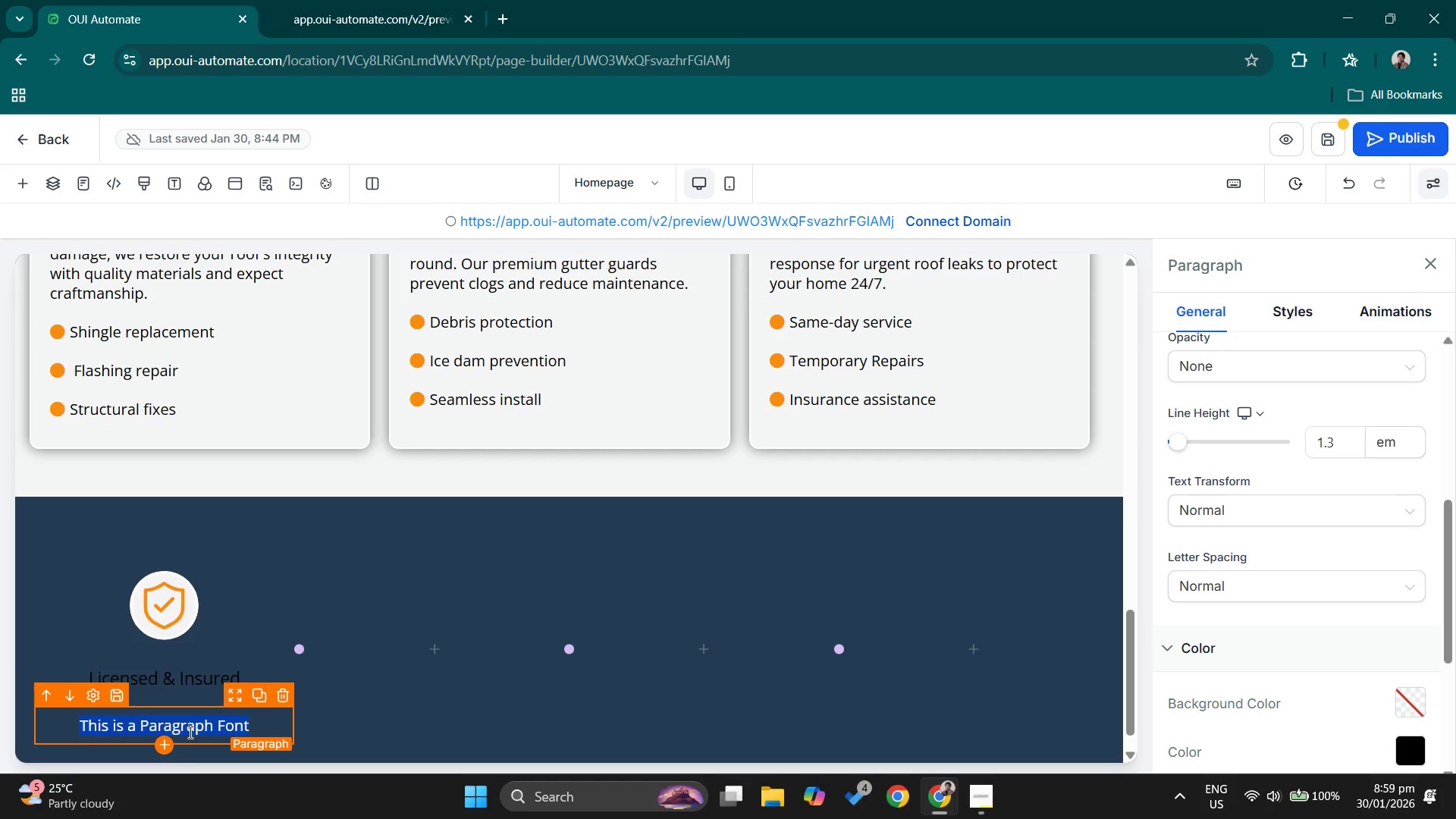 
type(Fully bounded contractor)
 